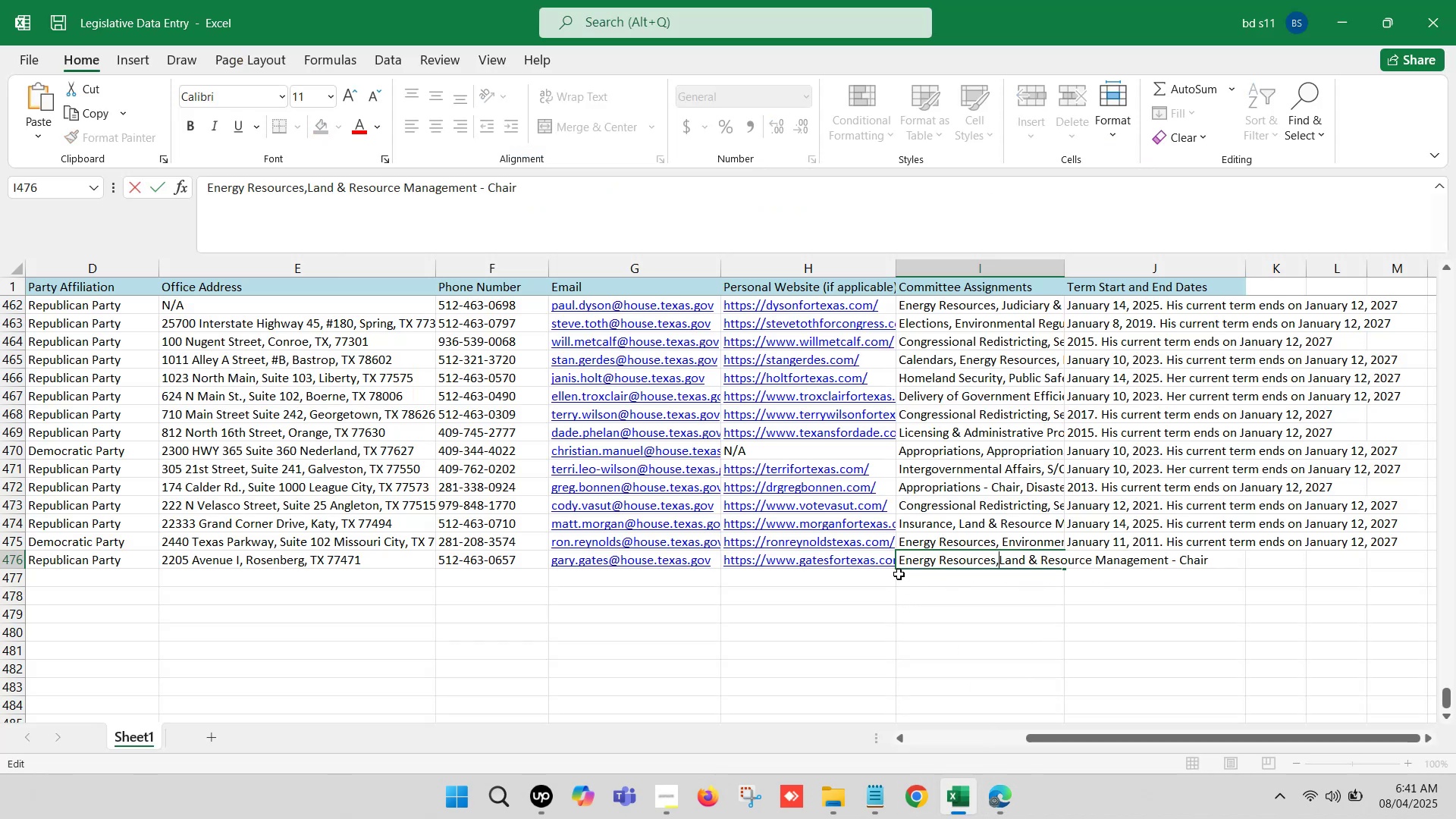 
key(Space)
 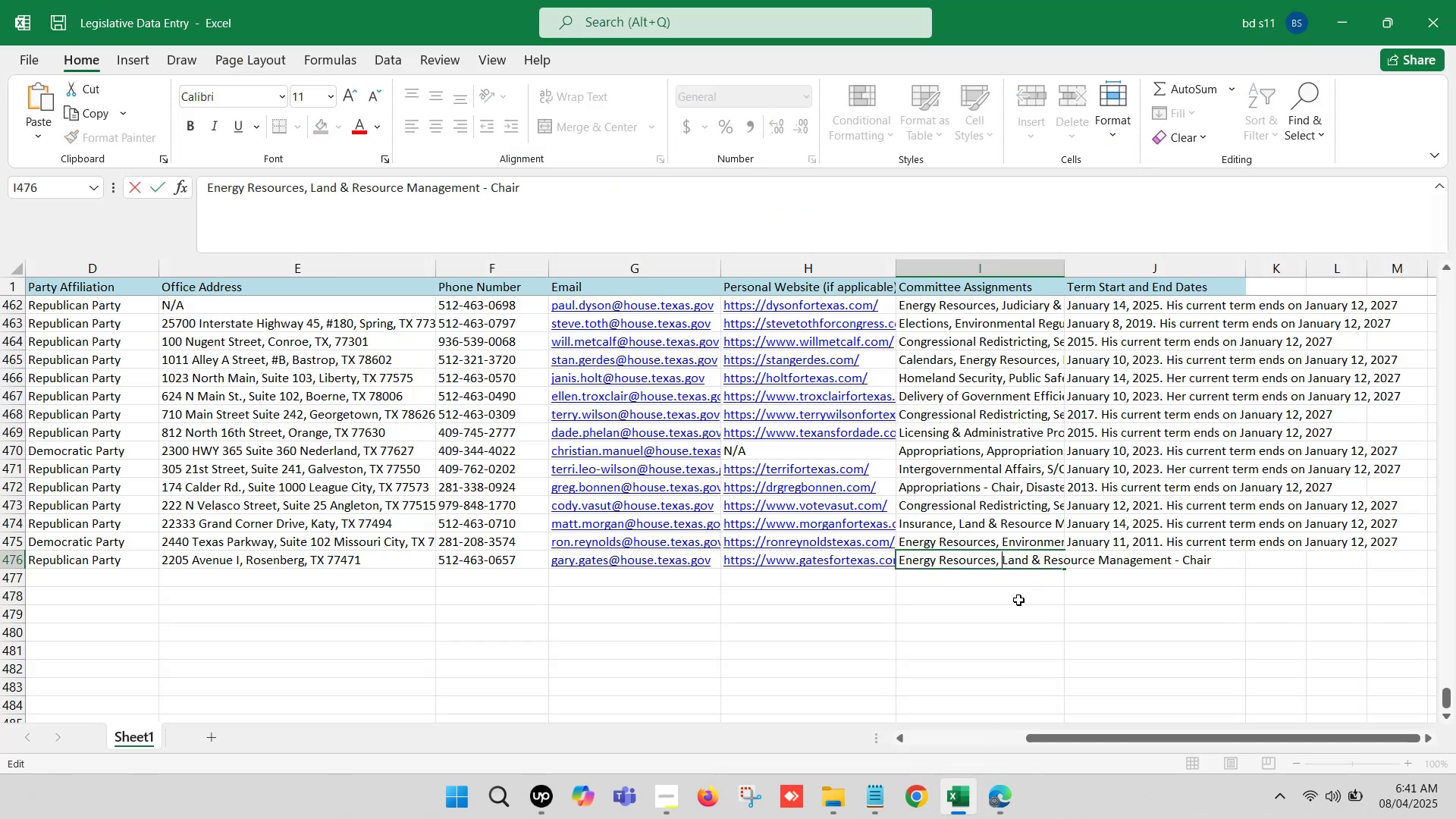 
left_click([1016, 604])
 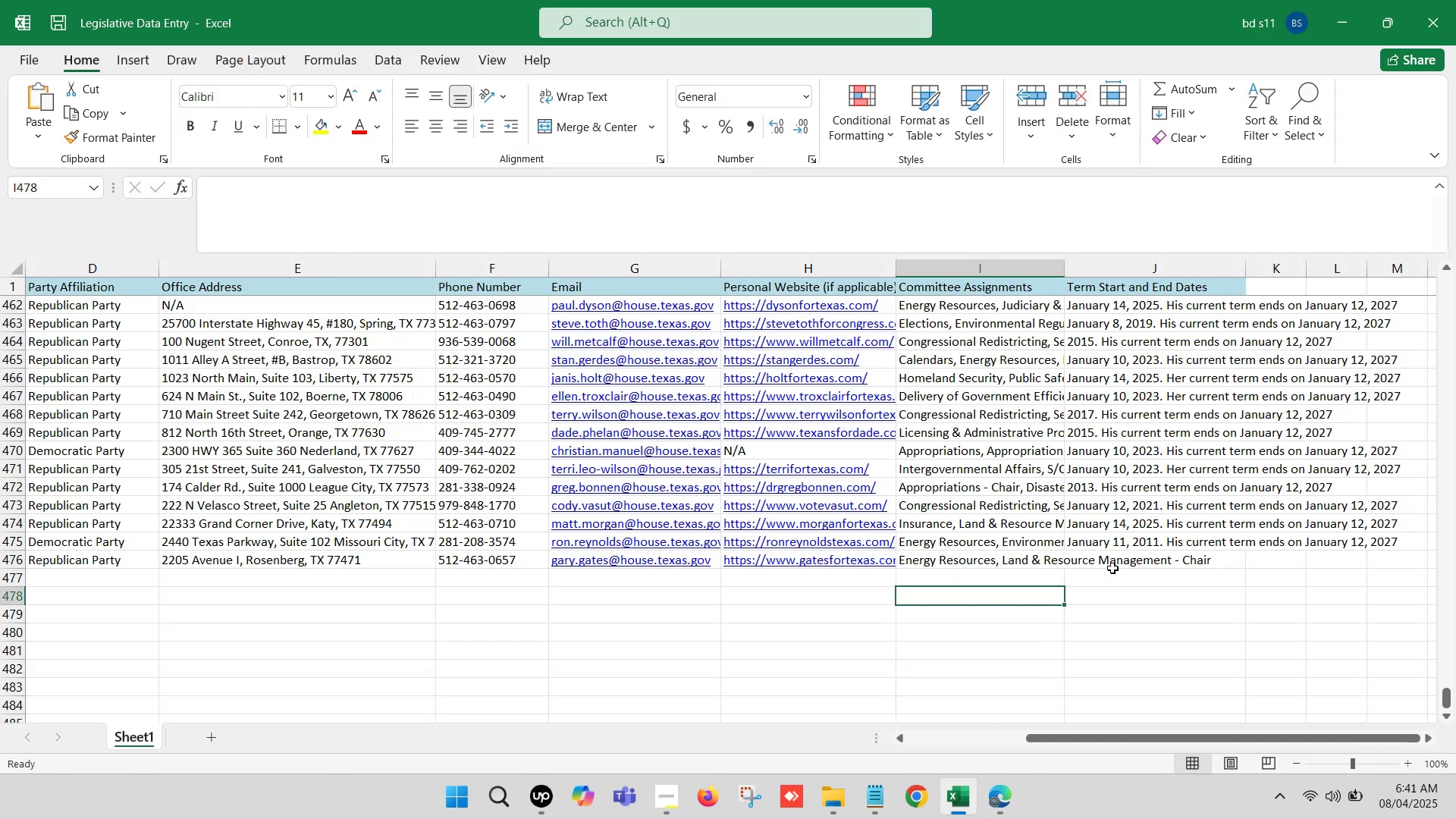 
left_click([1110, 563])
 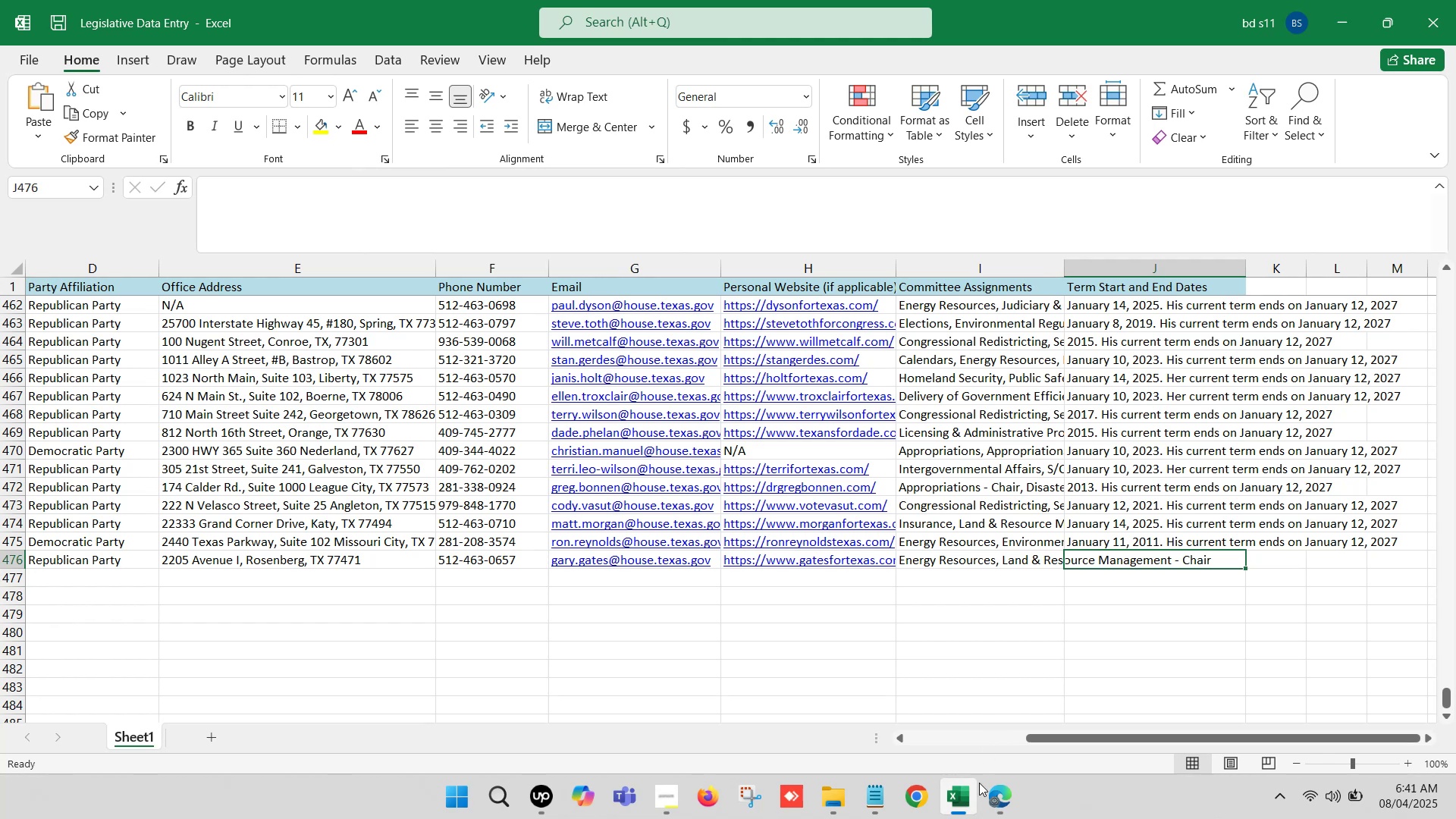 
left_click([987, 789])
 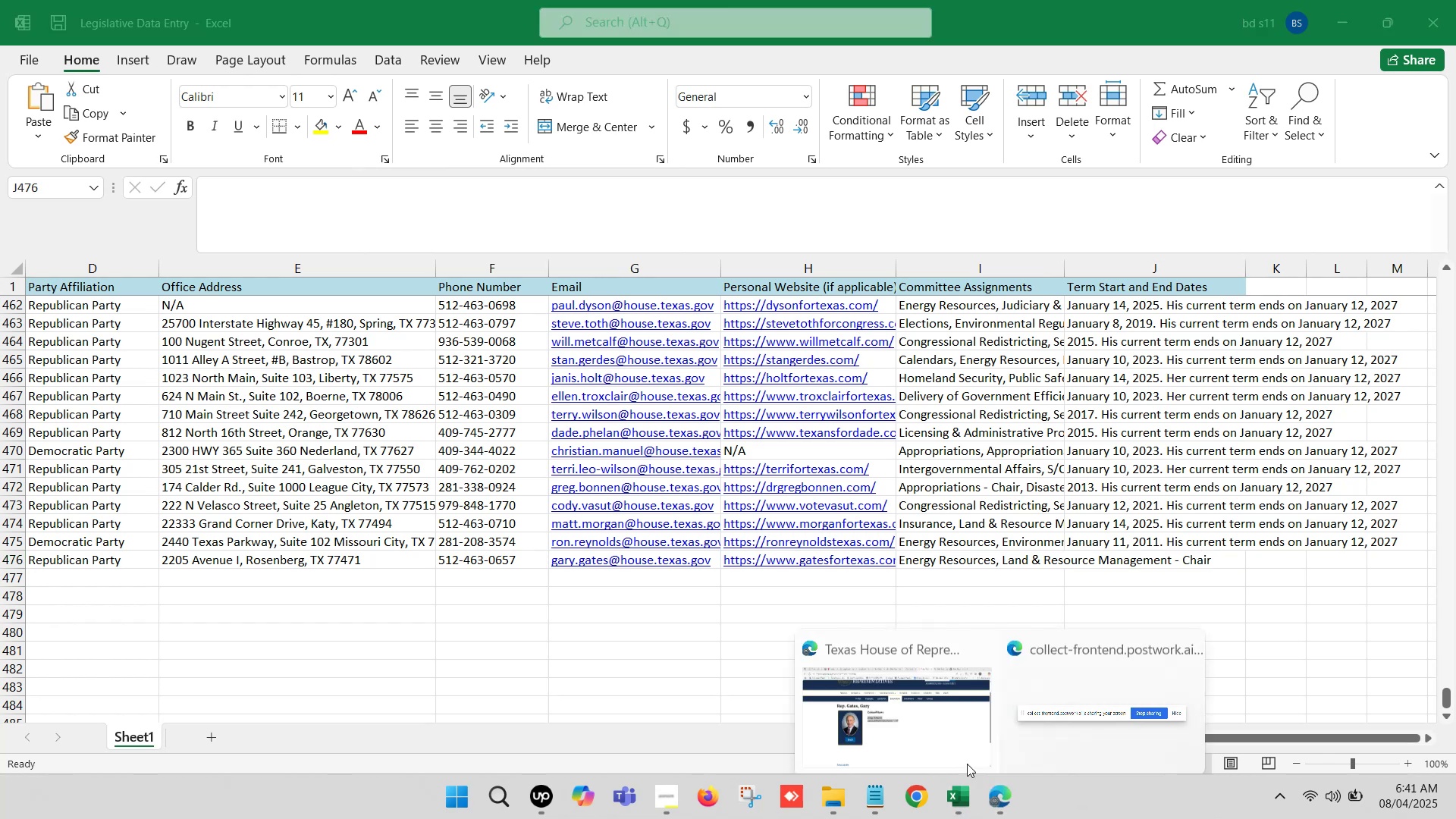 
left_click([912, 709])
 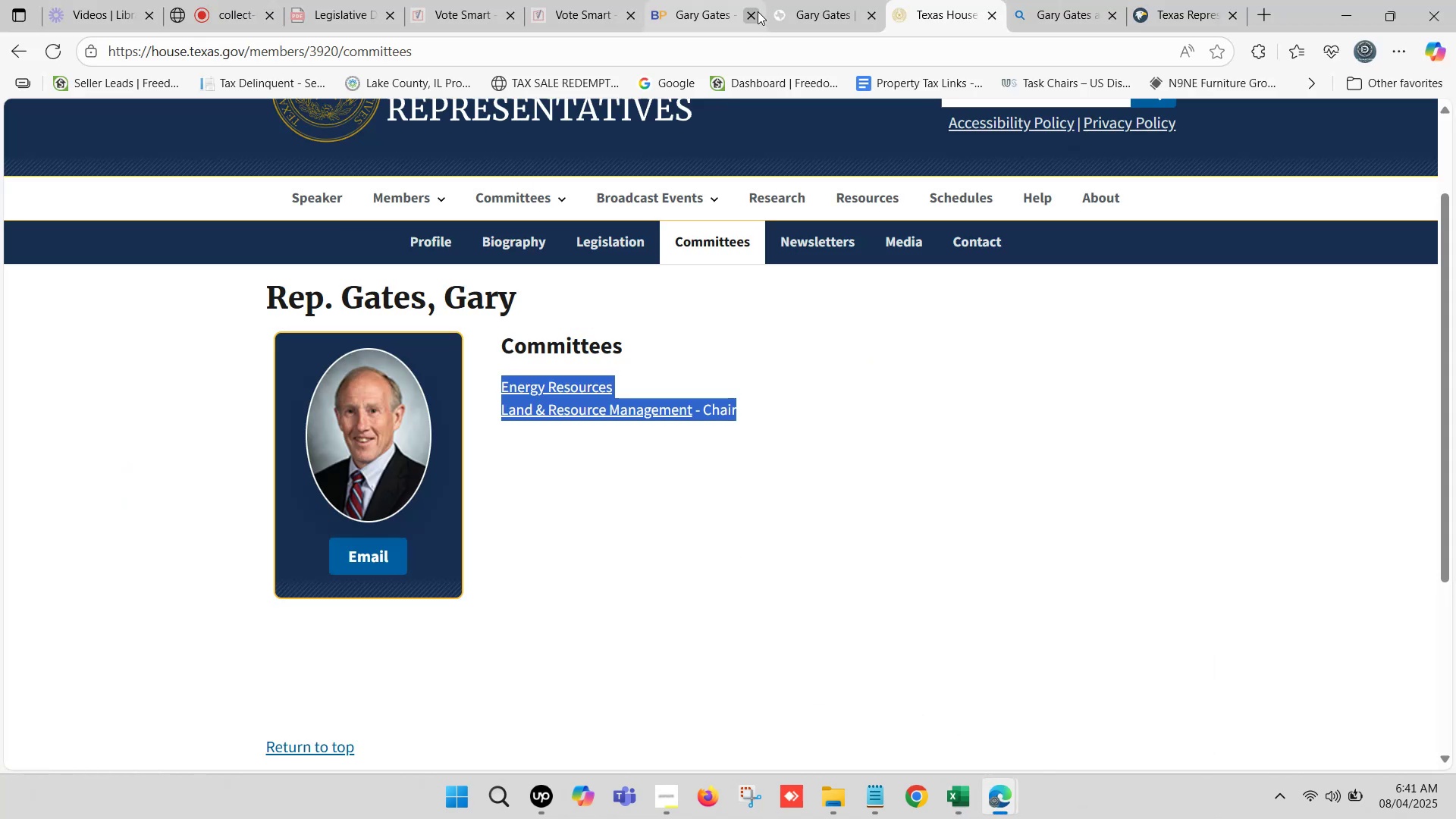 
left_click([709, 0])
 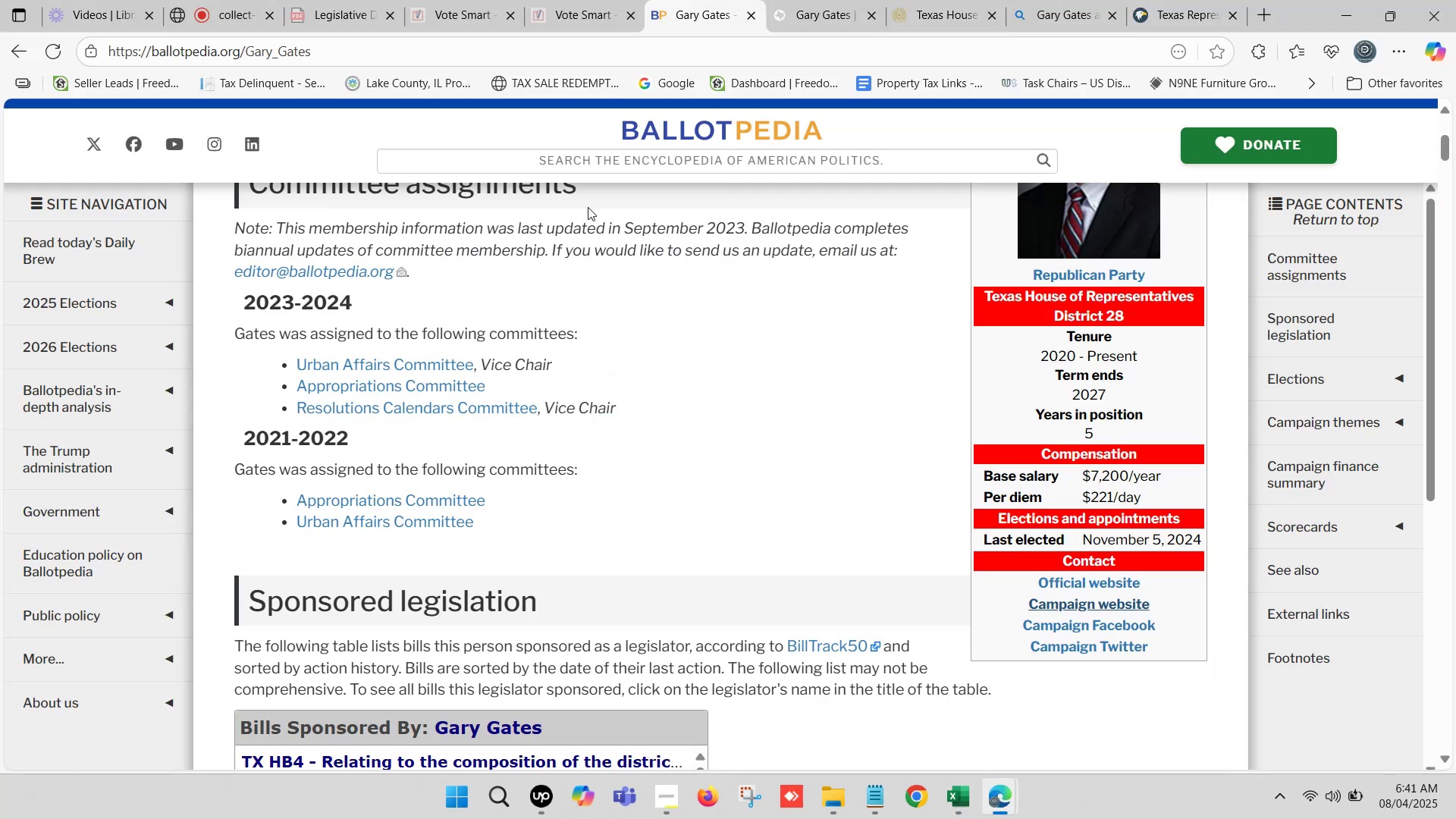 
scroll: coordinate [596, 369], scroll_direction: up, amount: 3.0
 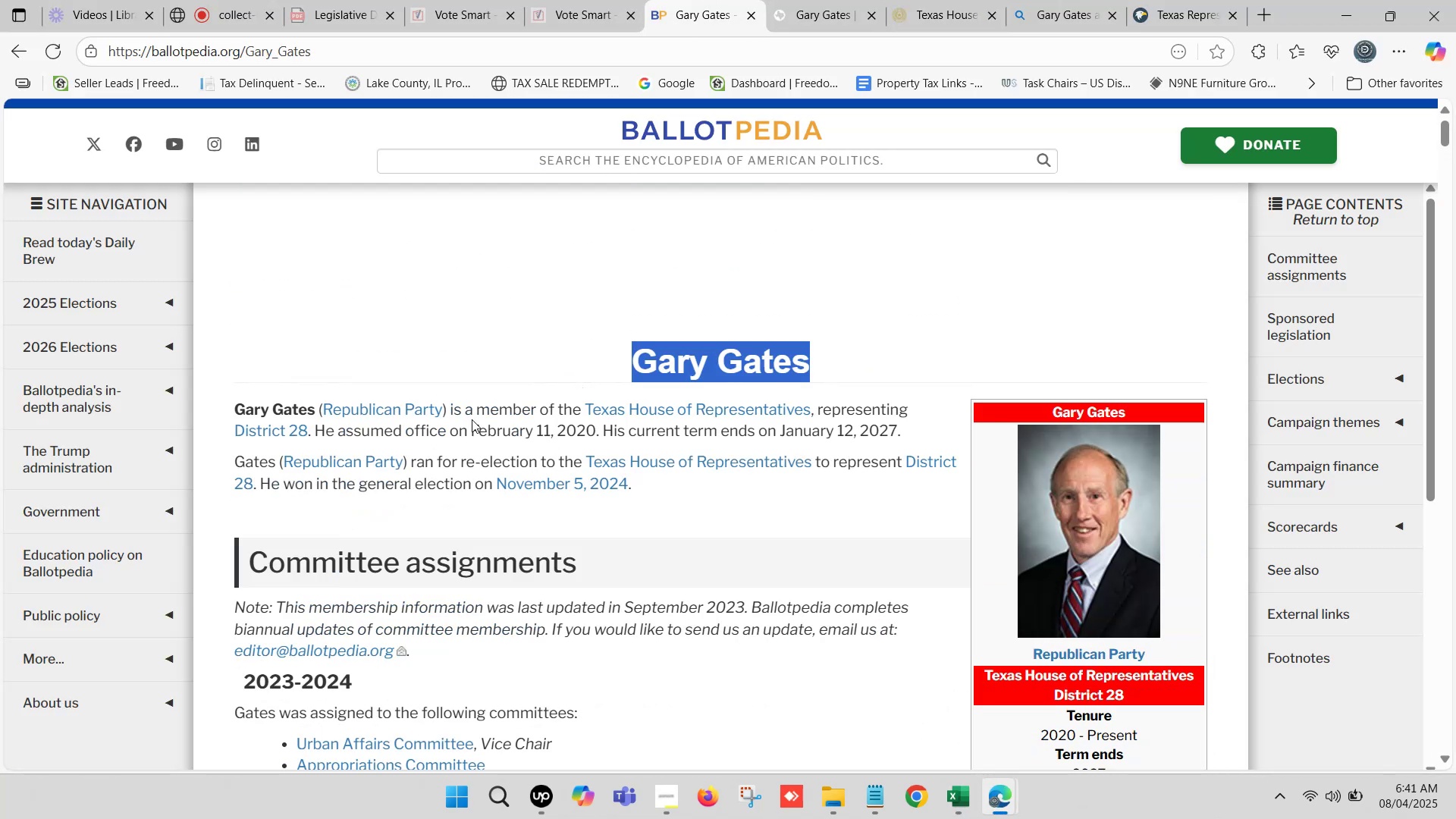 
left_click_drag(start_coordinate=[472, 431], to_coordinate=[896, 427])
 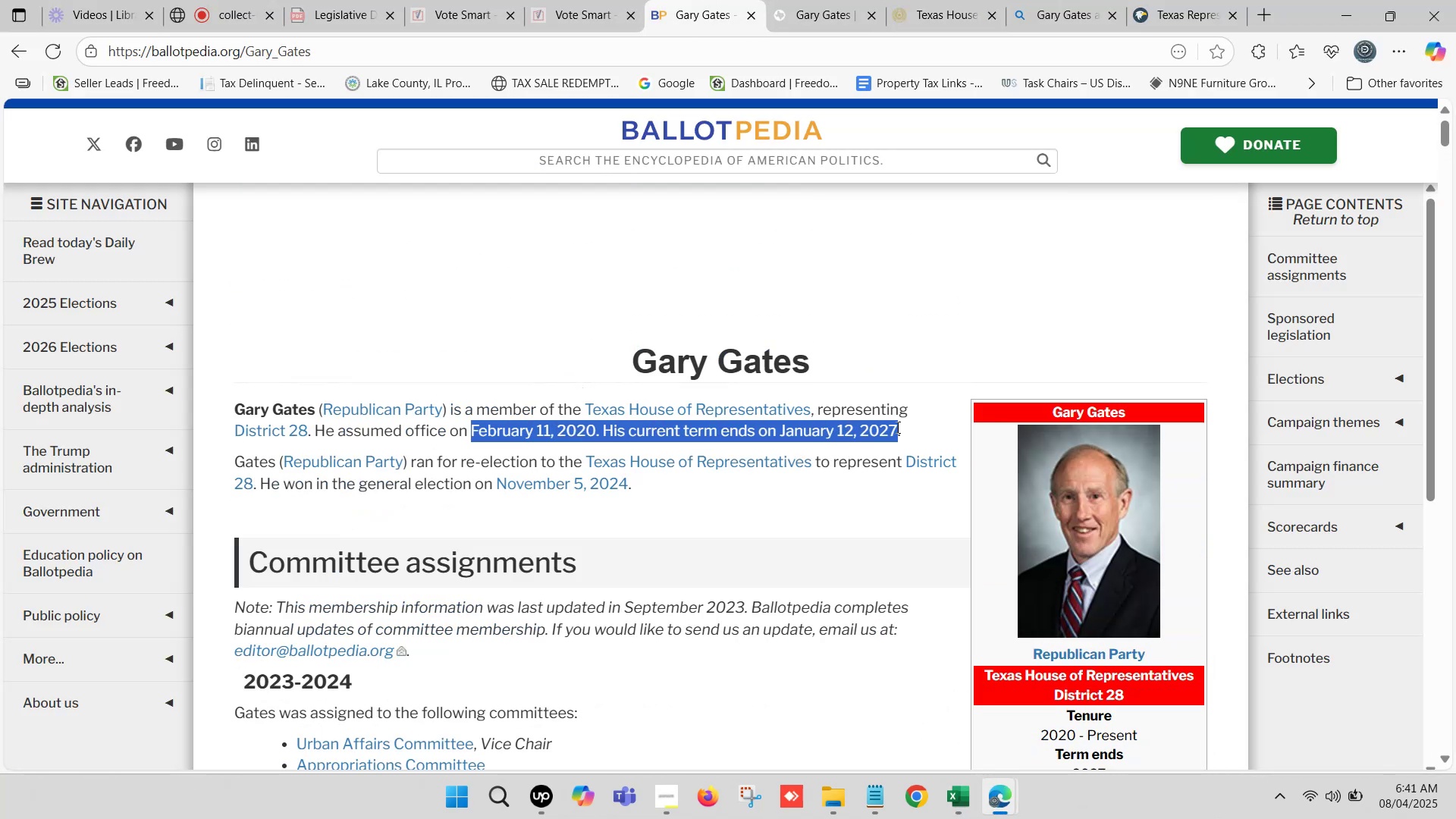 
key(Control+C)
 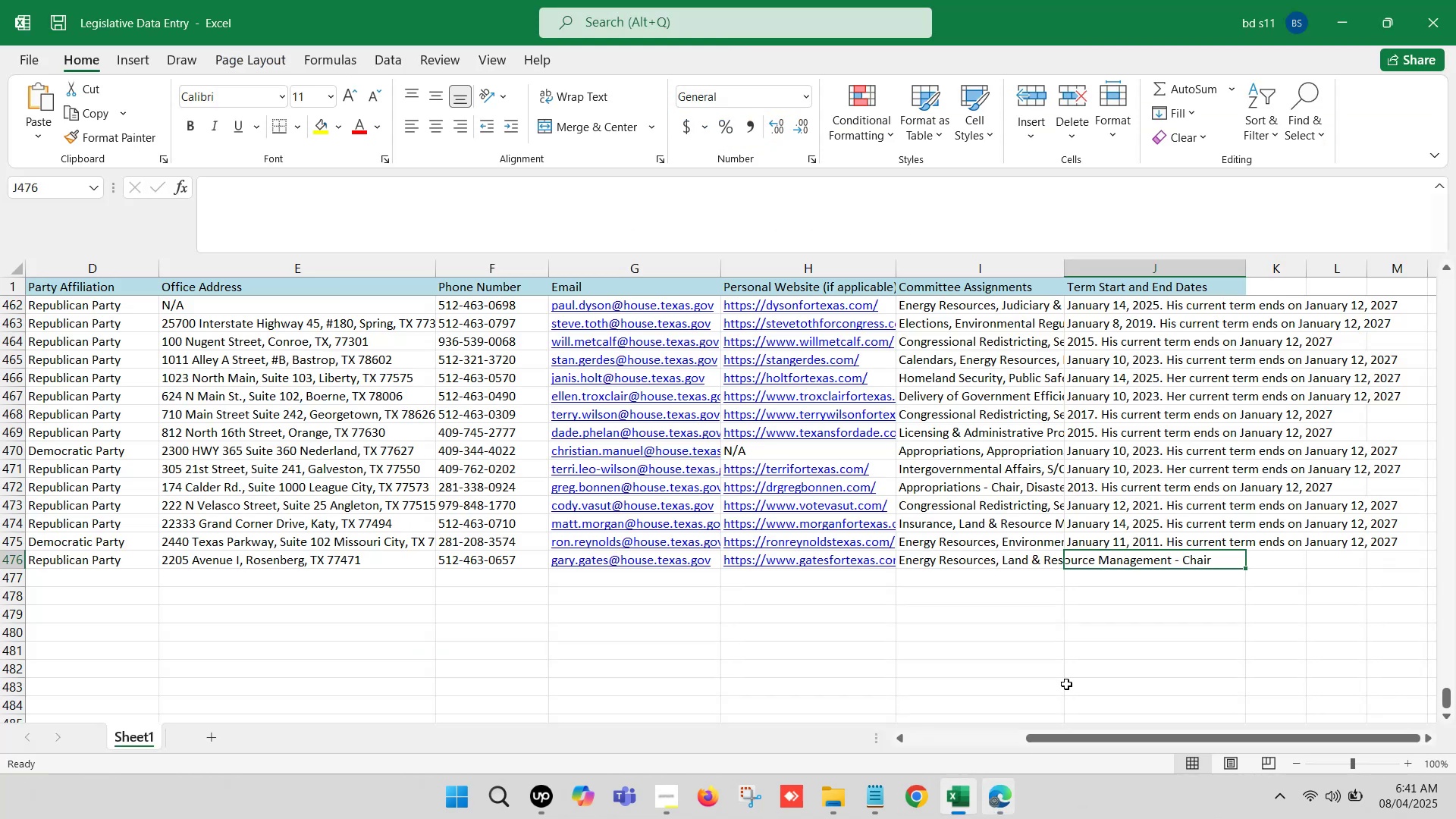 
left_click([1131, 566])
 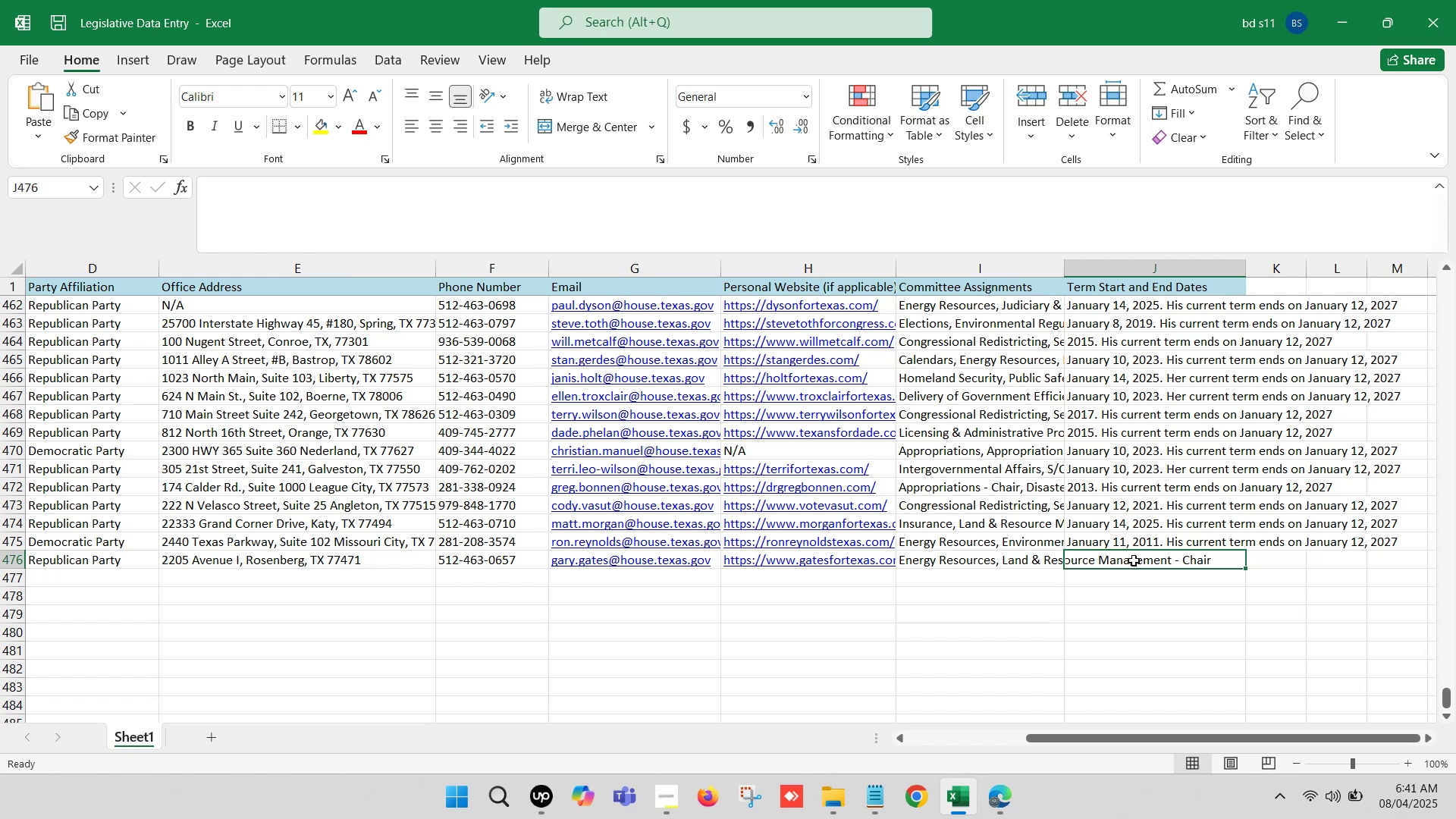 
double_click([1134, 560])
 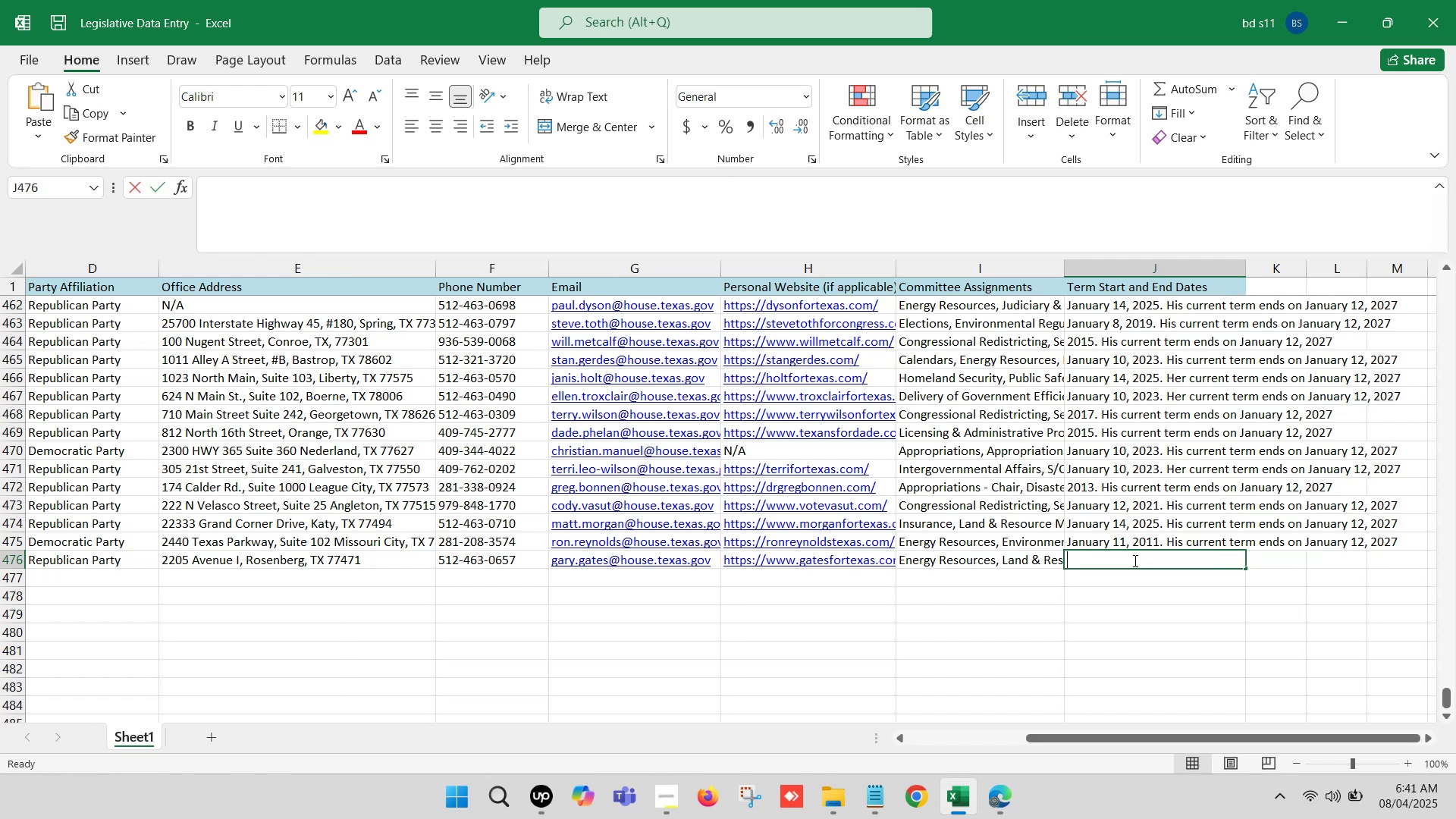 
key(Control+ControlLeft)
 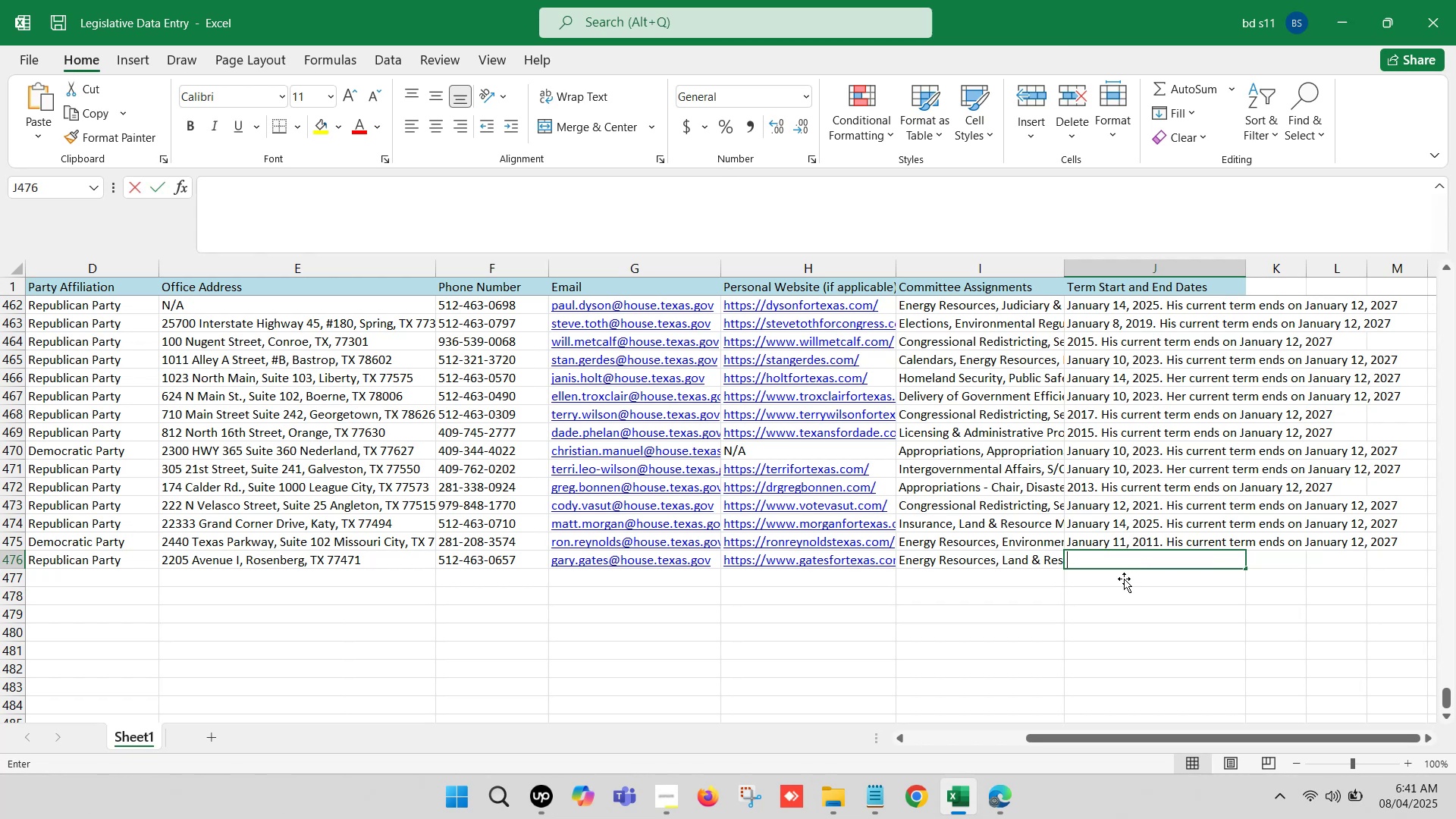 
key(Control+V)
 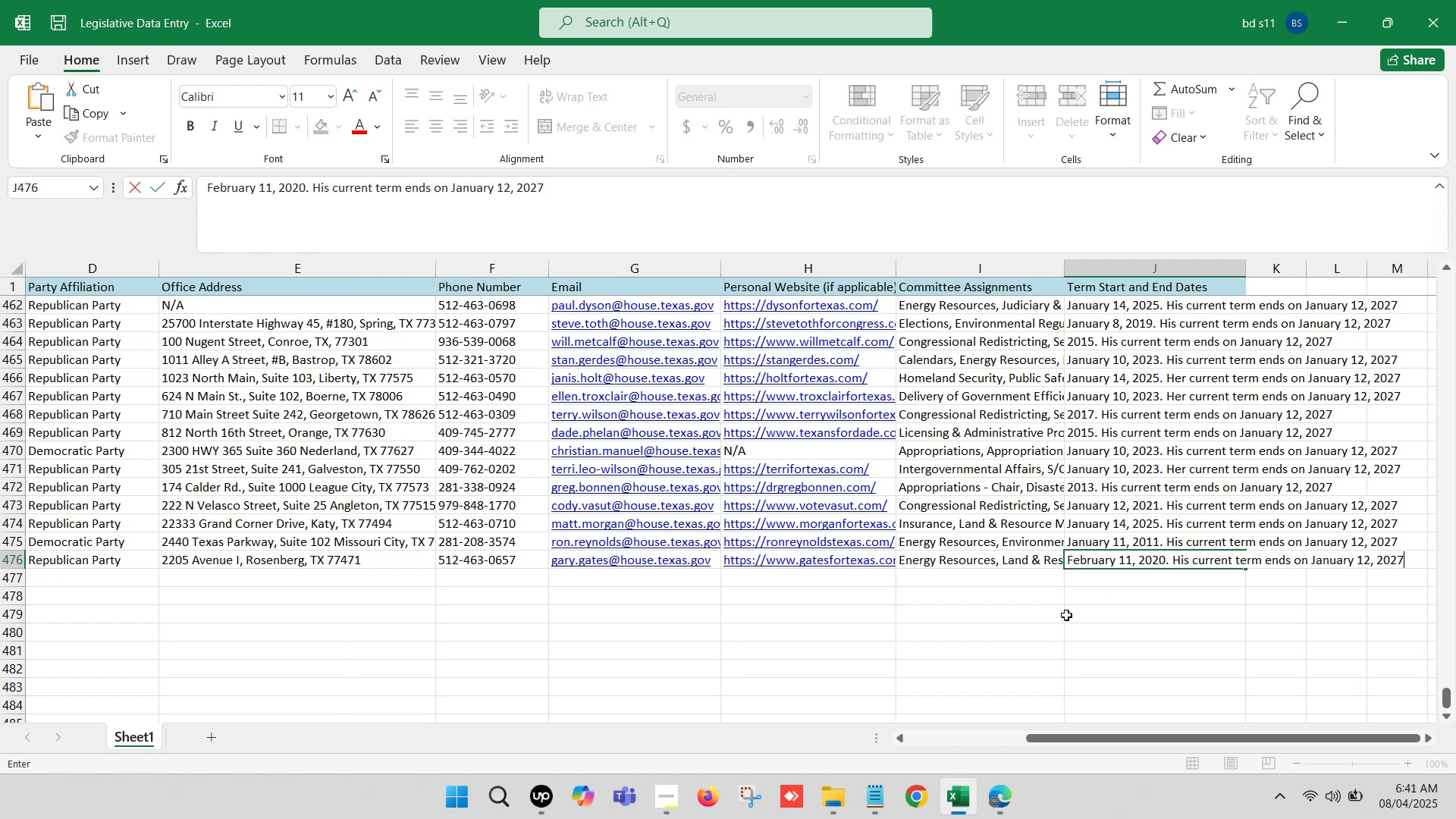 
left_click([1055, 616])
 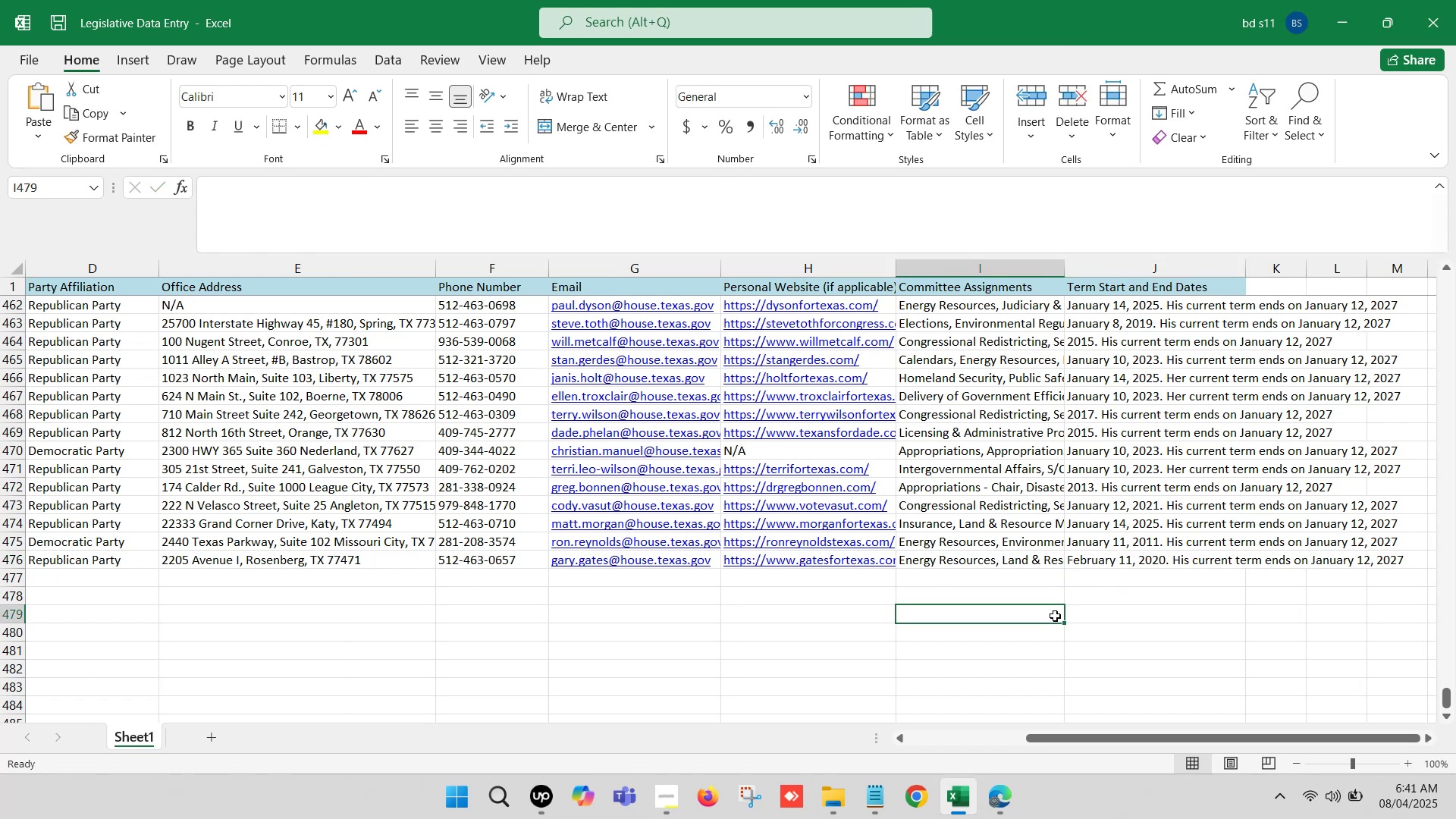 
hold_key(key=ArrowLeft, duration=1.32)
 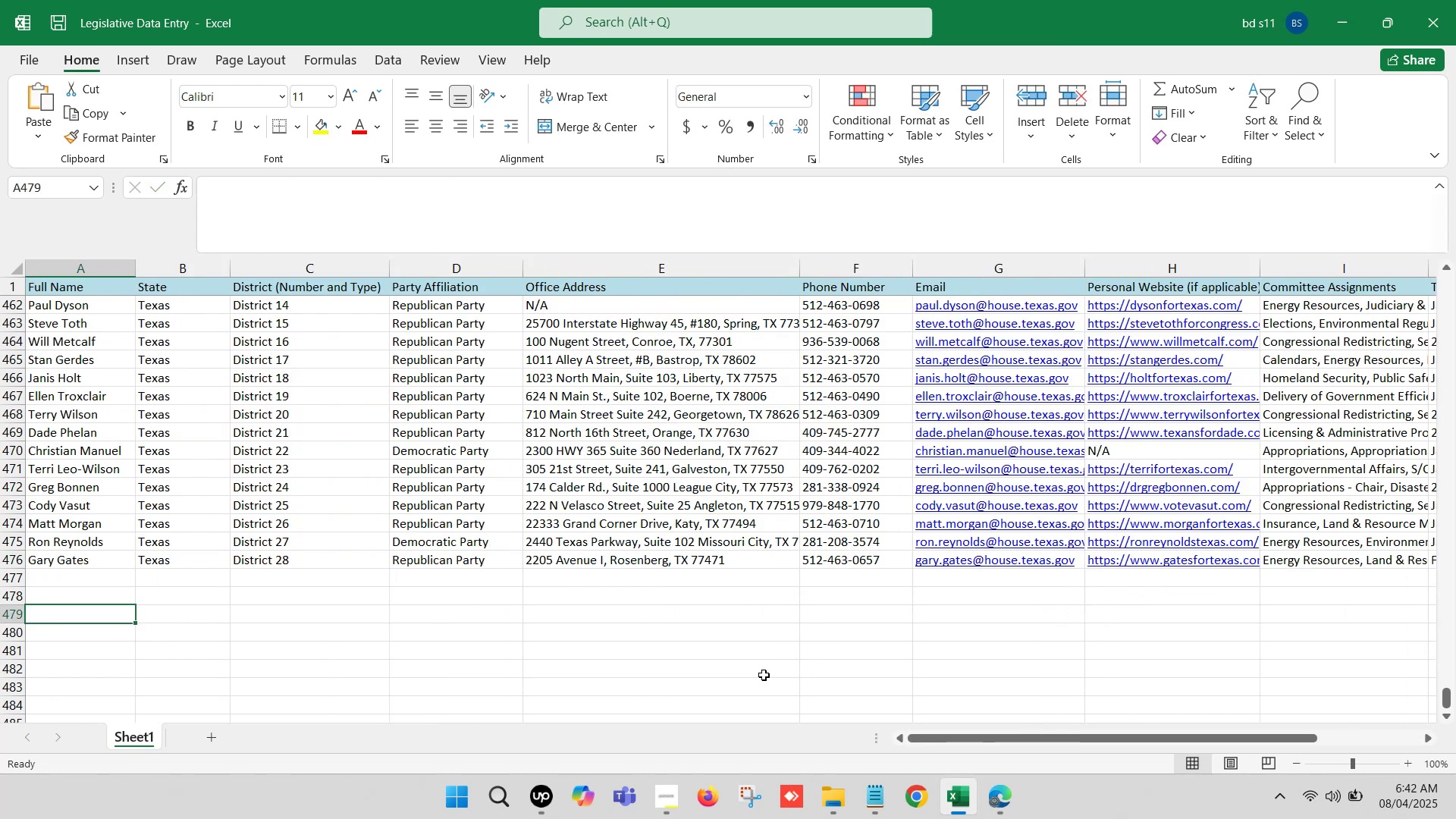 
key(Control+S)
 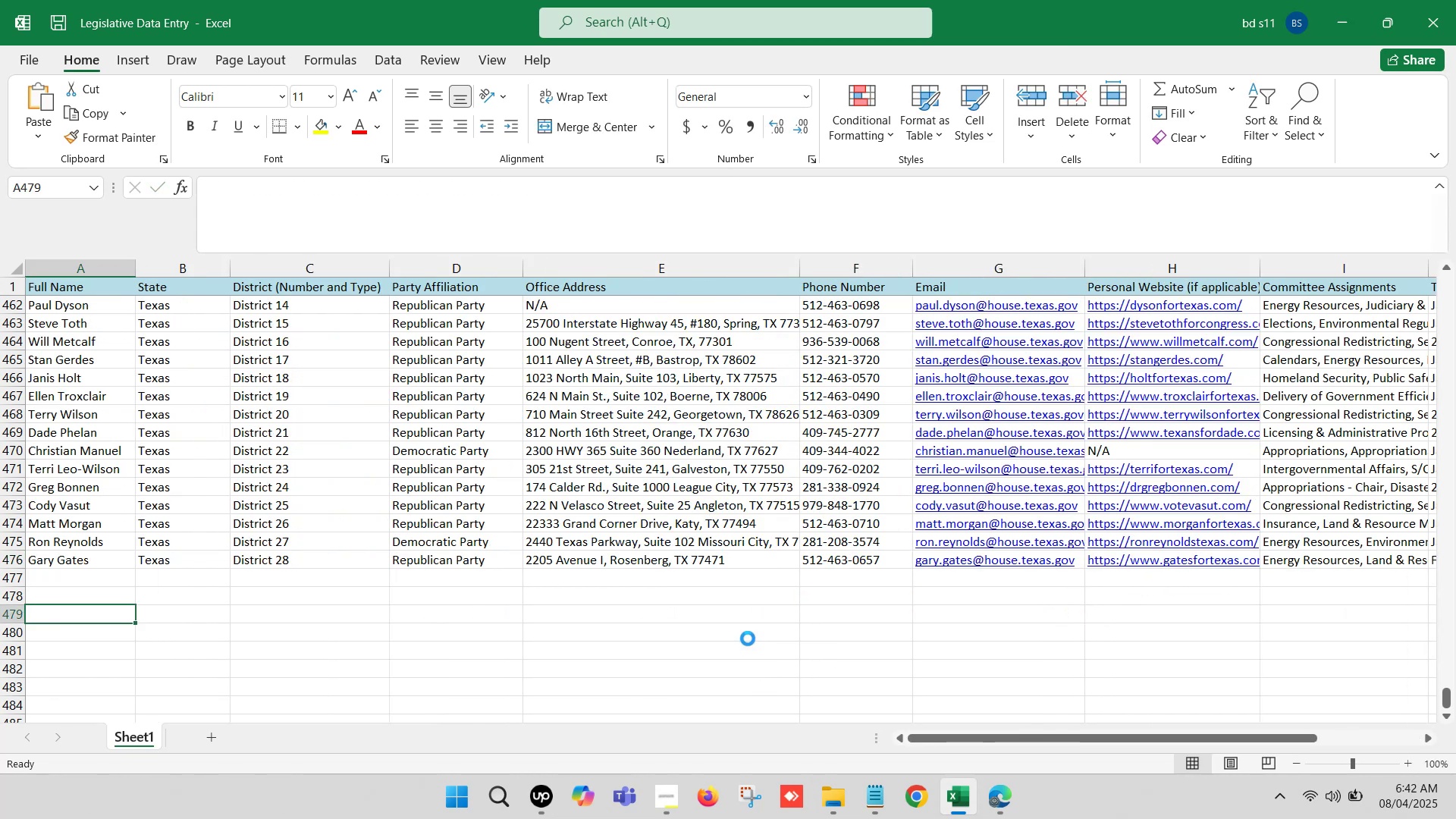 
key(Control+S)
 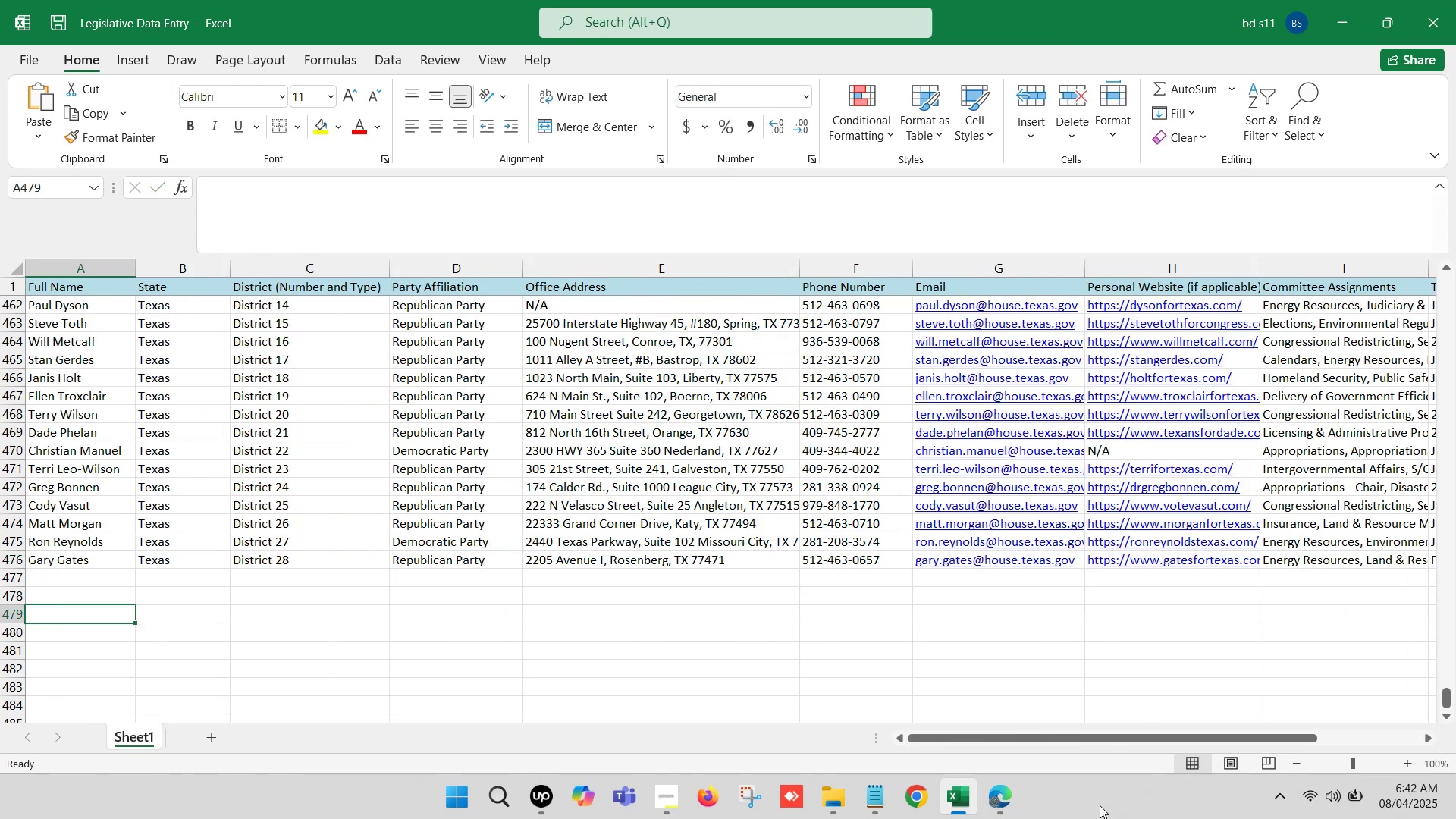 
left_click([954, 719])
 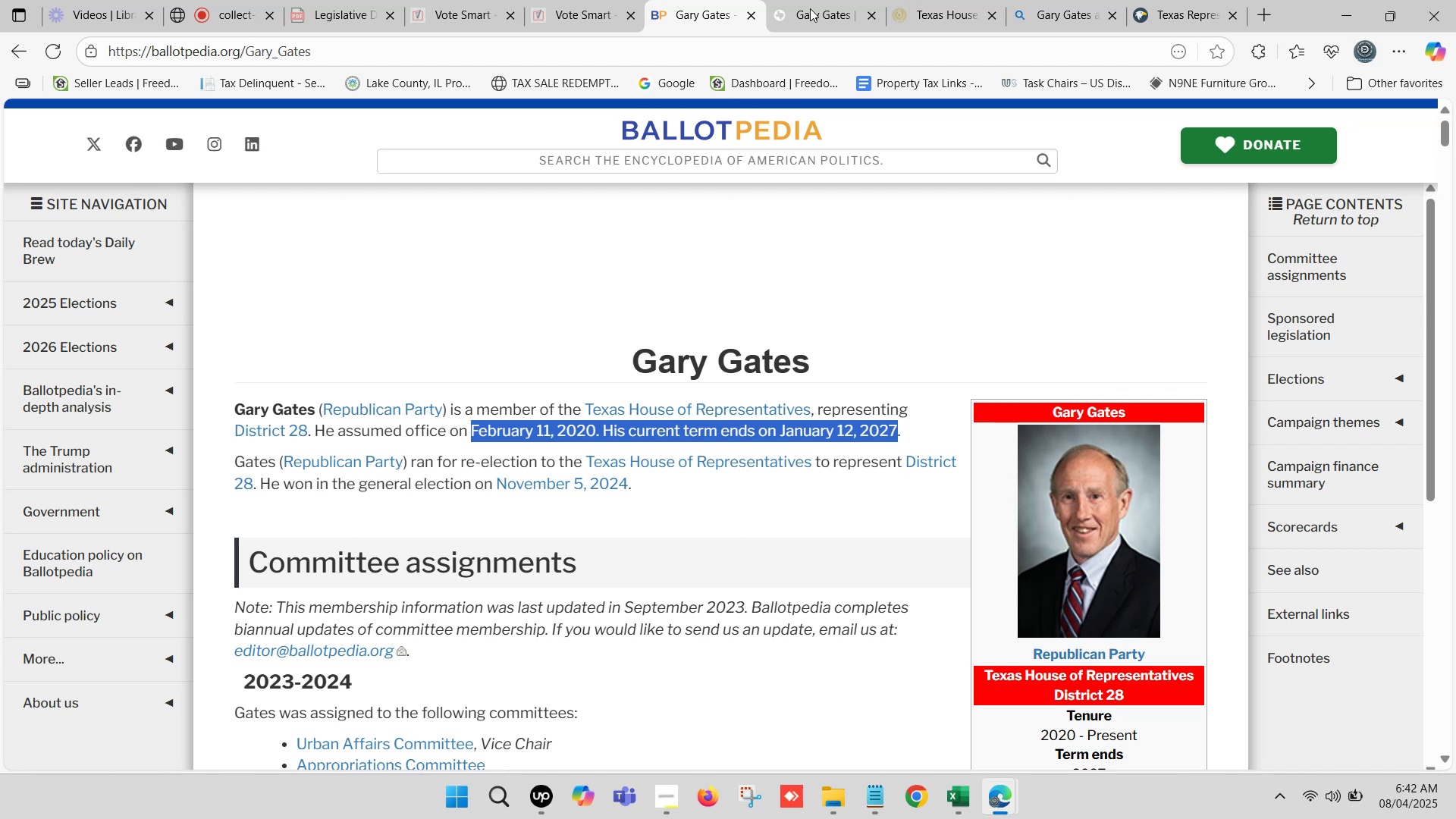 
left_click([849, 0])
 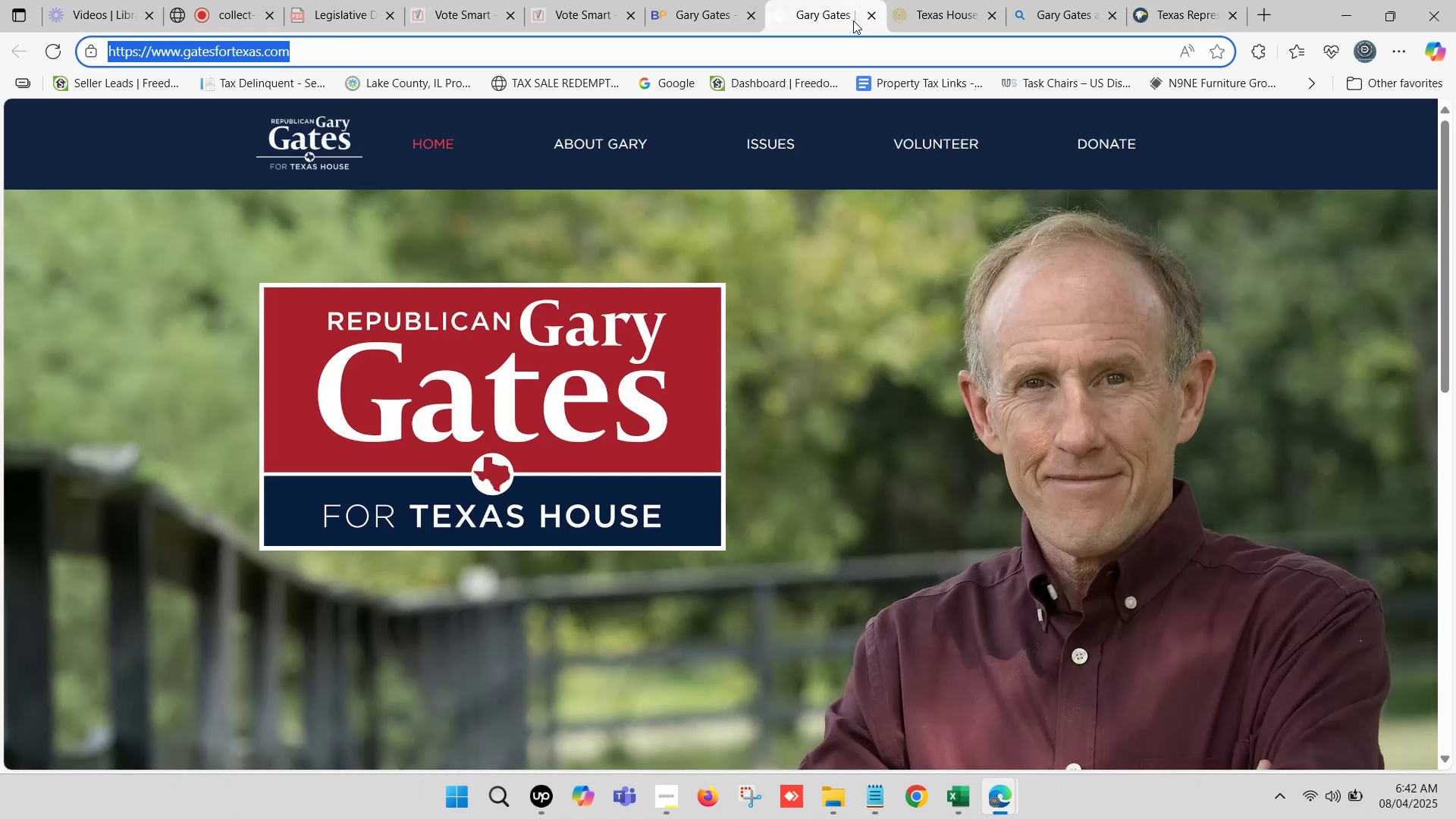 
double_click([855, 0])
 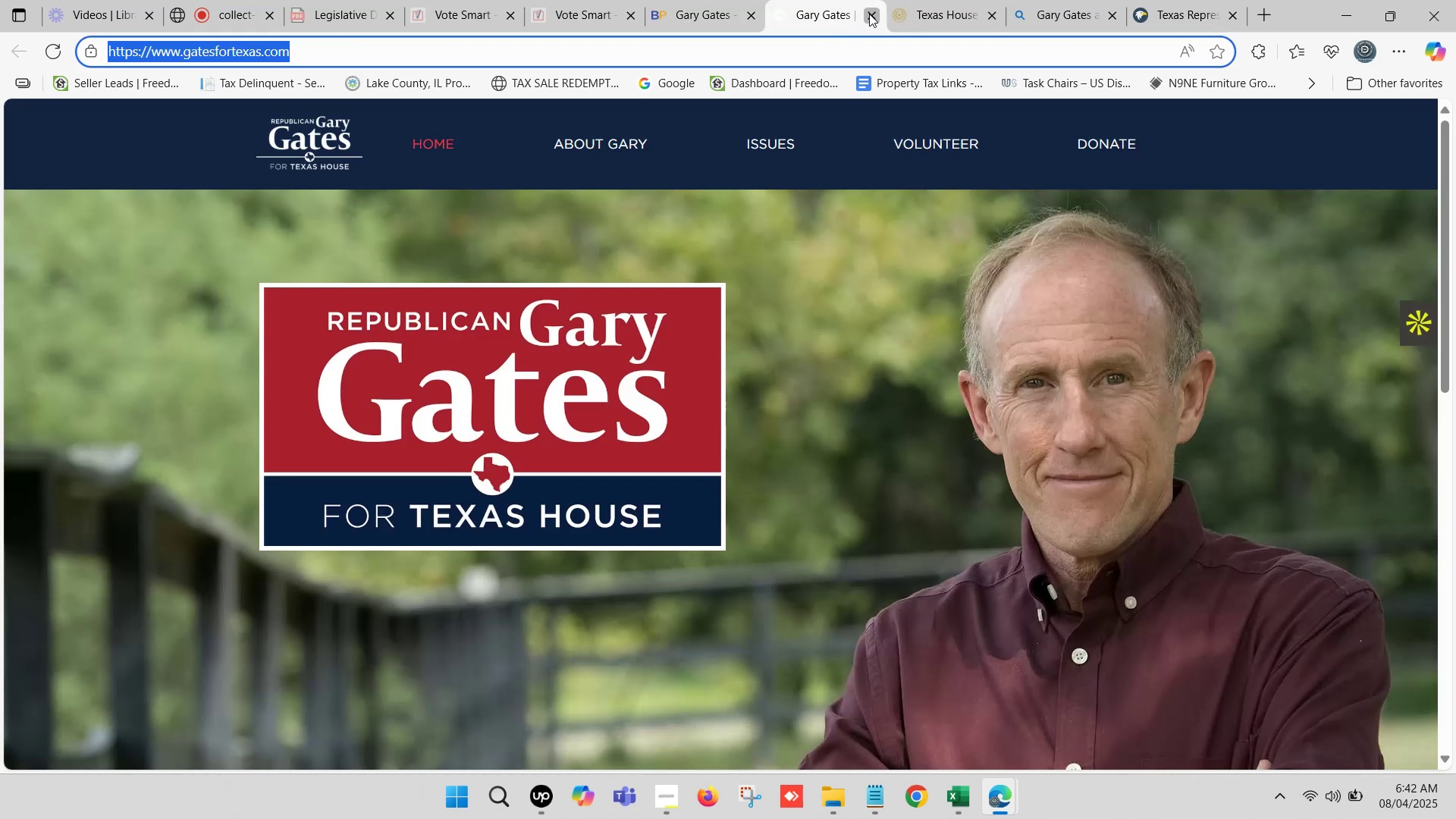 
double_click([868, 0])
 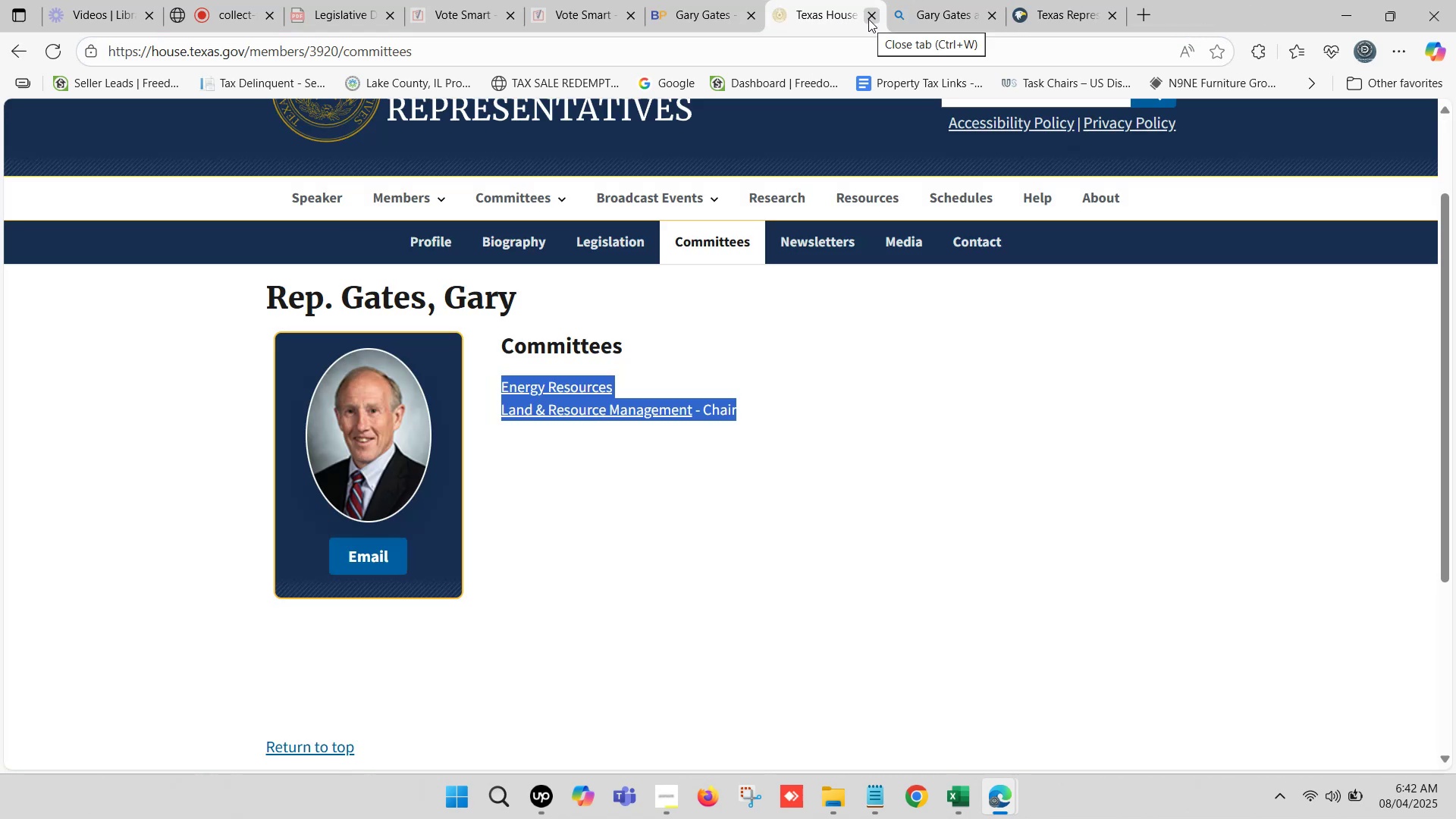 
left_click([868, 20])
 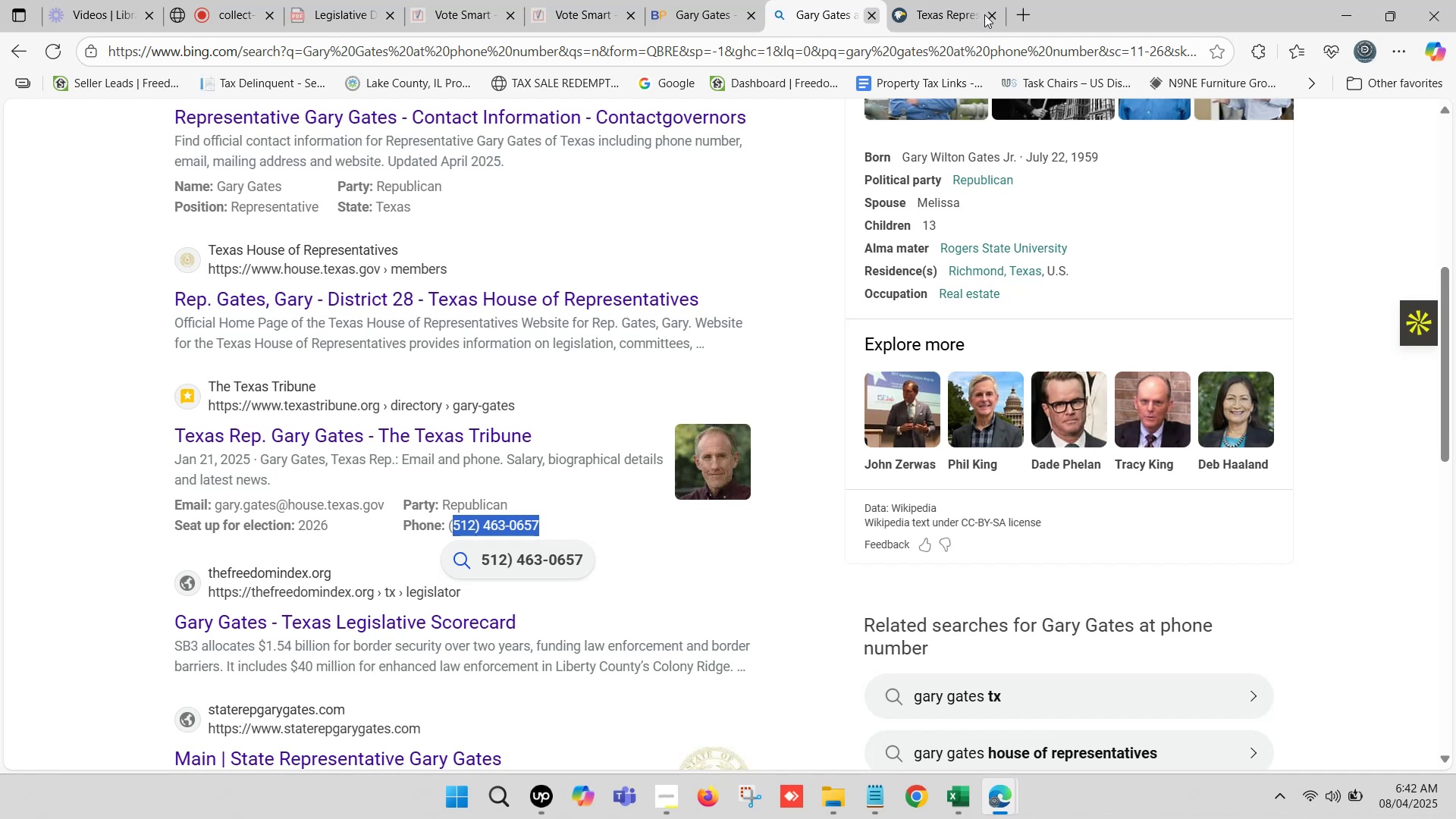 
left_click([989, 17])
 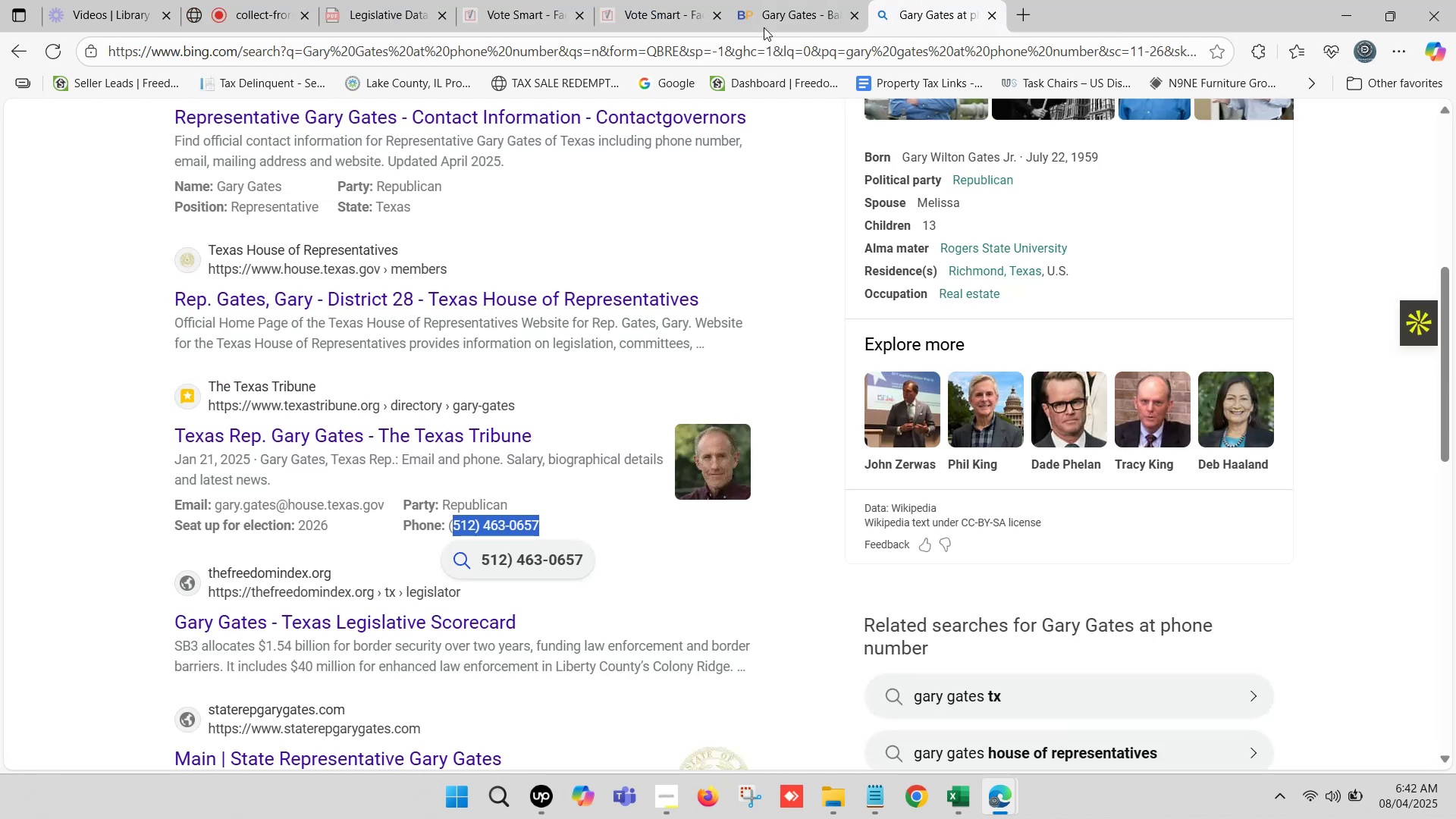 
left_click([658, 0])
 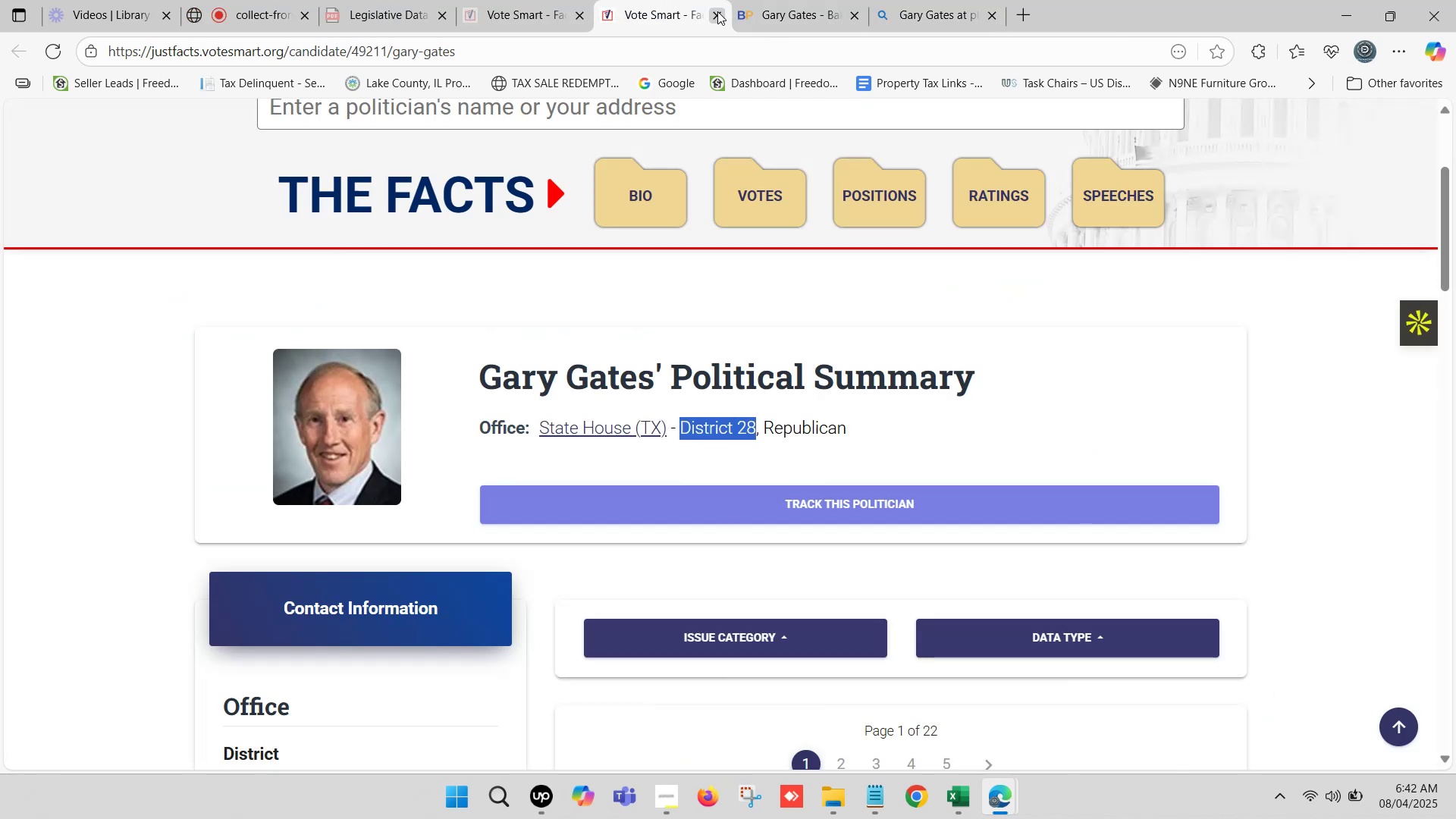 
left_click([717, 13])
 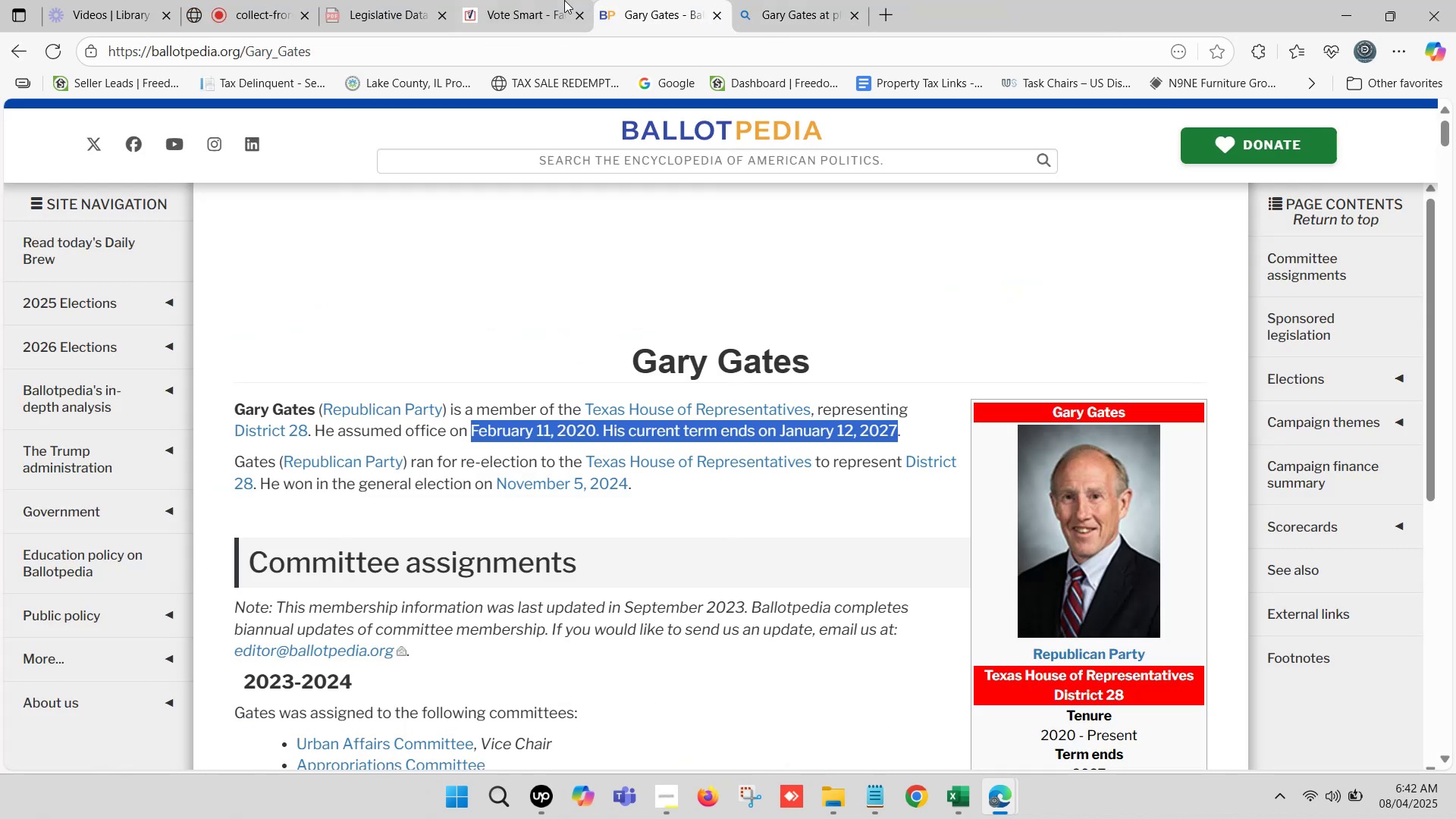 
left_click([562, 0])
 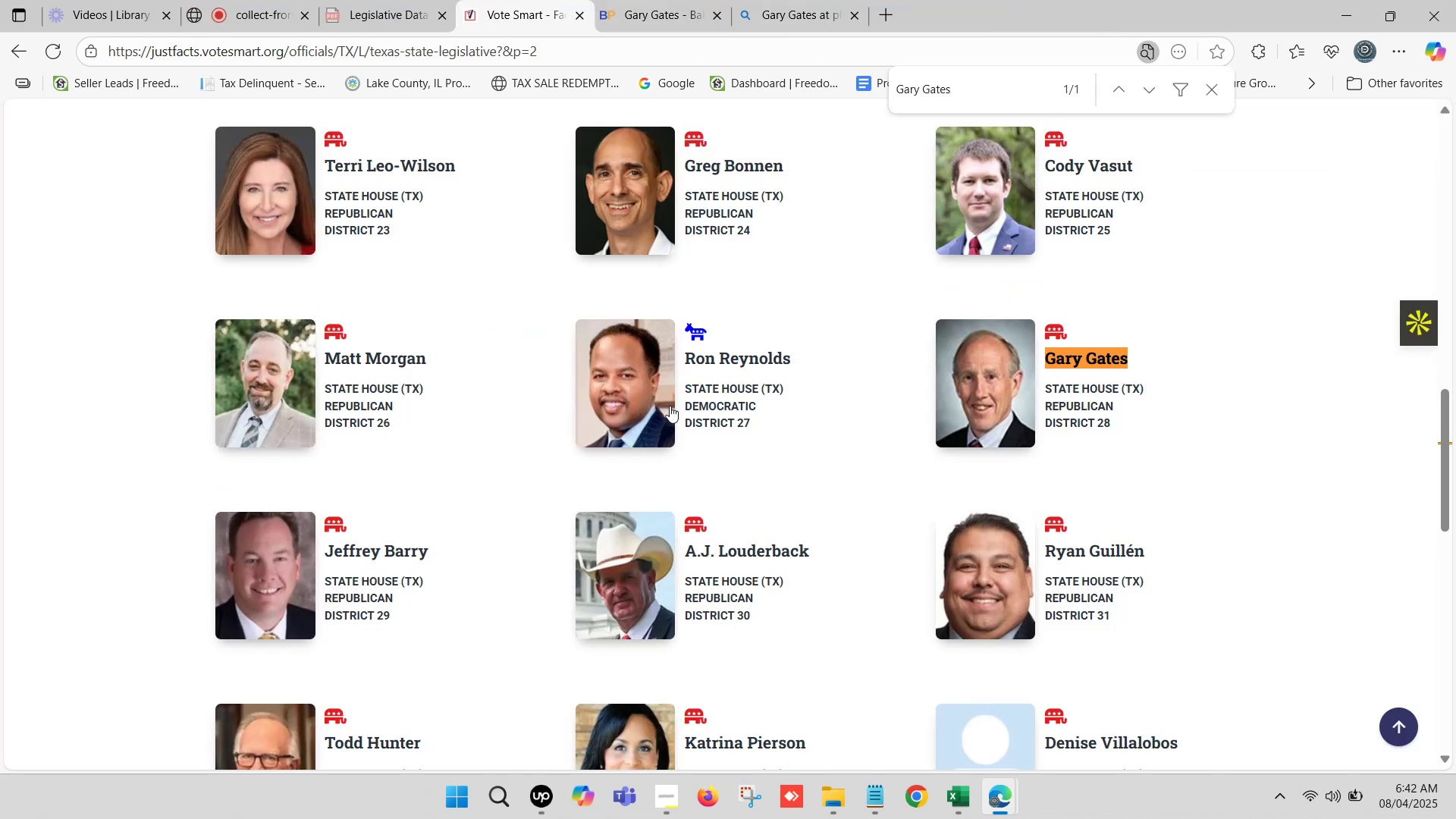 
scroll: coordinate [452, 436], scroll_direction: down, amount: 2.0
 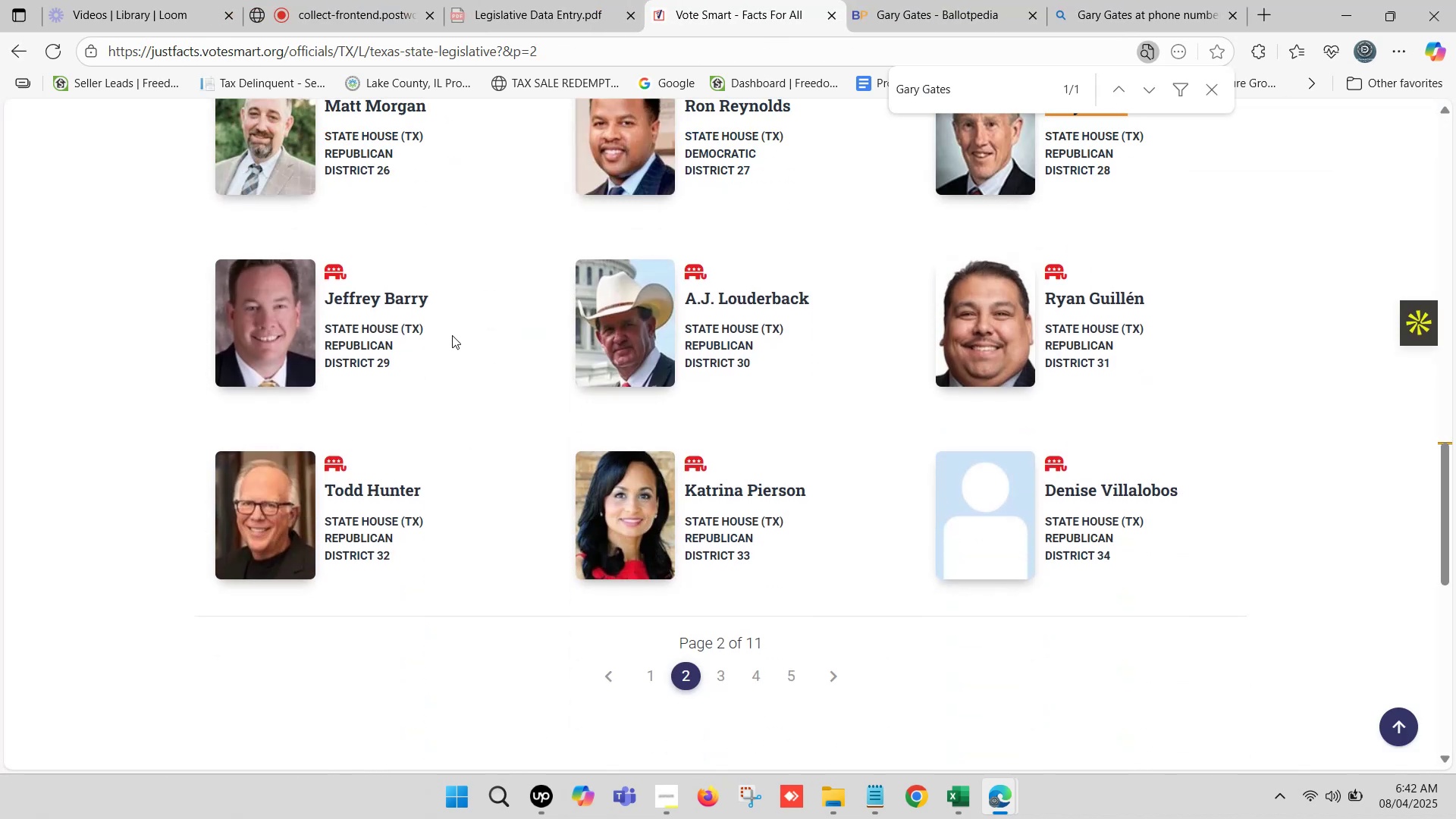 
left_click_drag(start_coordinate=[450, 304], to_coordinate=[326, 300])
 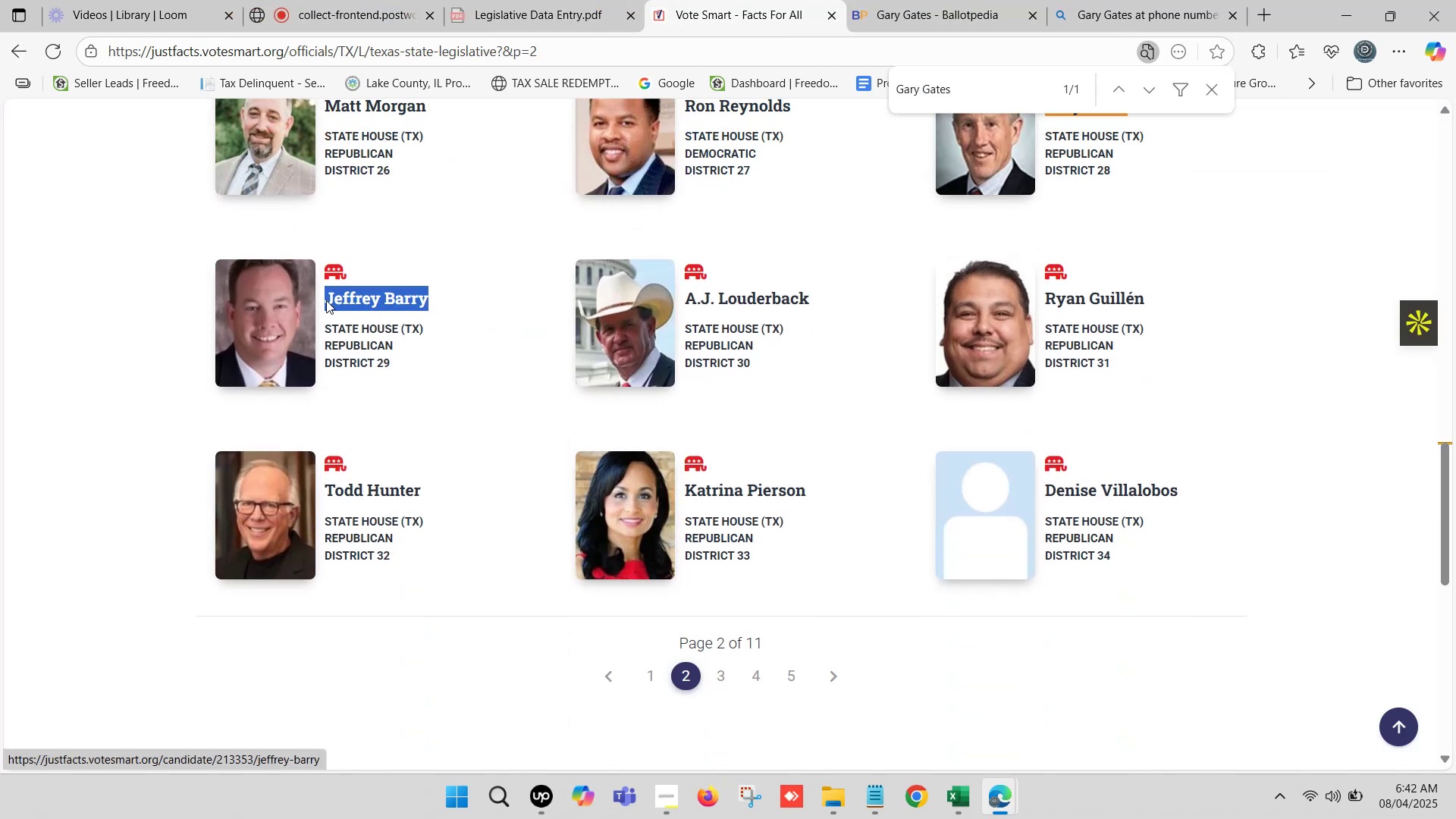 
key(Control+C)
 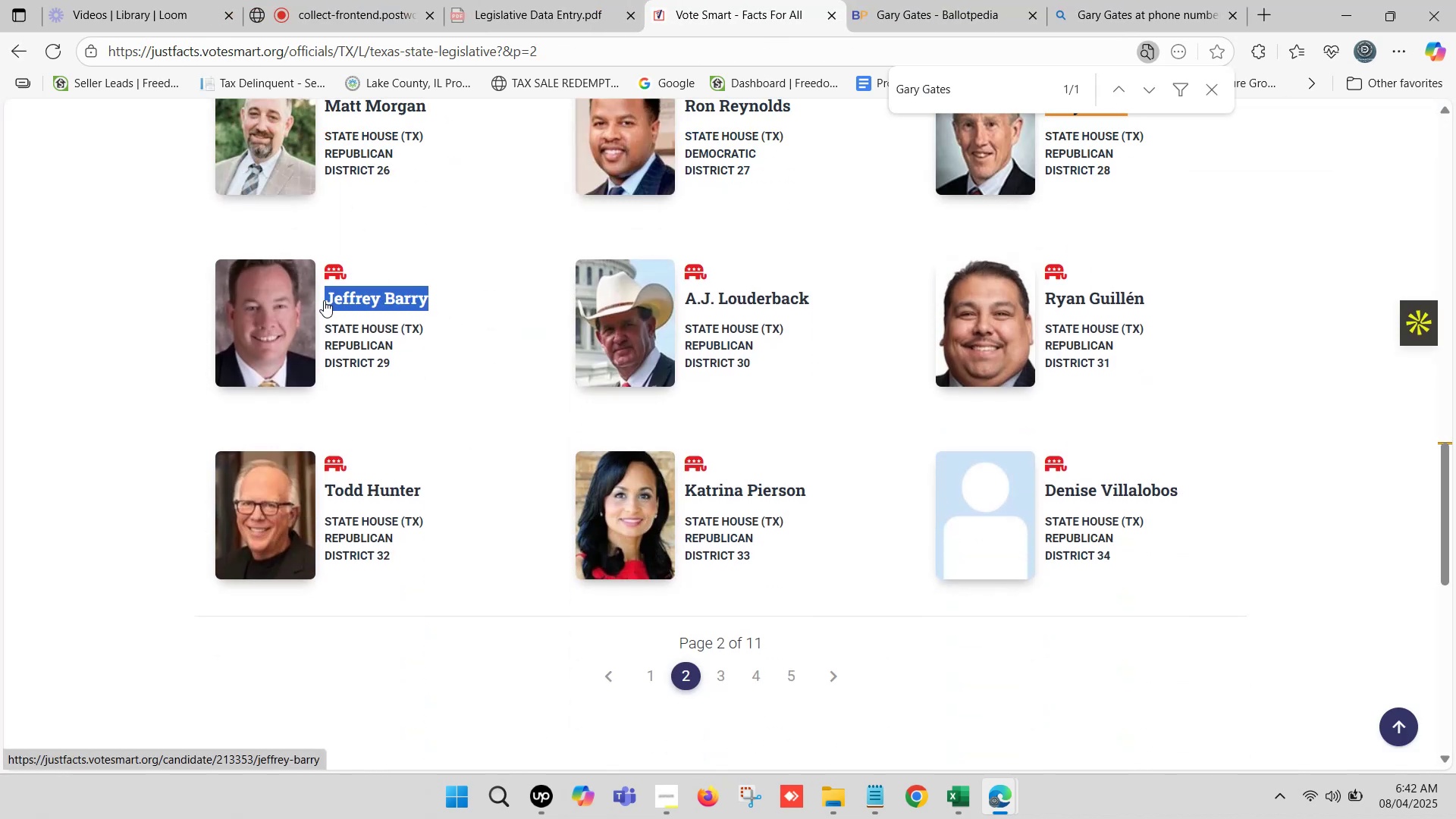 
key(Control+F)
 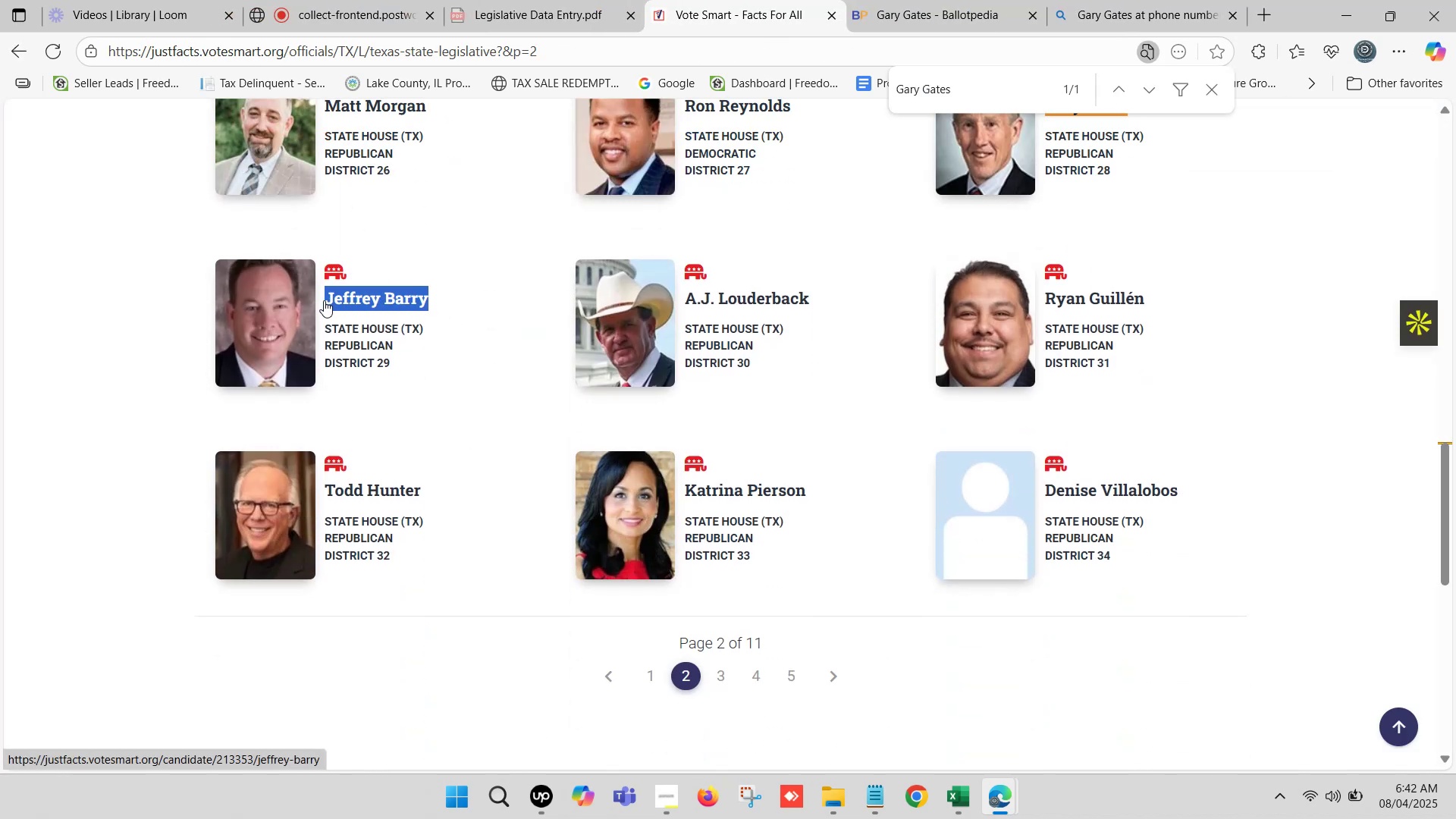 
key(Control+V)
 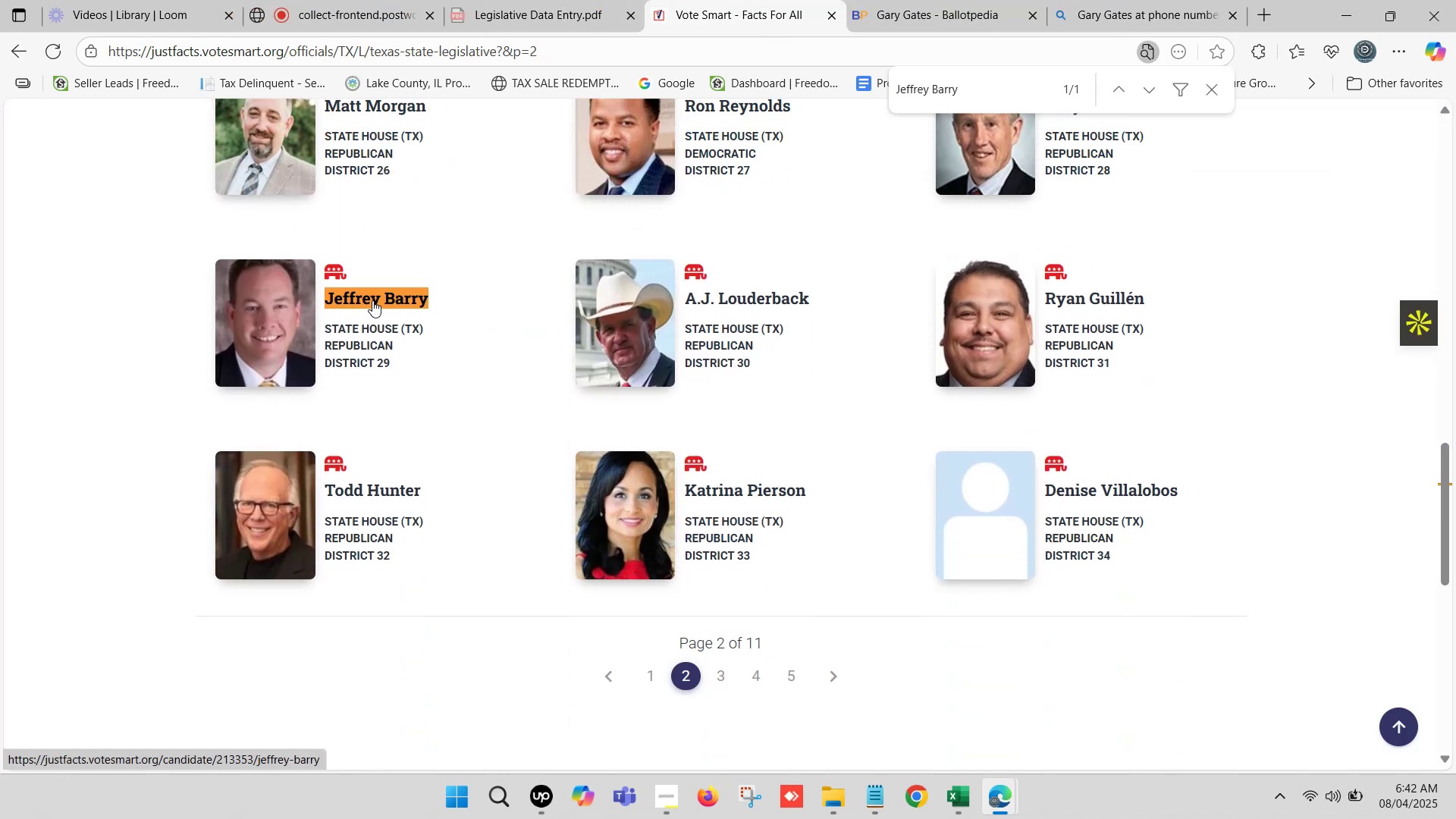 
right_click([372, 300])
 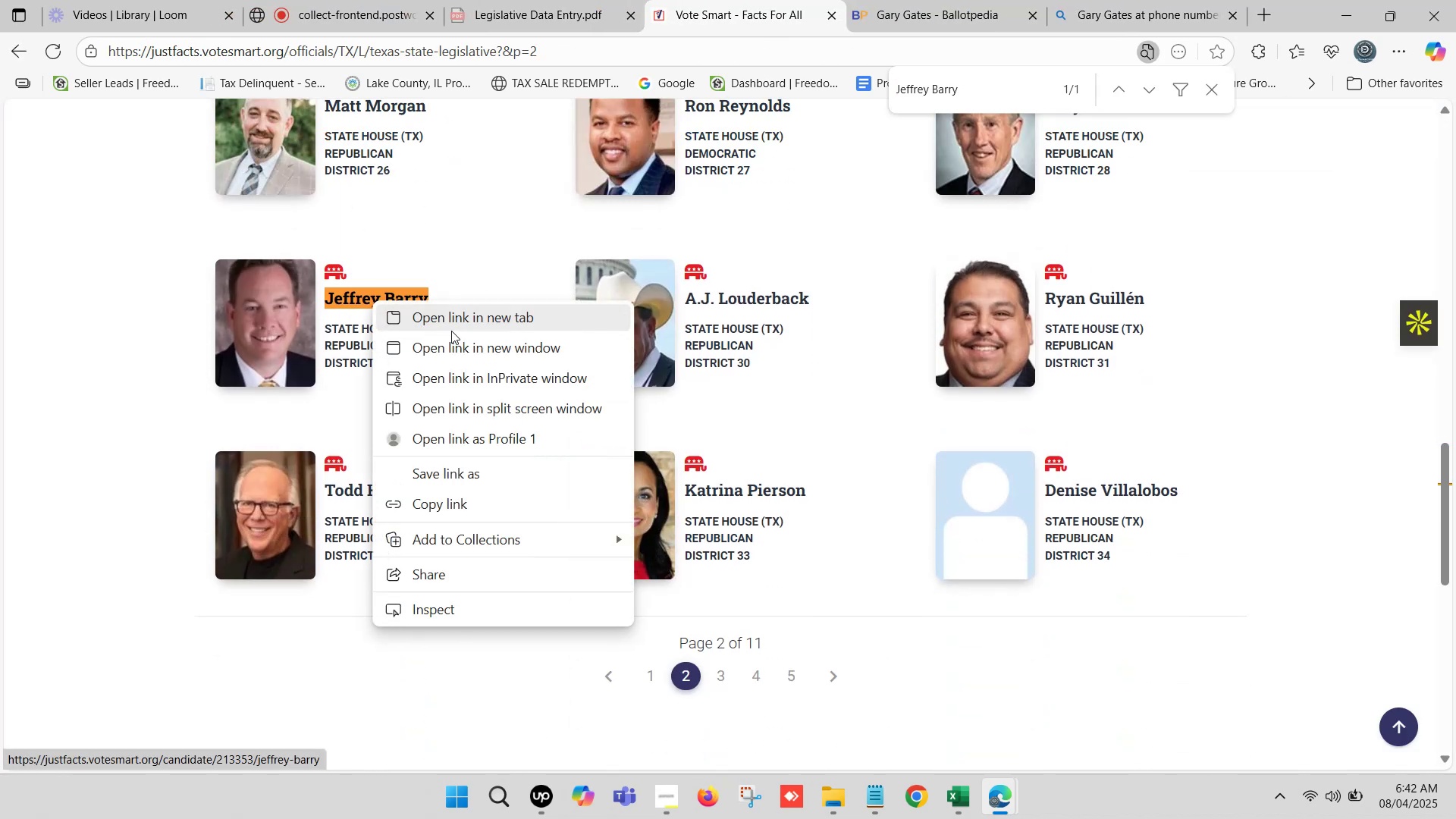 
left_click([460, 318])
 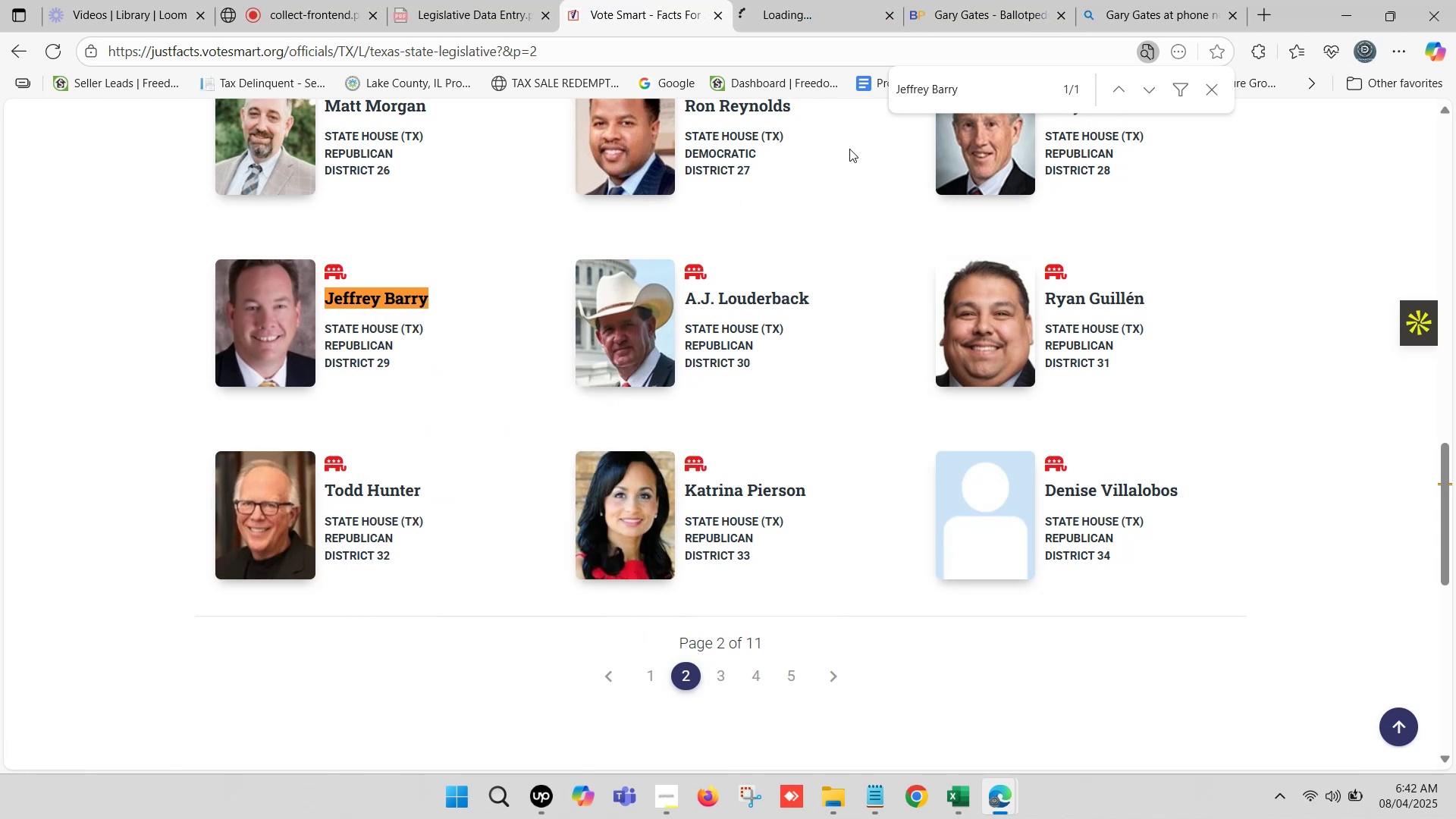 
left_click_drag(start_coordinate=[975, 0], to_coordinate=[970, 1])
 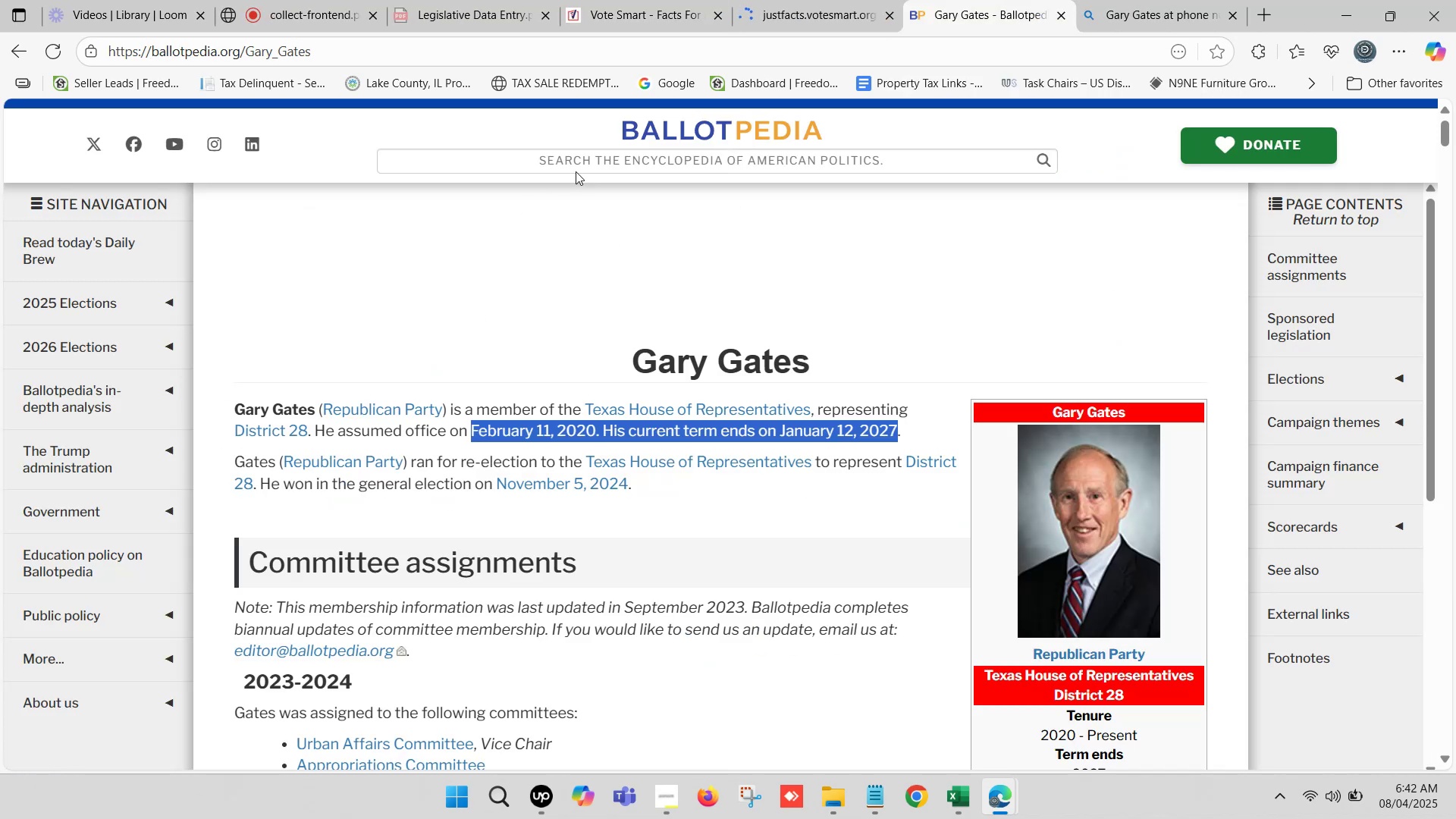 
left_click([592, 158])
 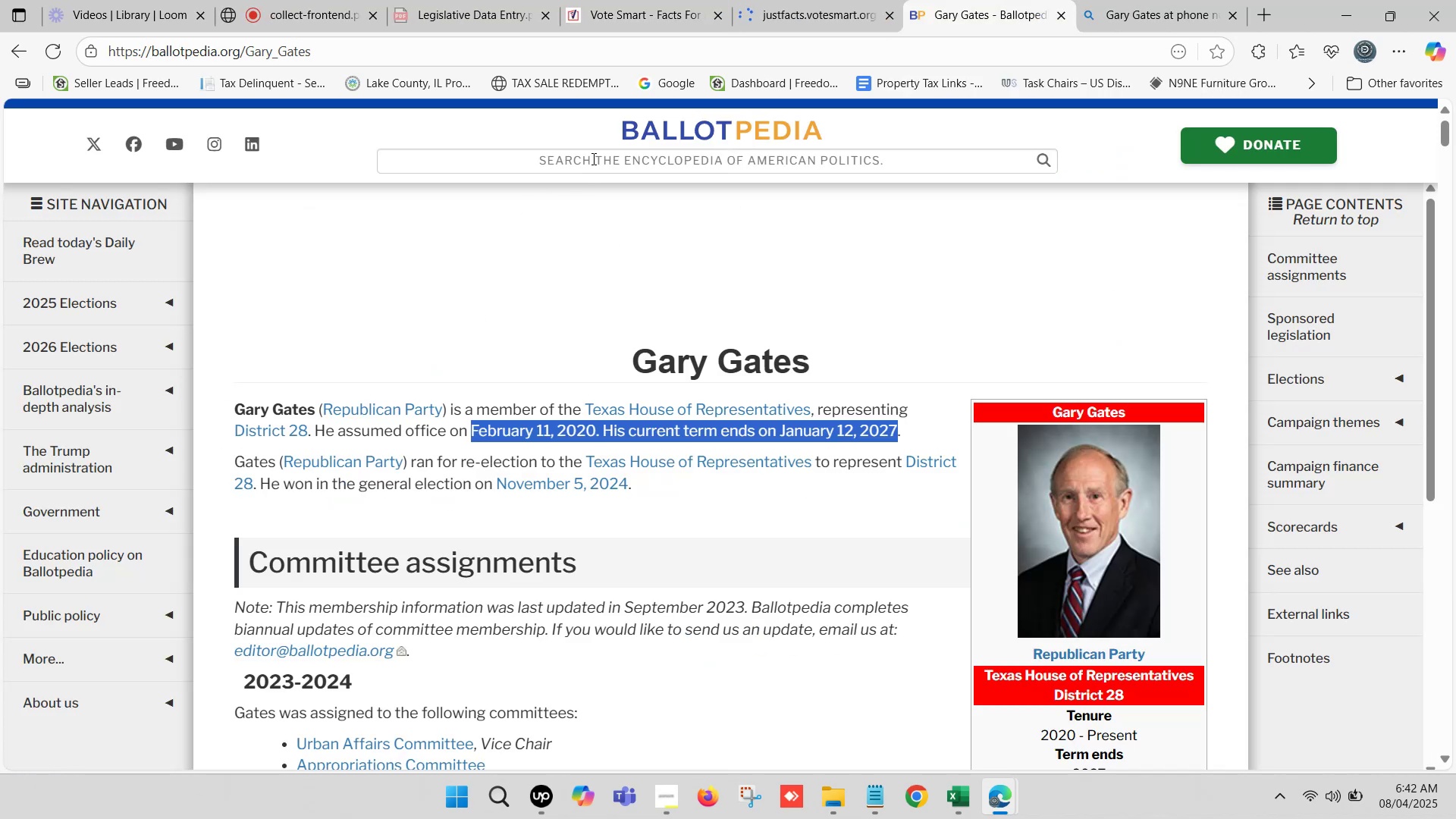 
key(Control+ControlLeft)
 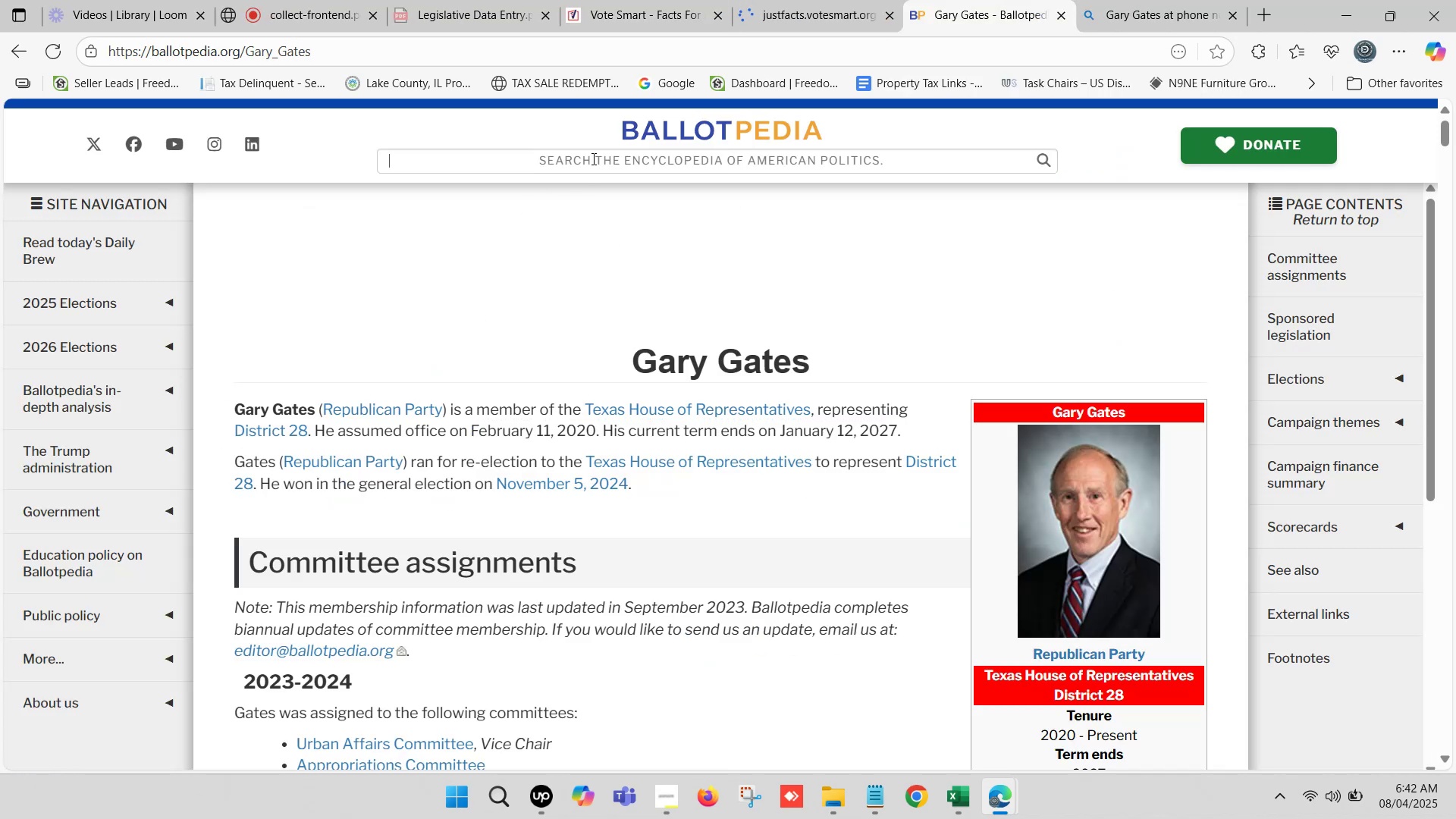 
key(Control+V)
 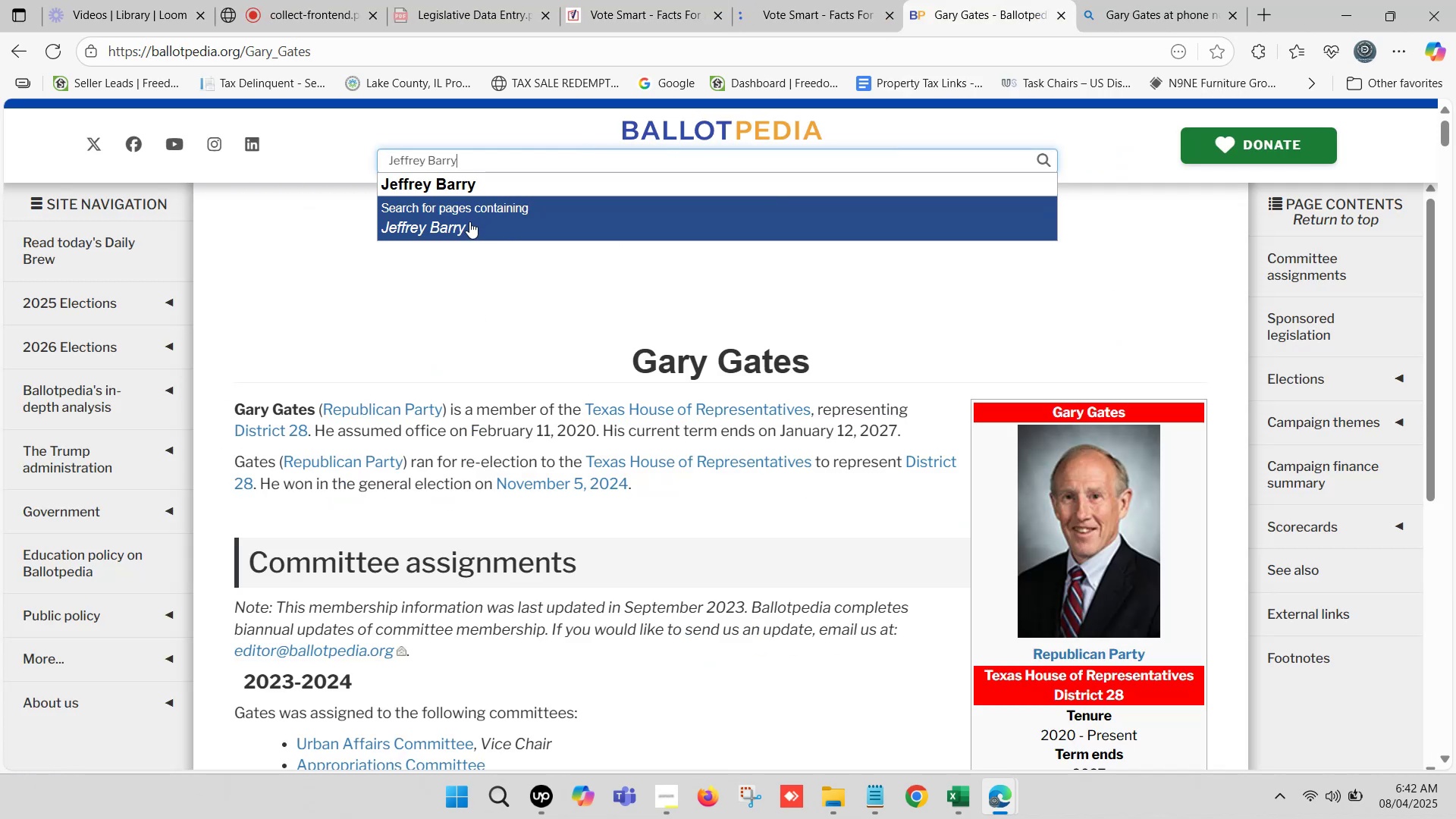 
left_click([457, 180])
 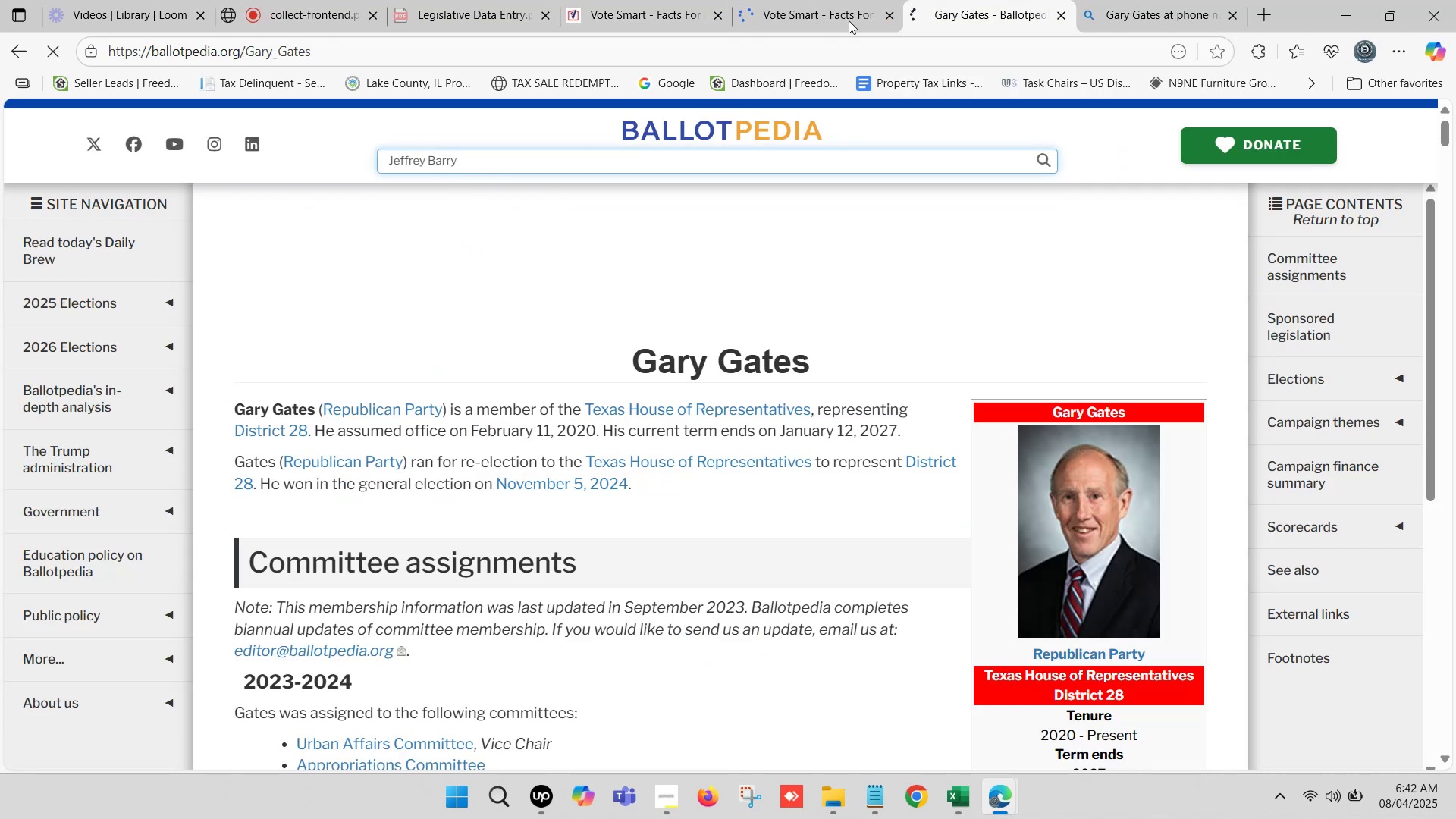 
left_click([822, 0])
 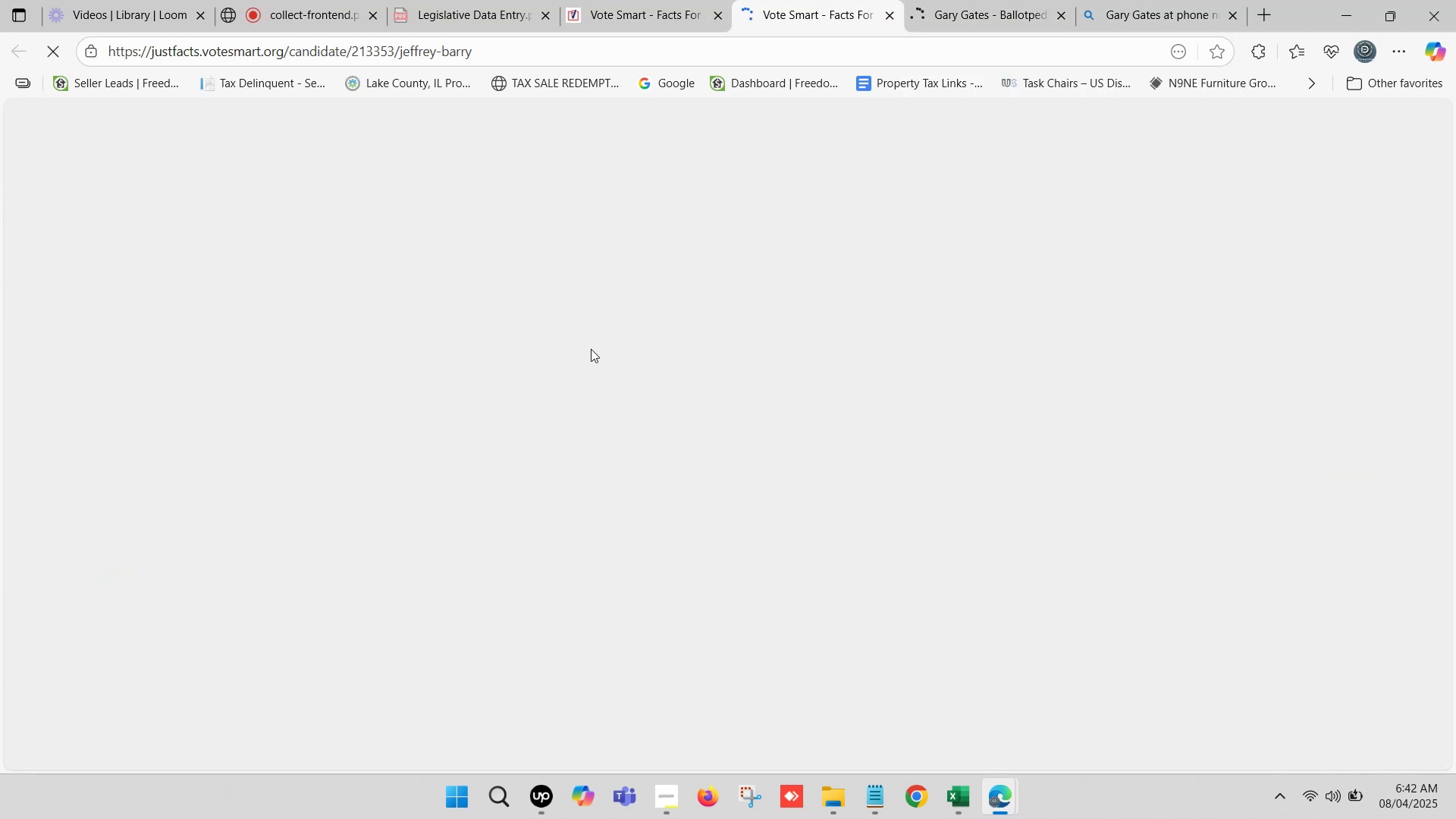 
scroll: coordinate [591, 349], scroll_direction: down, amount: 1.0
 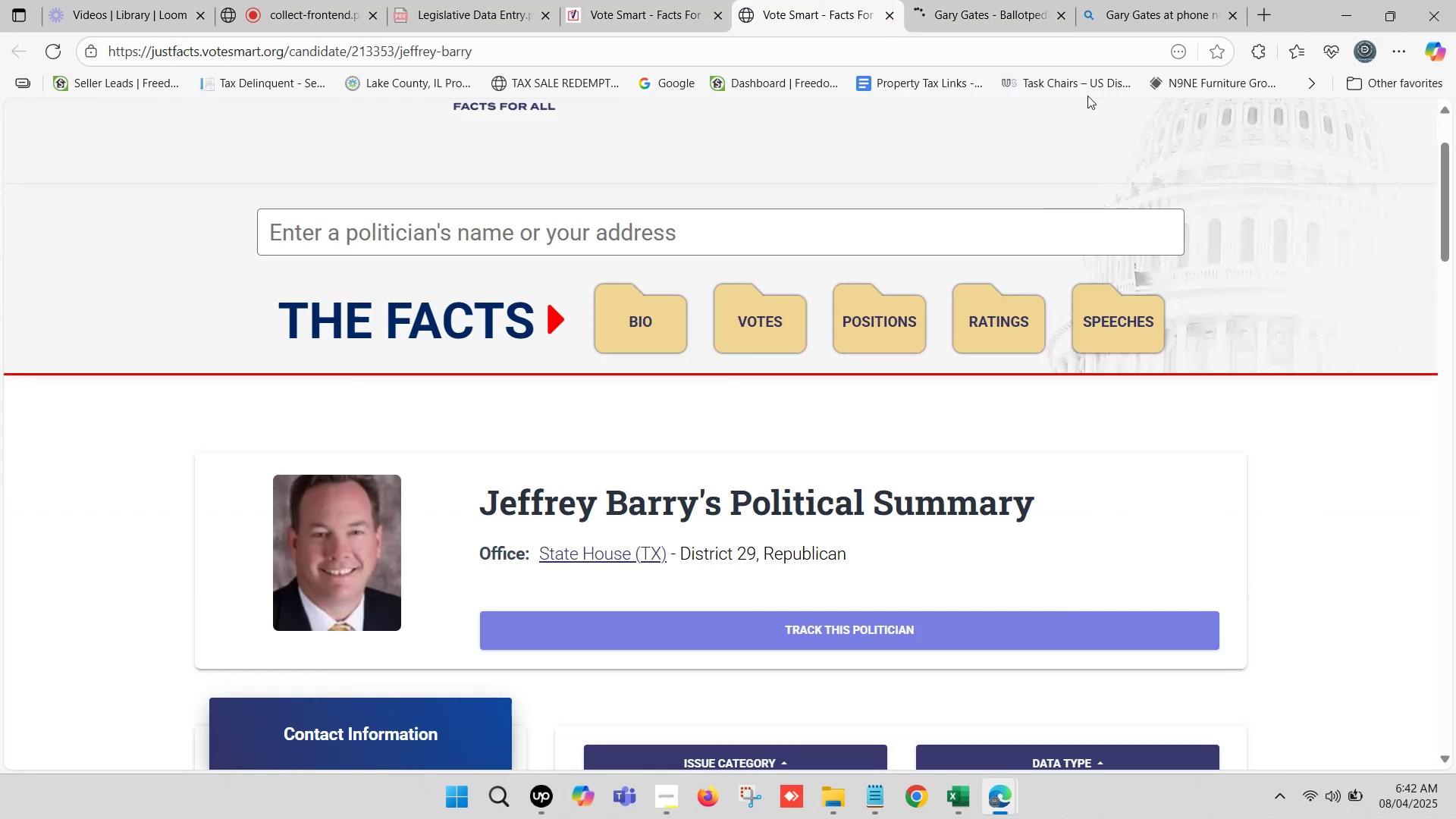 
left_click([1144, 4])
 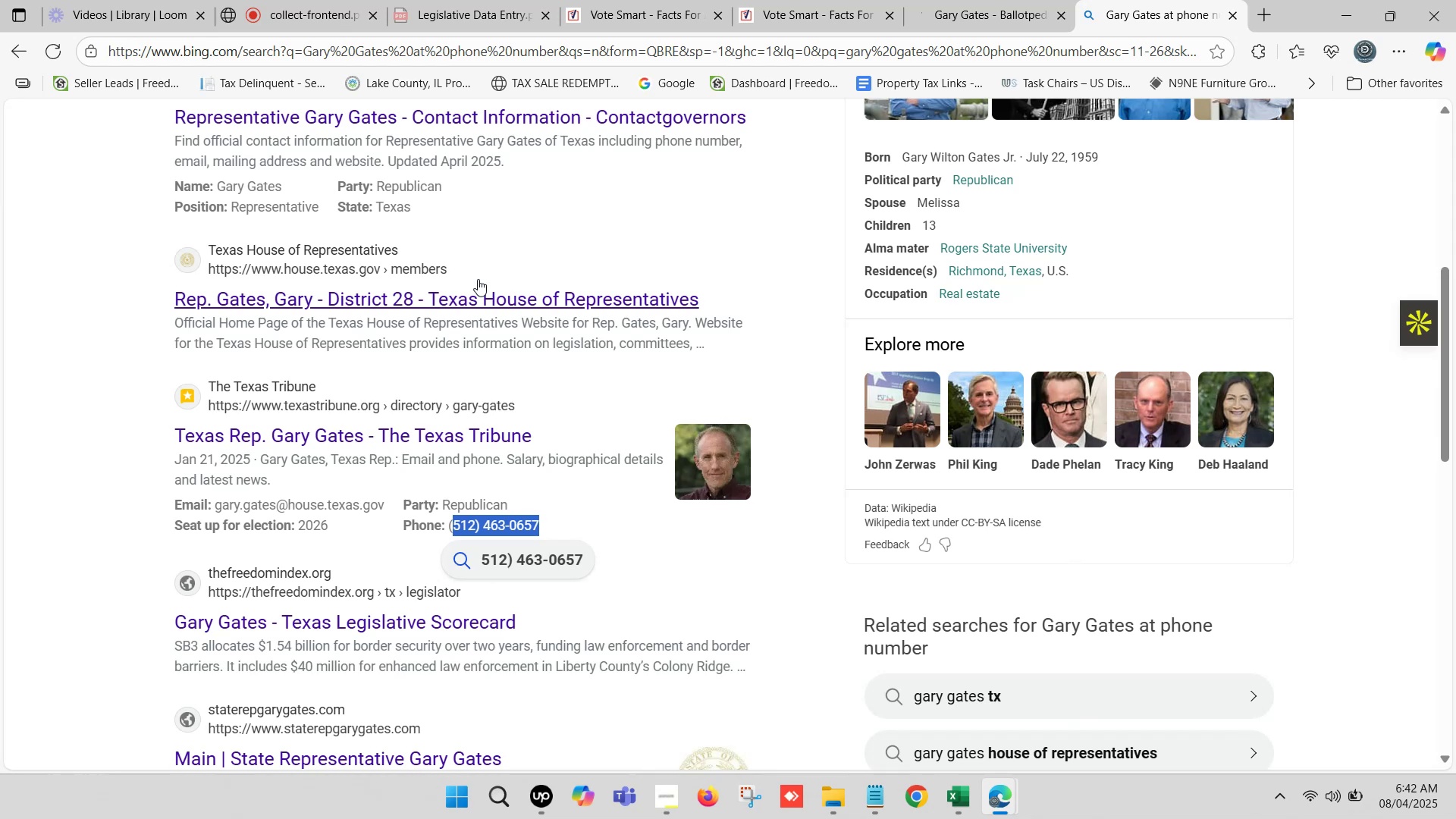 
scroll: coordinate [306, 198], scroll_direction: up, amount: 8.0
 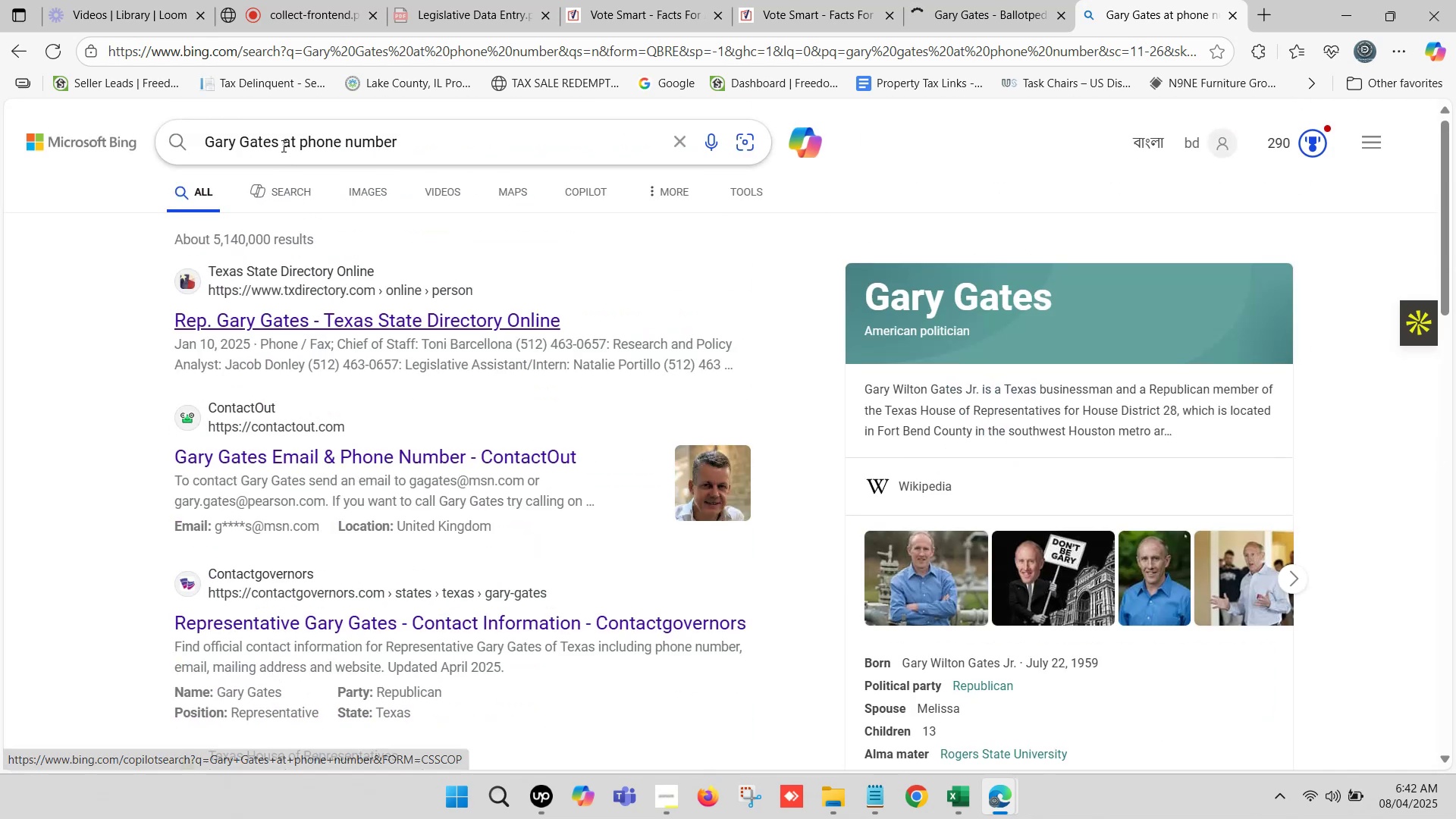 
left_click_drag(start_coordinate=[278, 138], to_coordinate=[129, 143])
 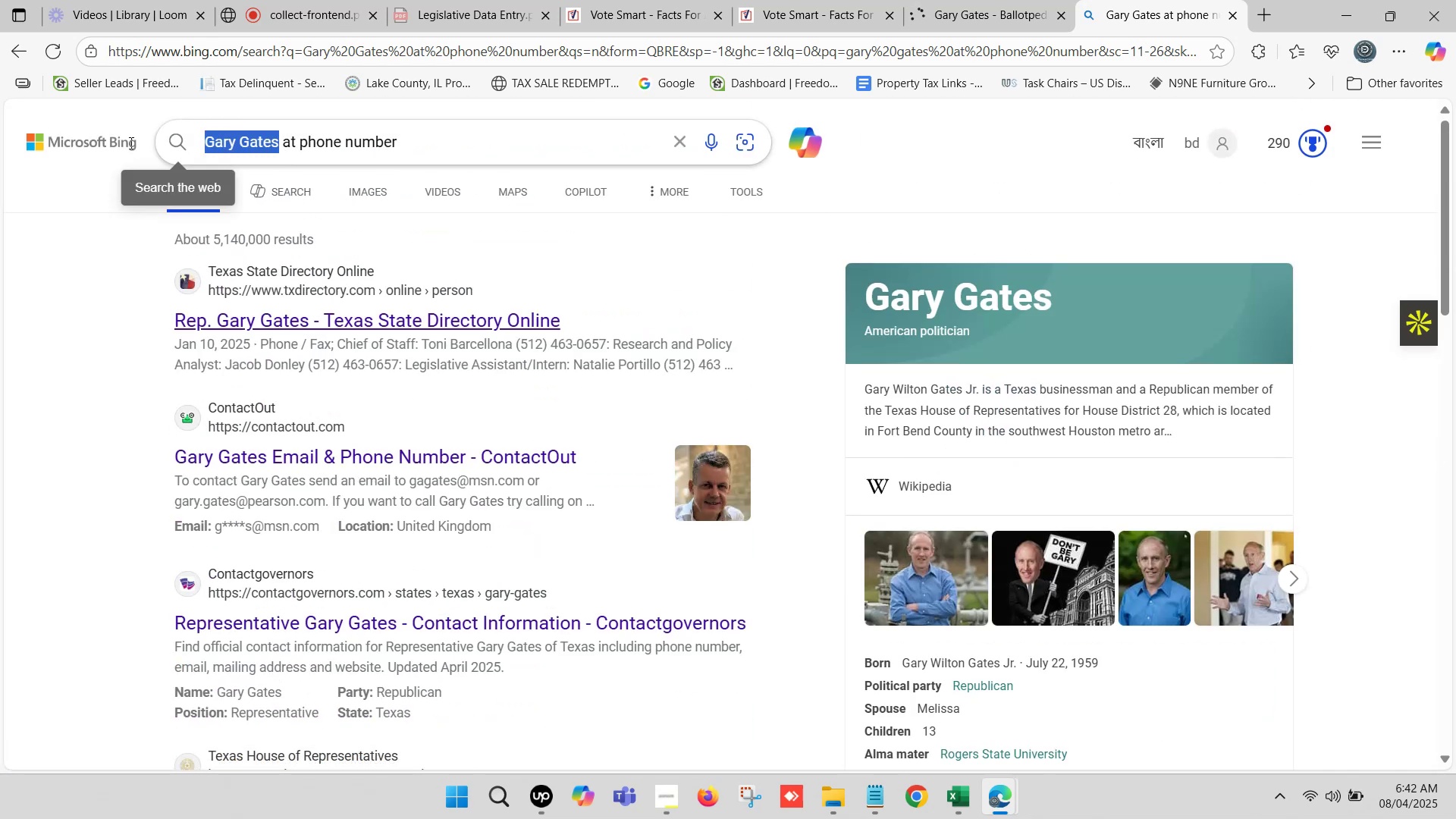 
key(Control+ControlLeft)
 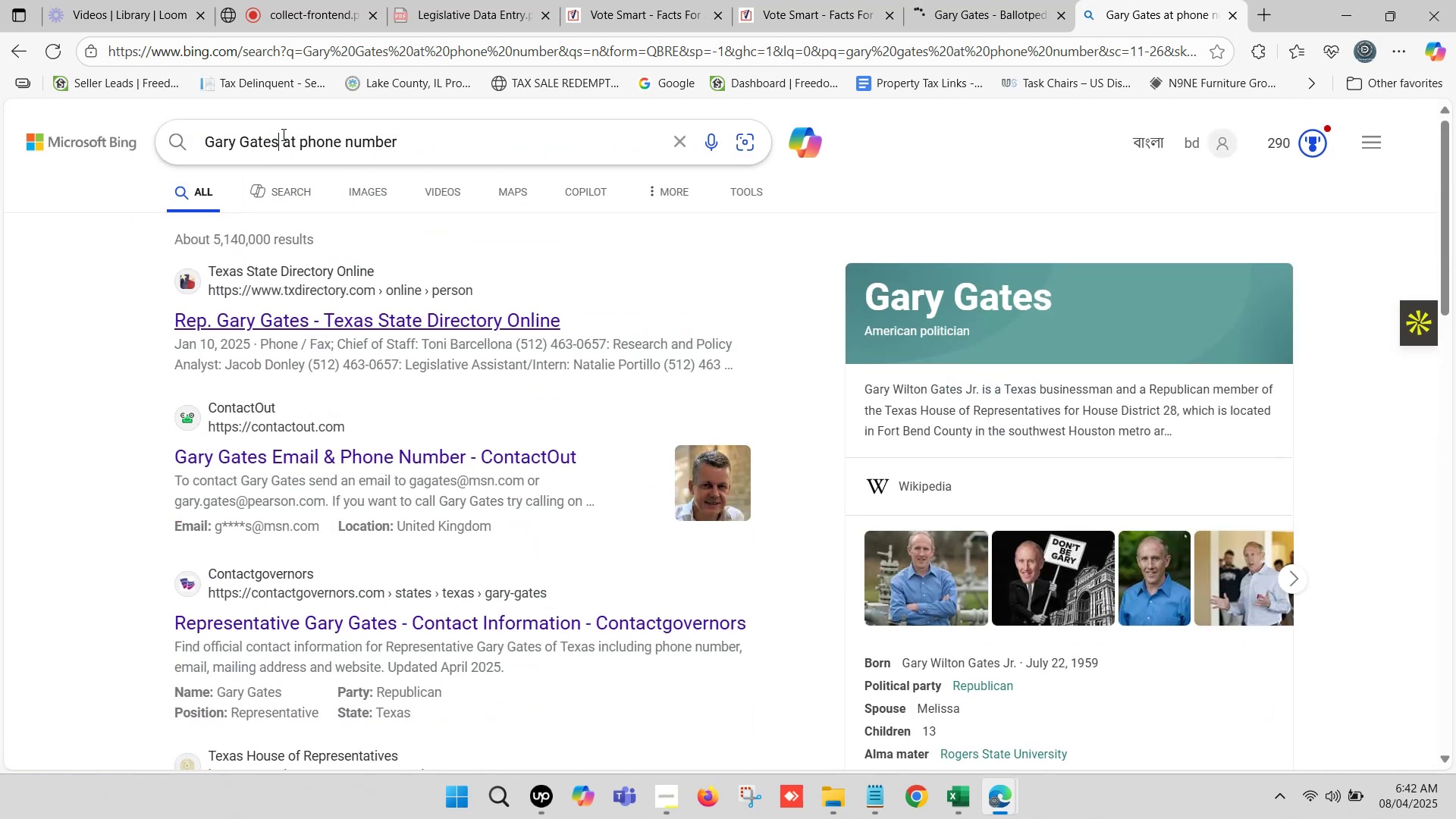 
left_click_drag(start_coordinate=[278, 133], to_coordinate=[120, 137])
 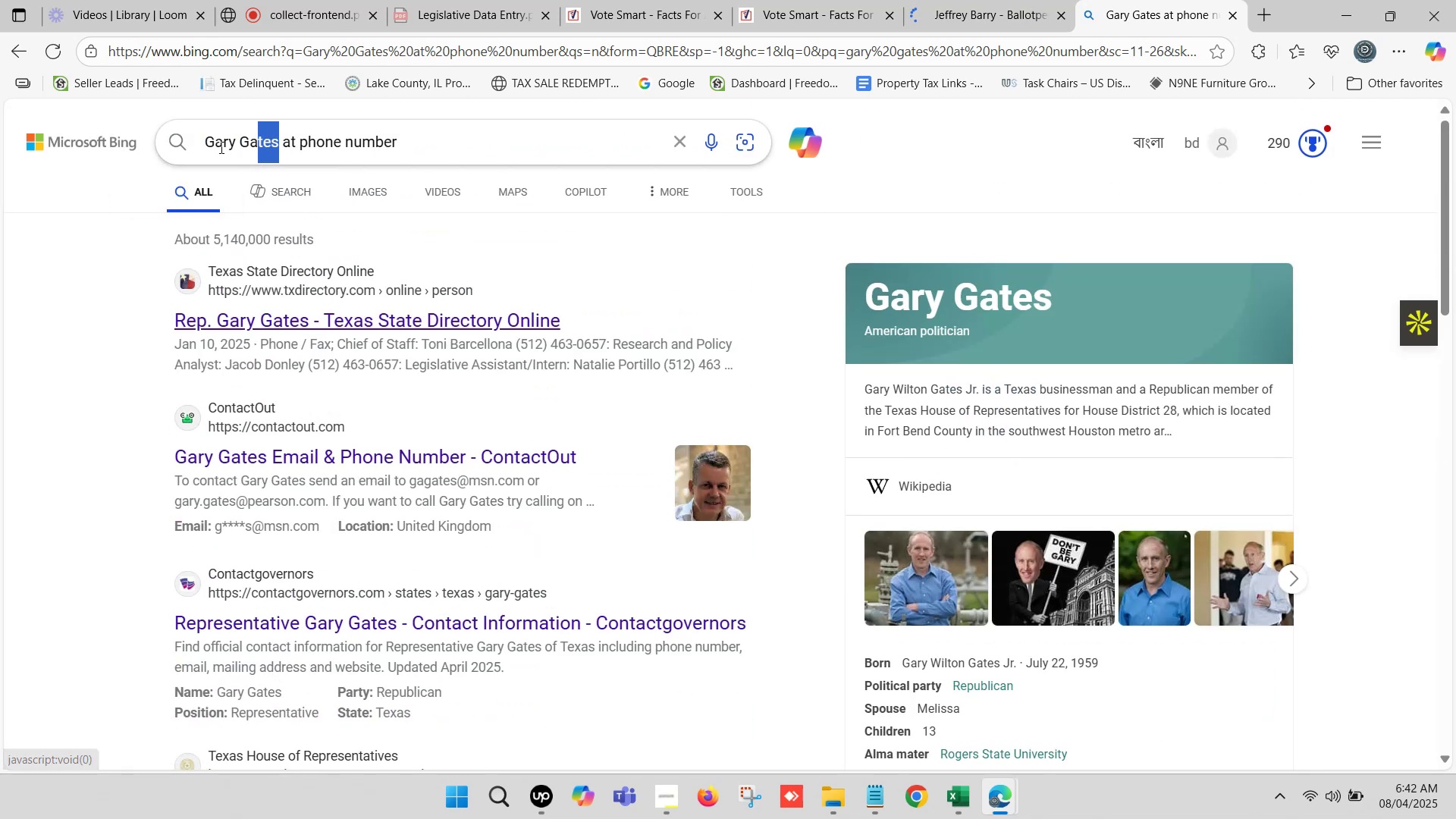 
left_click_drag(start_coordinate=[206, 139], to_coordinate=[278, 136])
 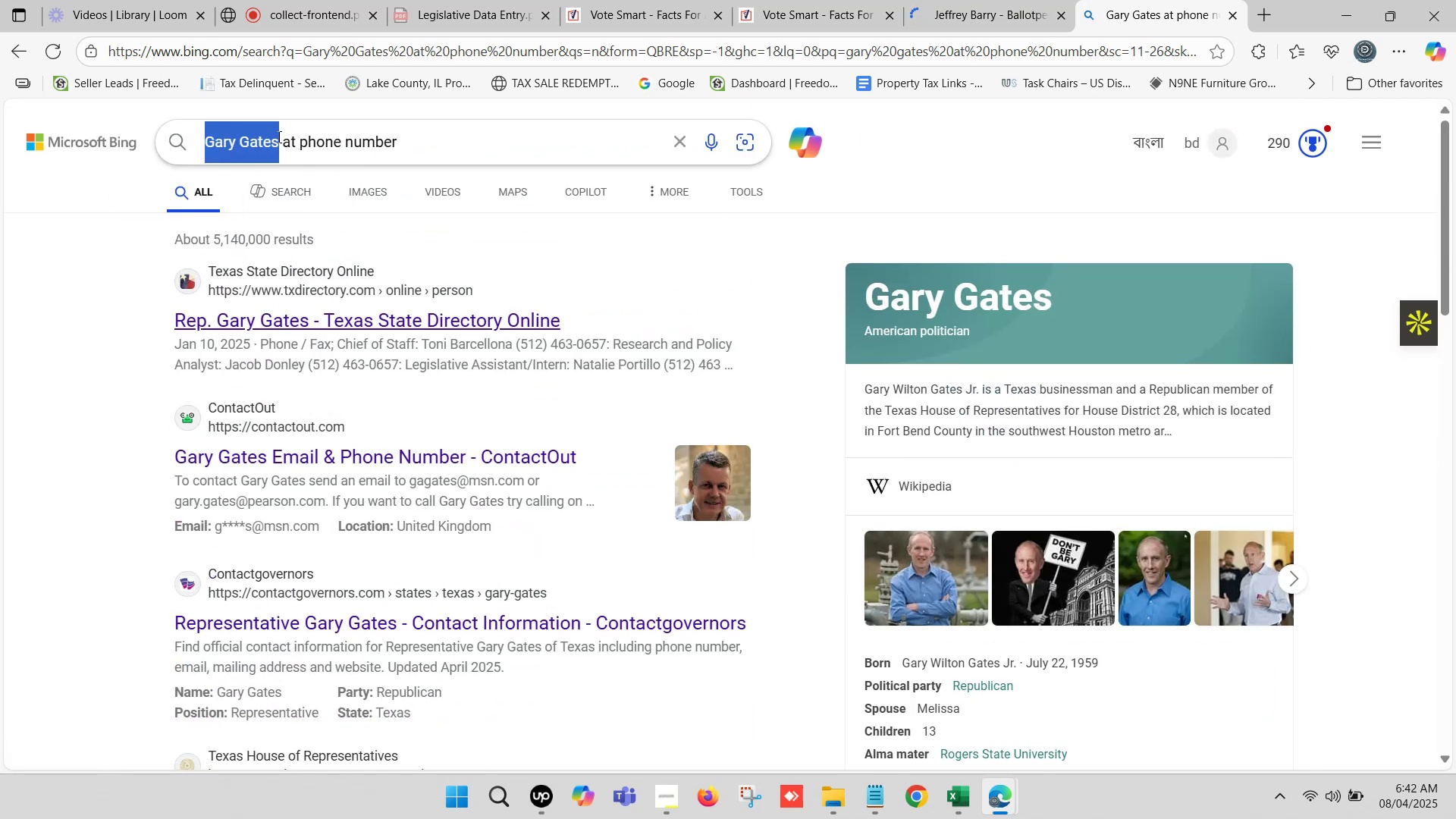 
key(Control+ControlLeft)
 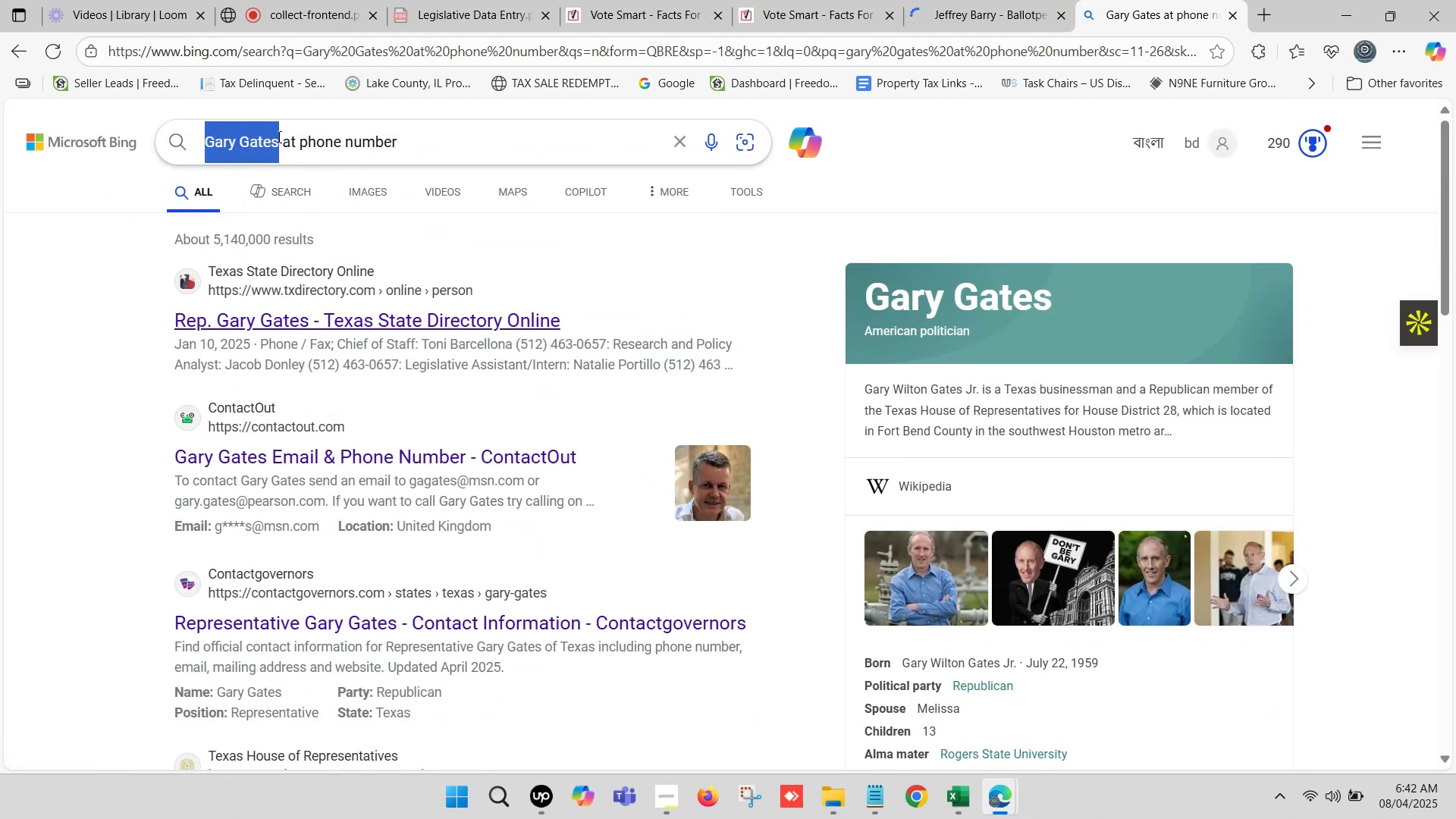 
key(Control+V)
 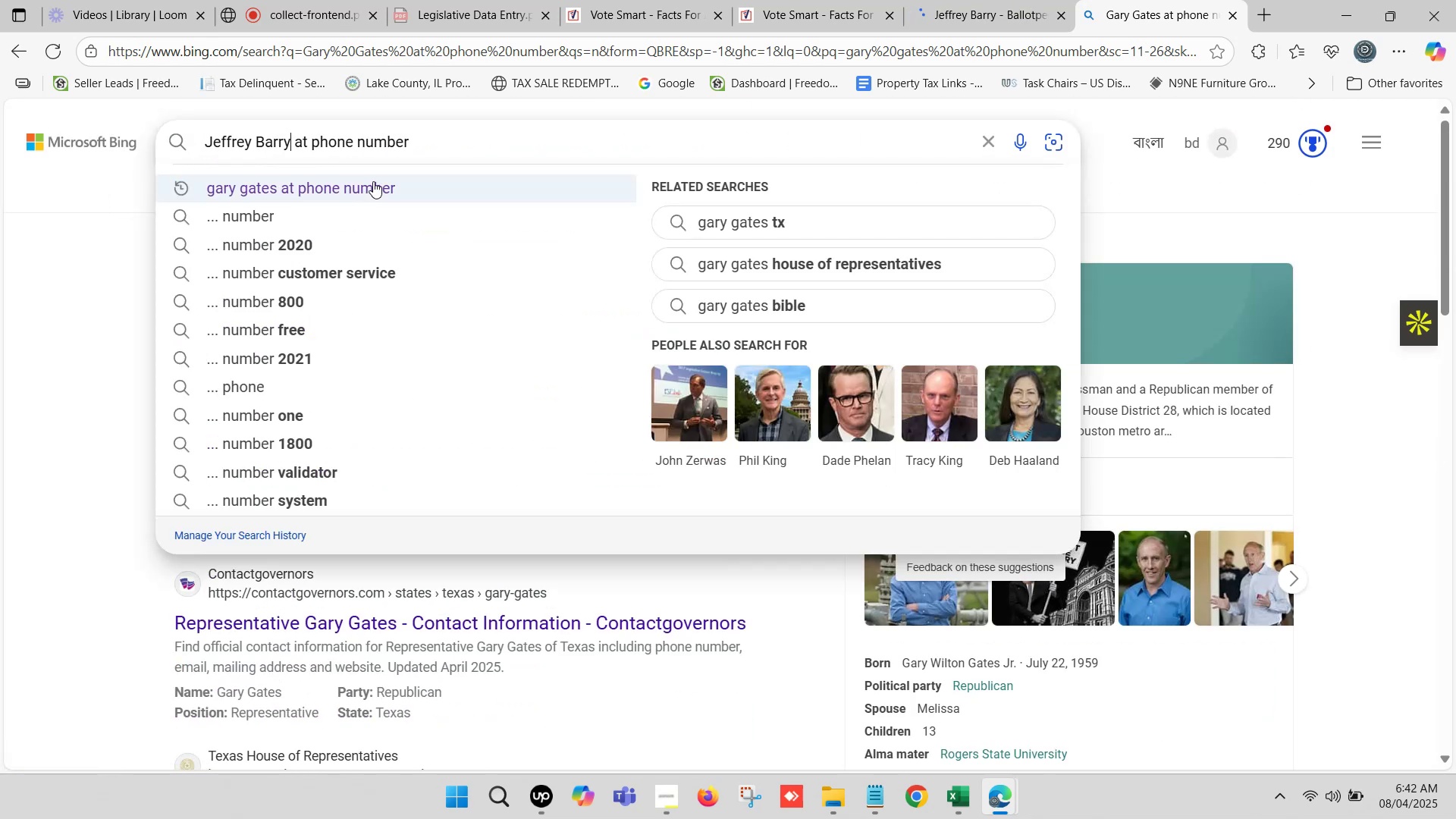 
key(Enter)
 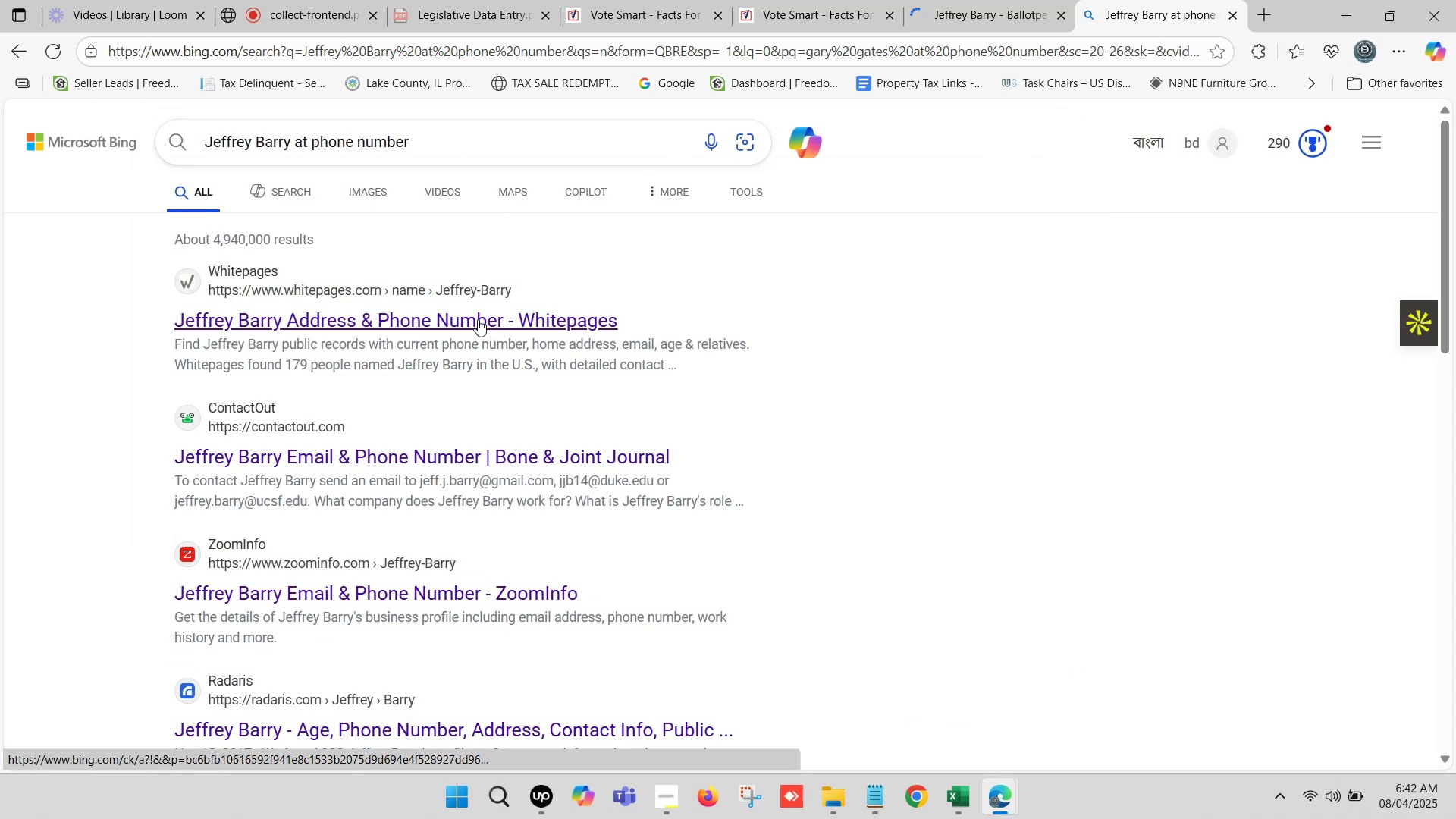 
wait(7.23)
 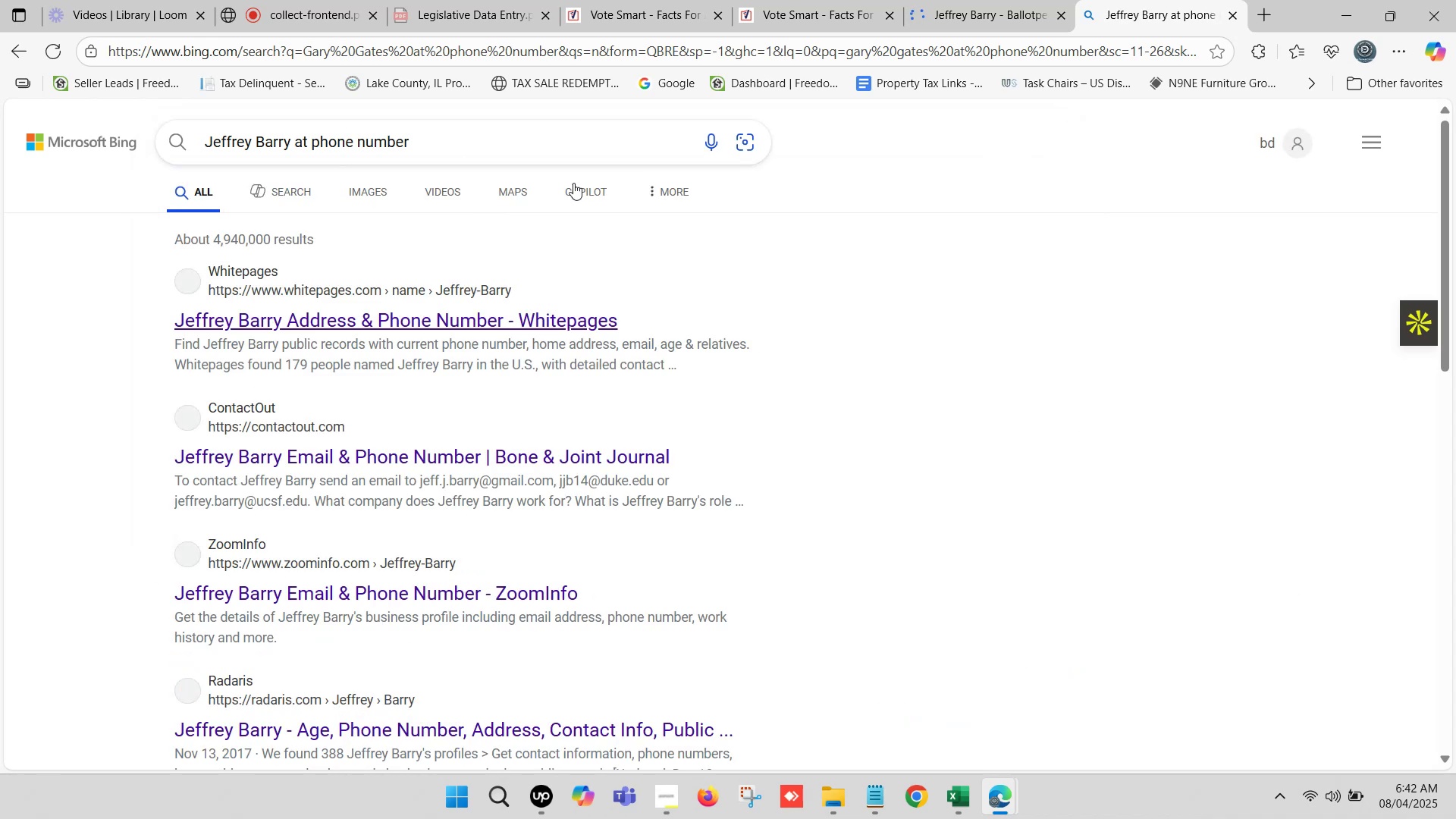 
left_click_drag(start_coordinate=[311, 138], to_coordinate=[798, 162])
 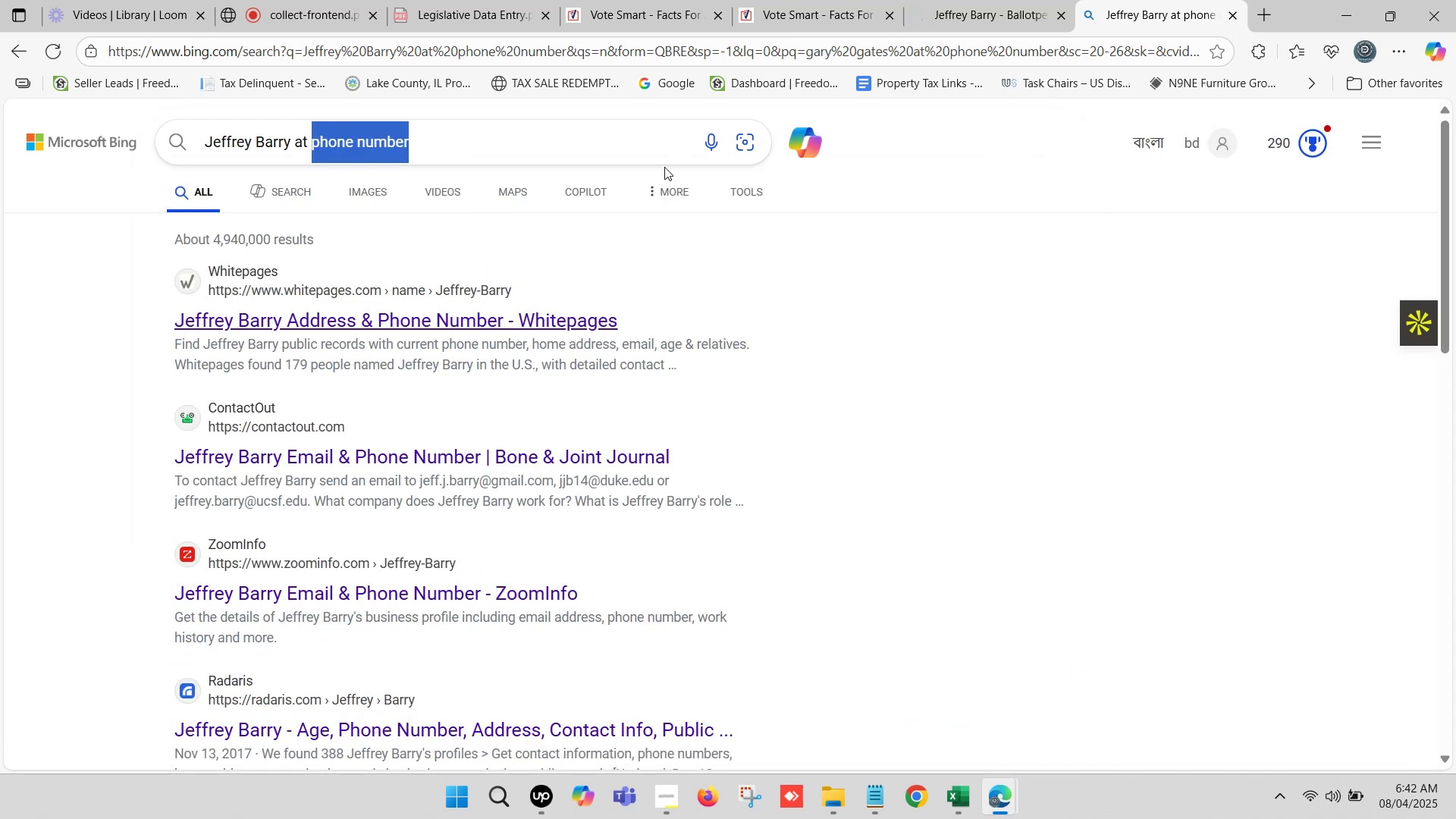 
type(fastdemocracy)
 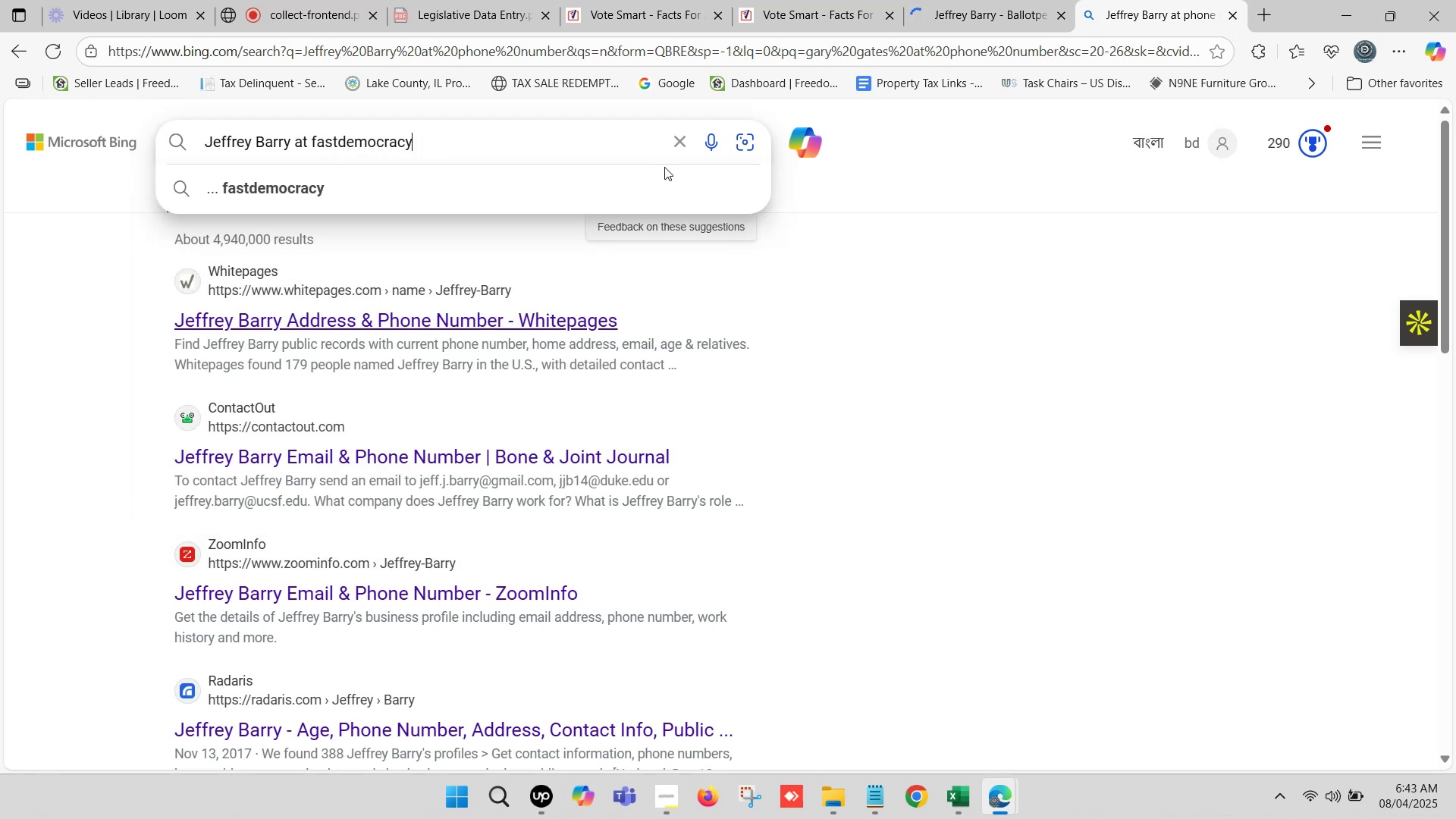 
key(Enter)
 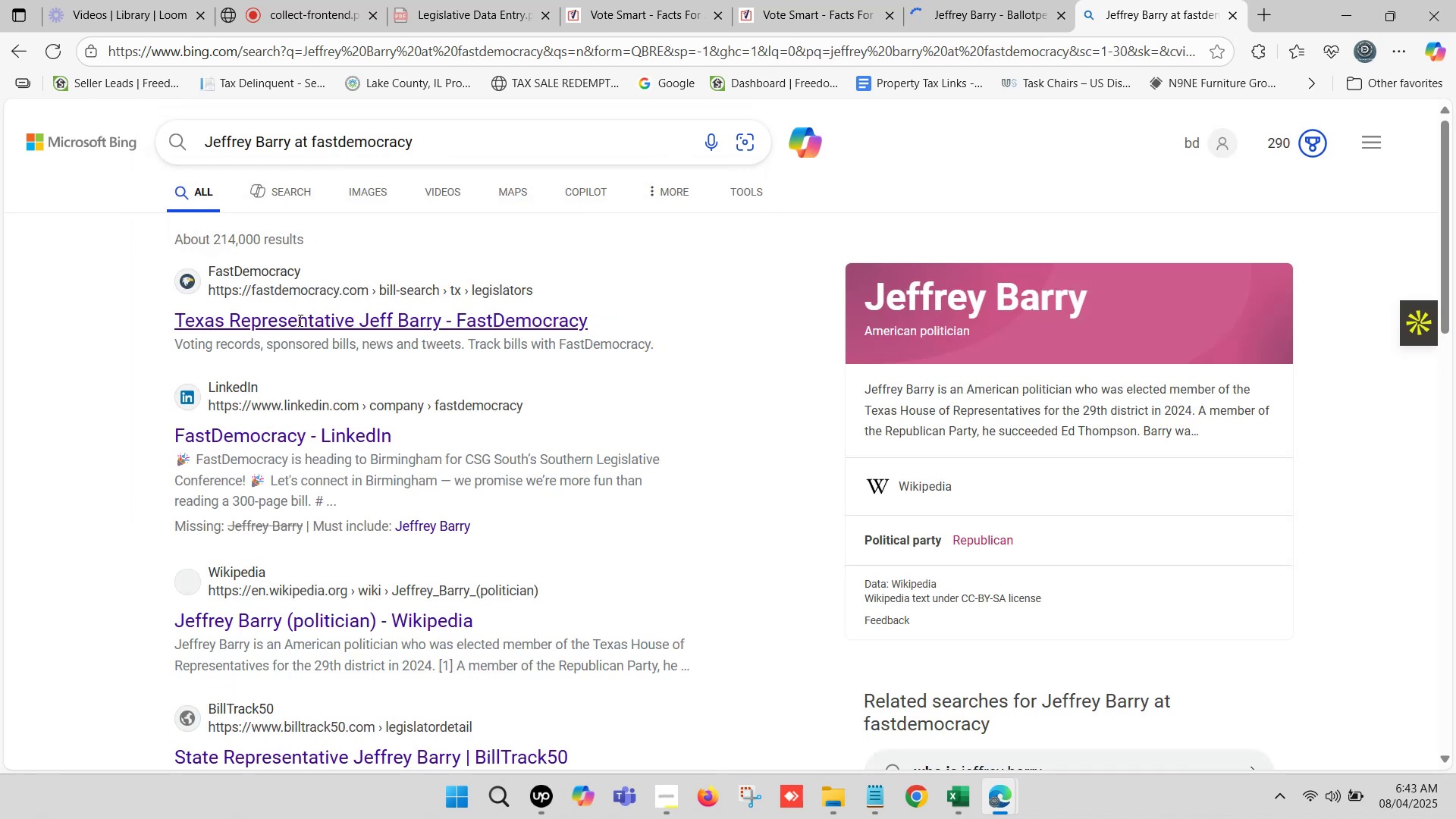 
right_click([299, 318])
 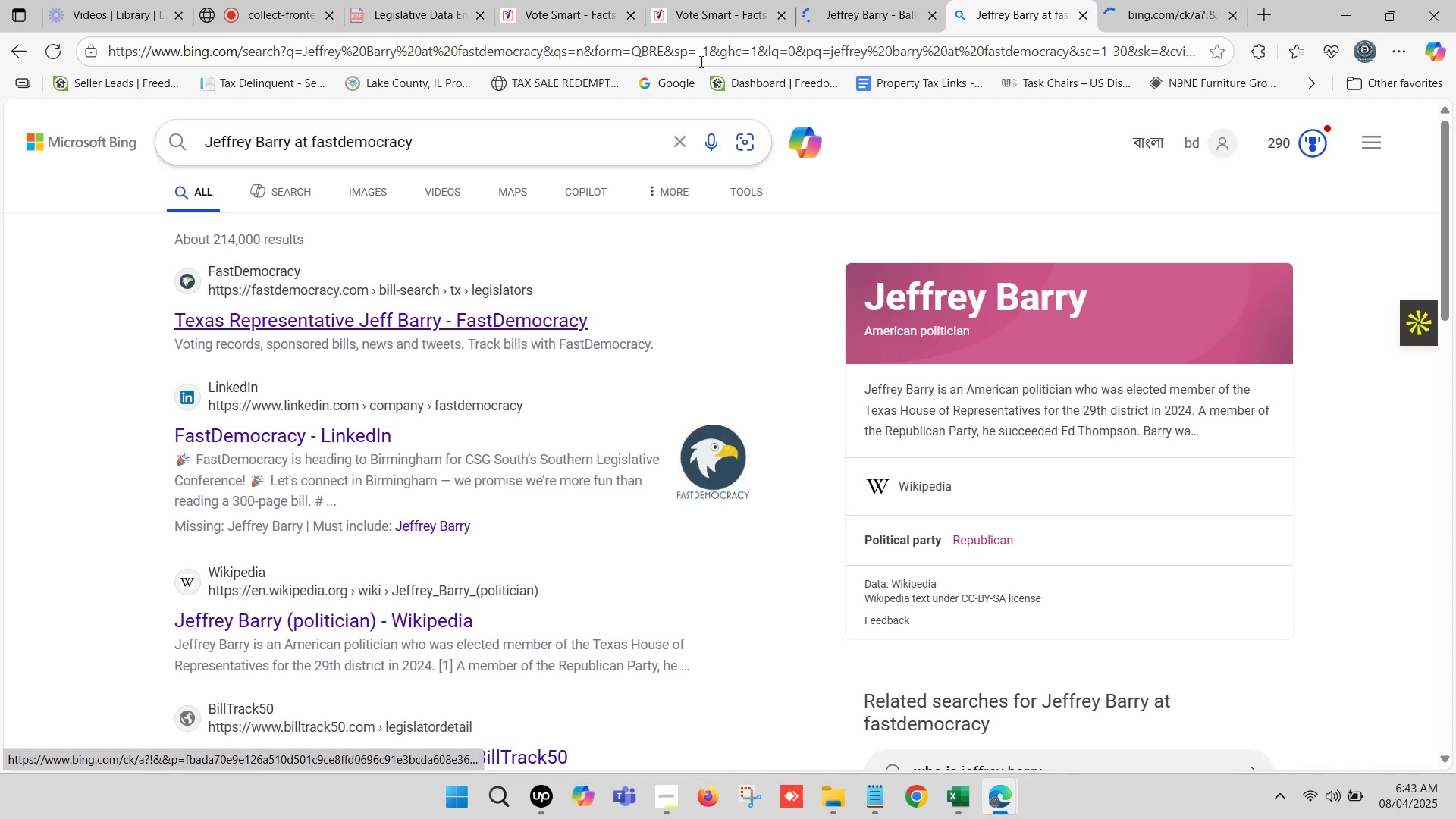 
left_click([713, 0])
 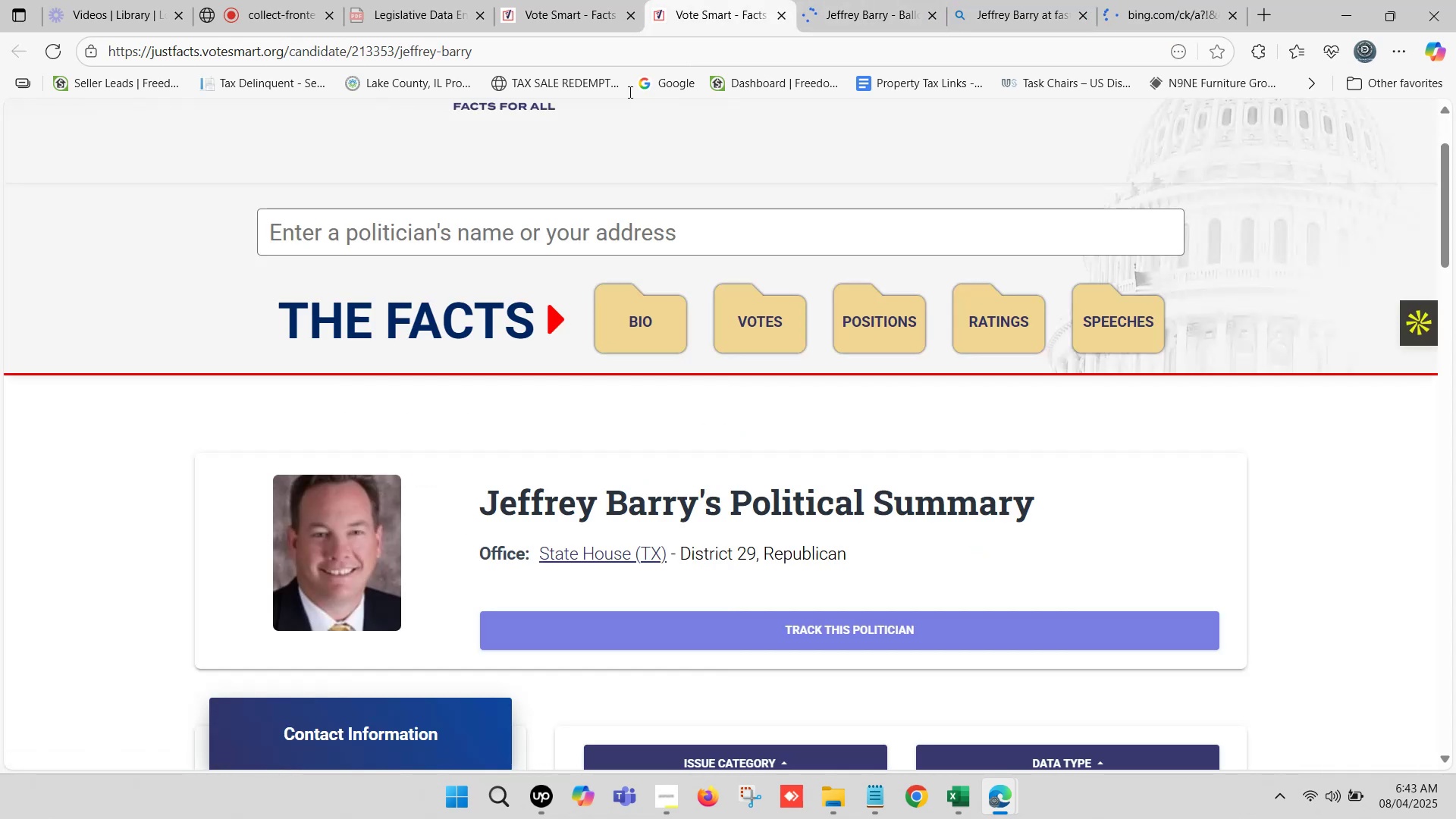 
scroll: coordinate [665, 185], scroll_direction: down, amount: 2.0
 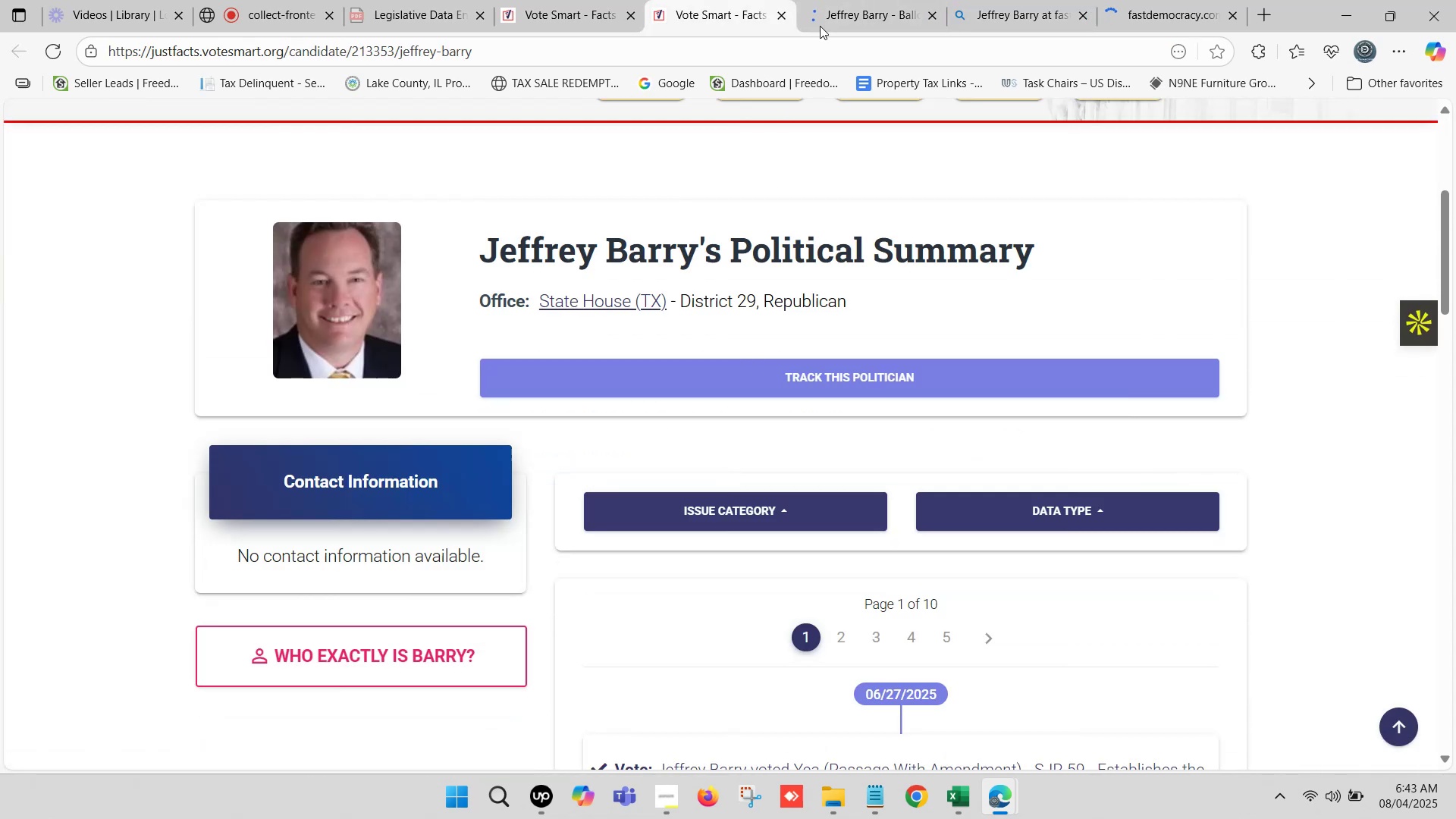 
left_click([879, 0])
 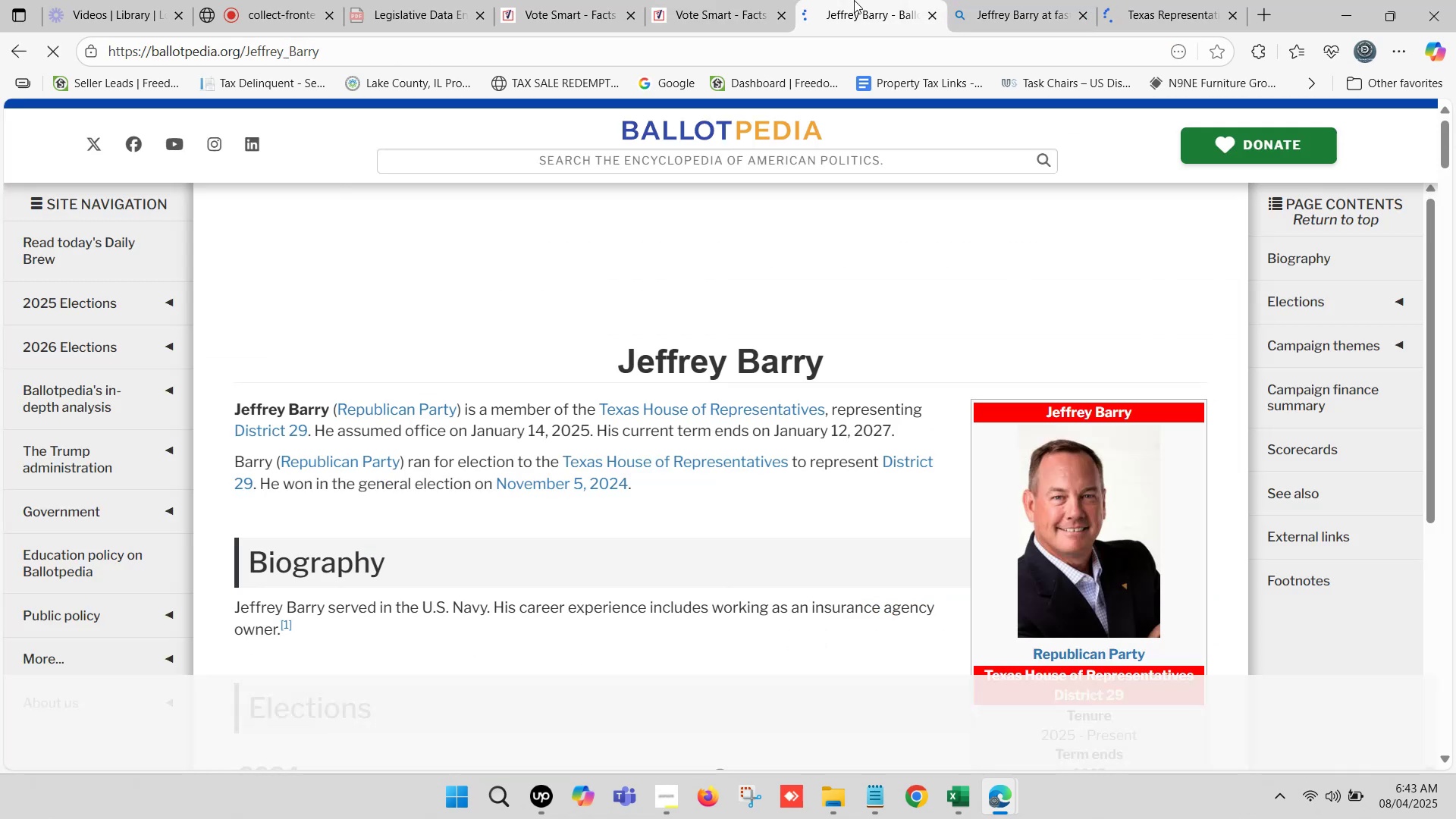 
left_click([709, 0])
 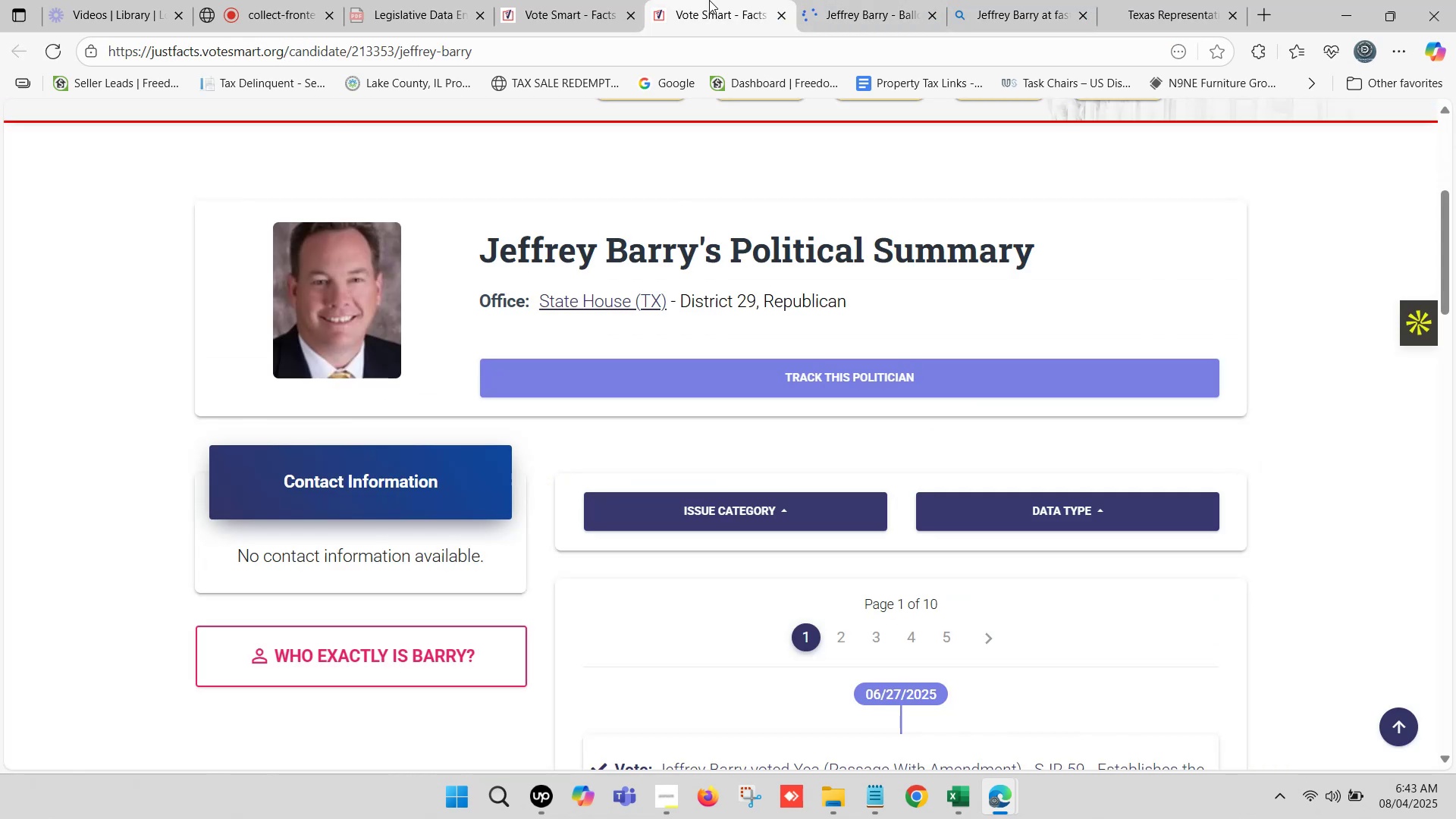 
left_click([805, 0])
 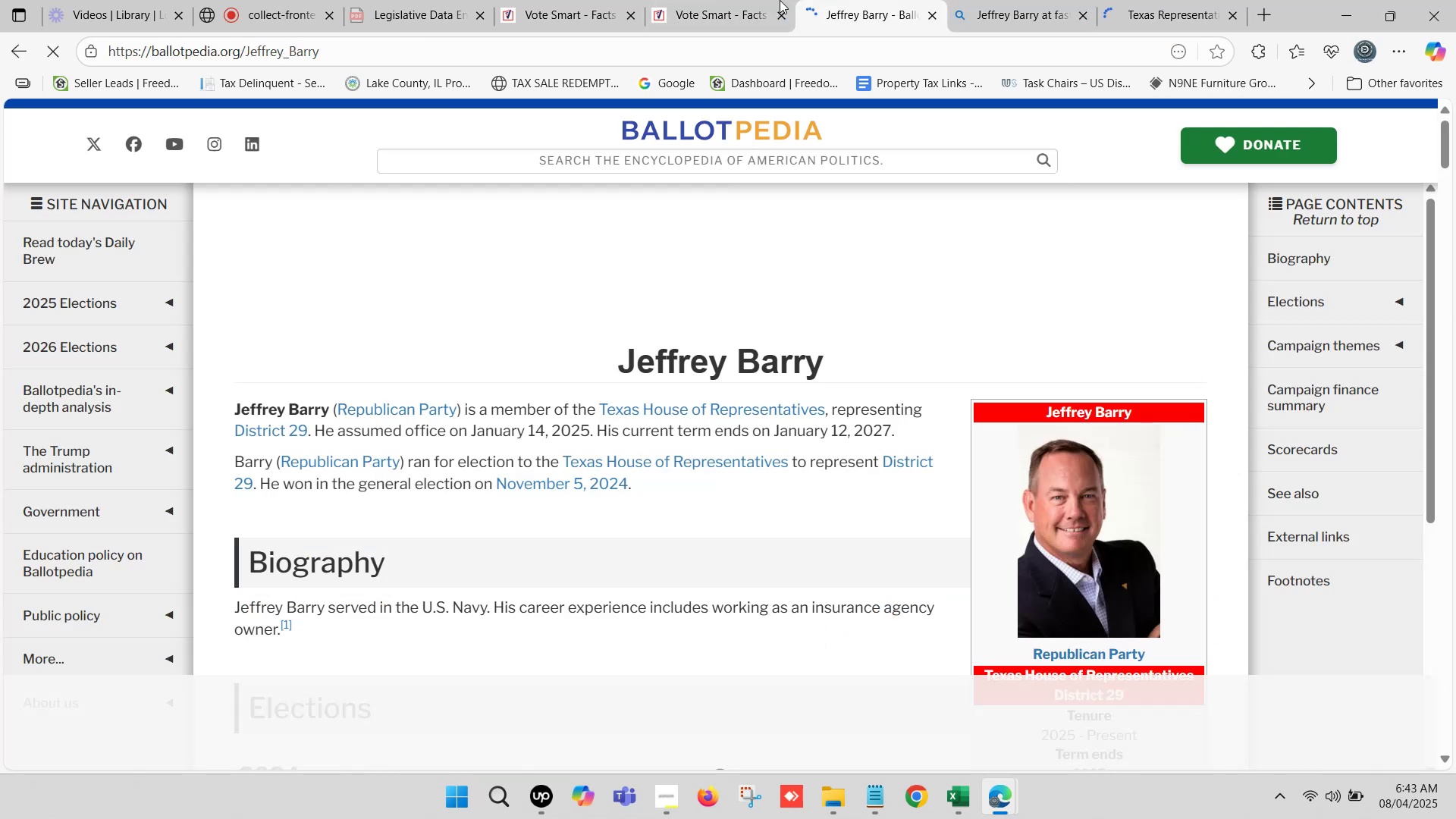 
mouse_move([714, 0])
 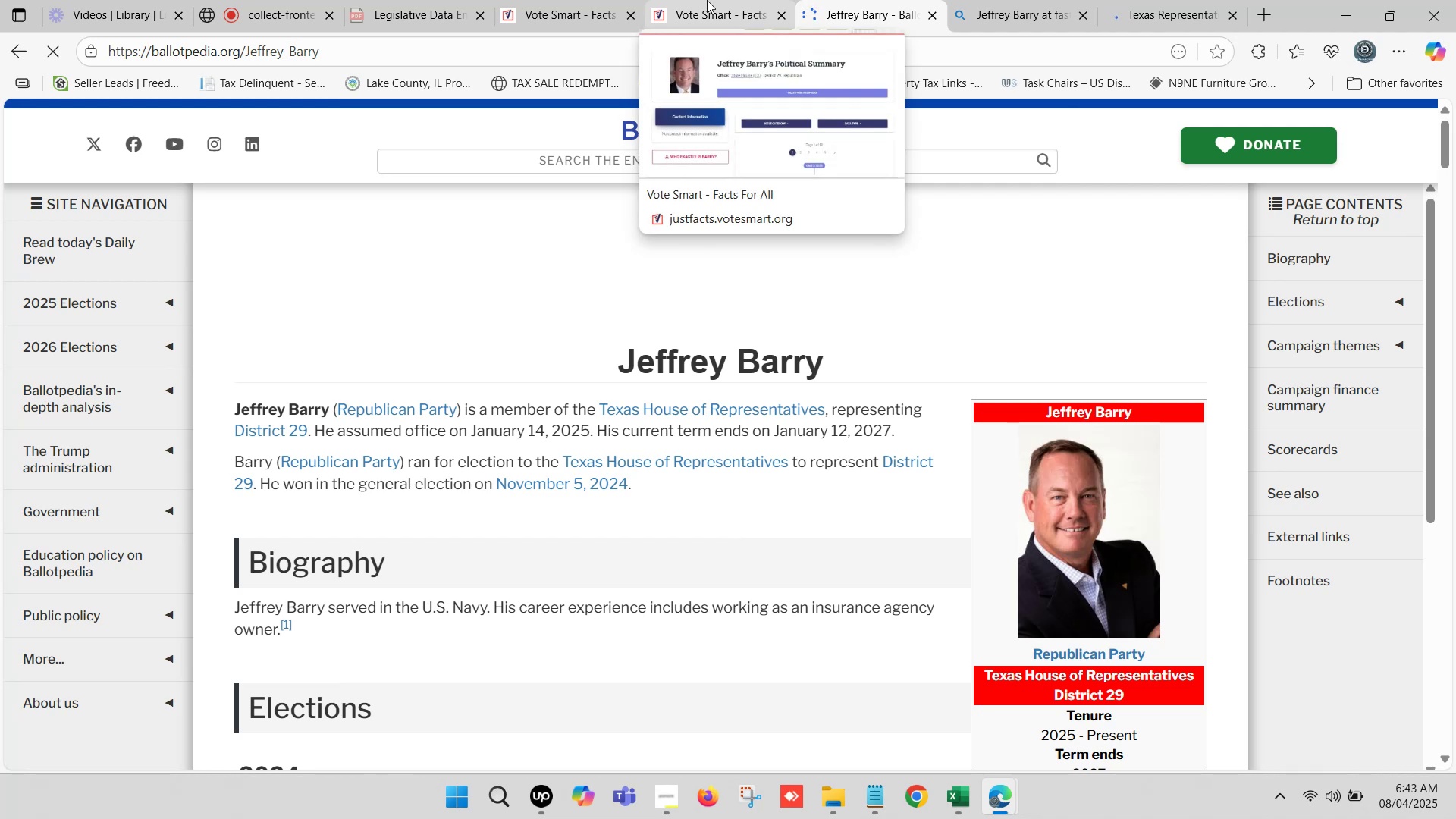 
left_click([707, 0])
 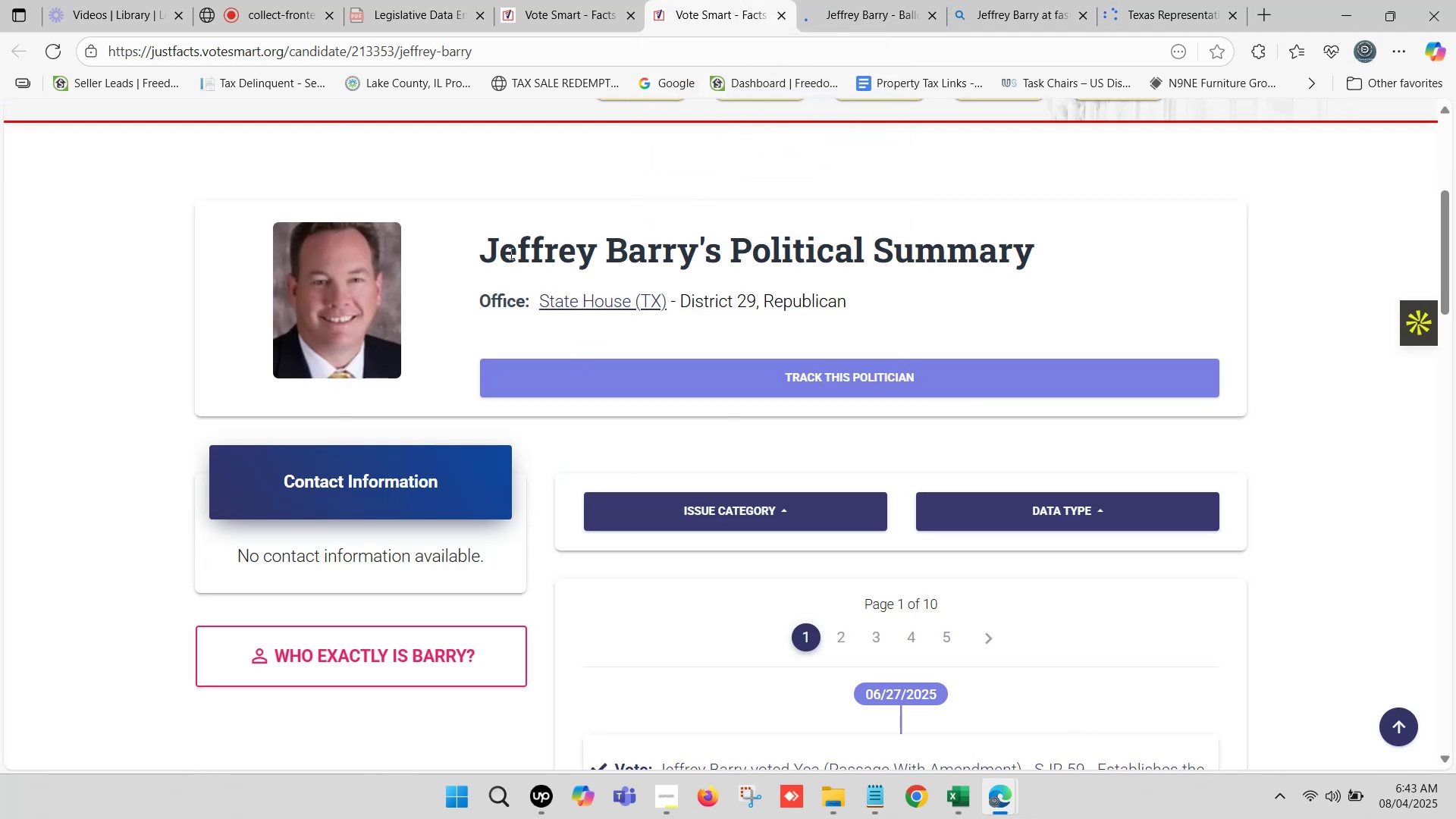 
left_click([925, 0])
 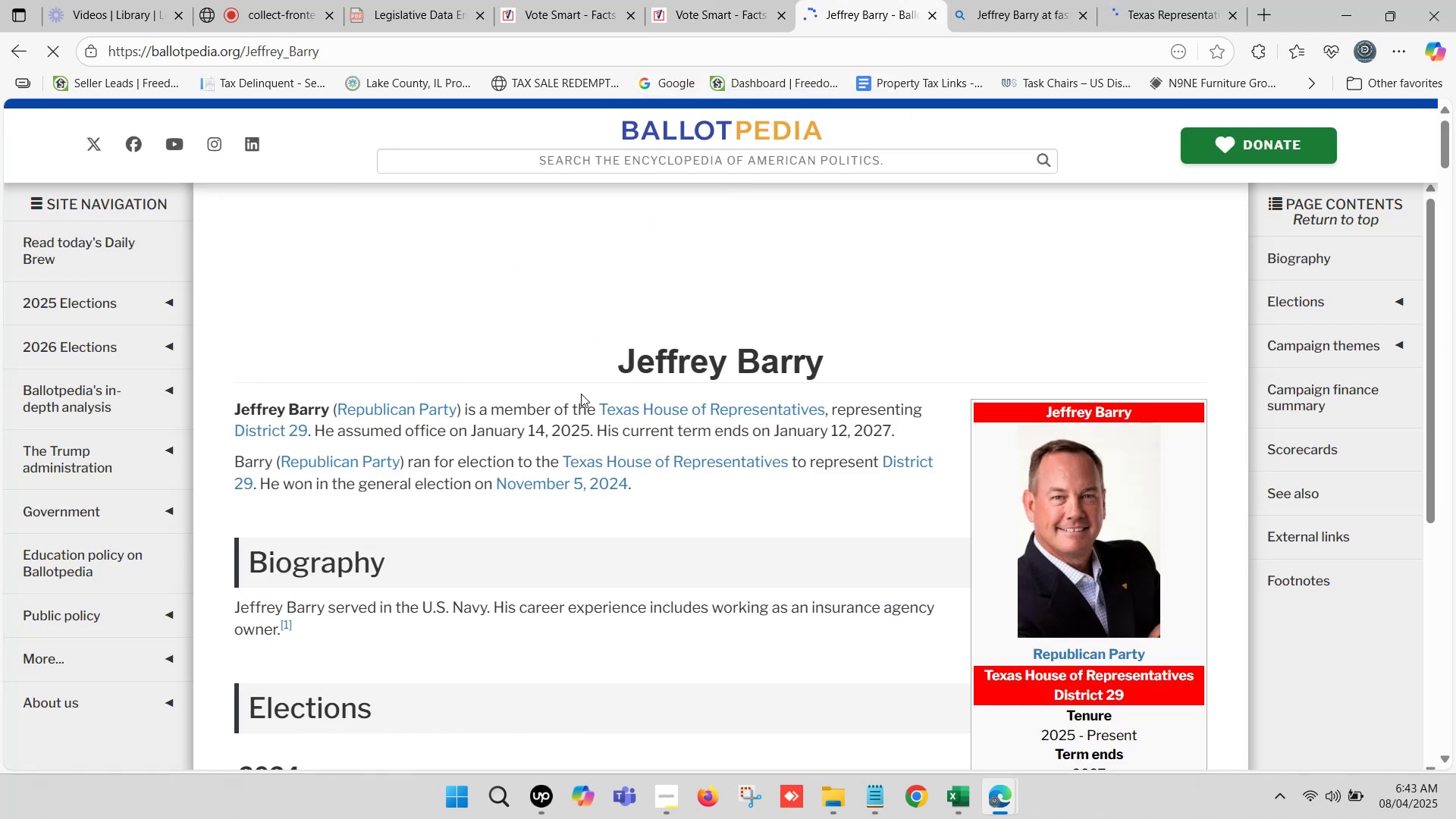 
left_click_drag(start_coordinate=[602, 366], to_coordinate=[822, 366])
 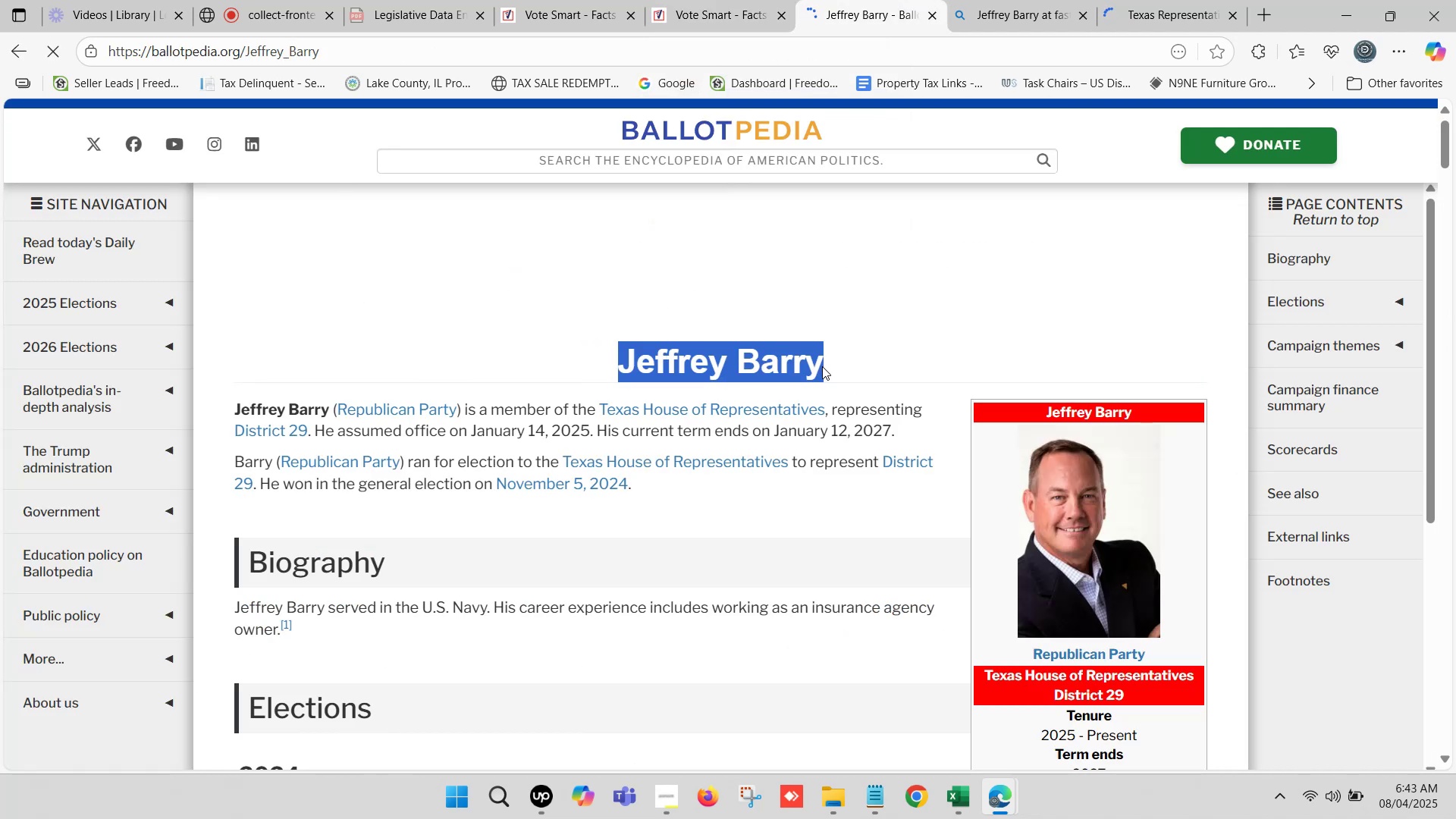 
key(Control+C)
 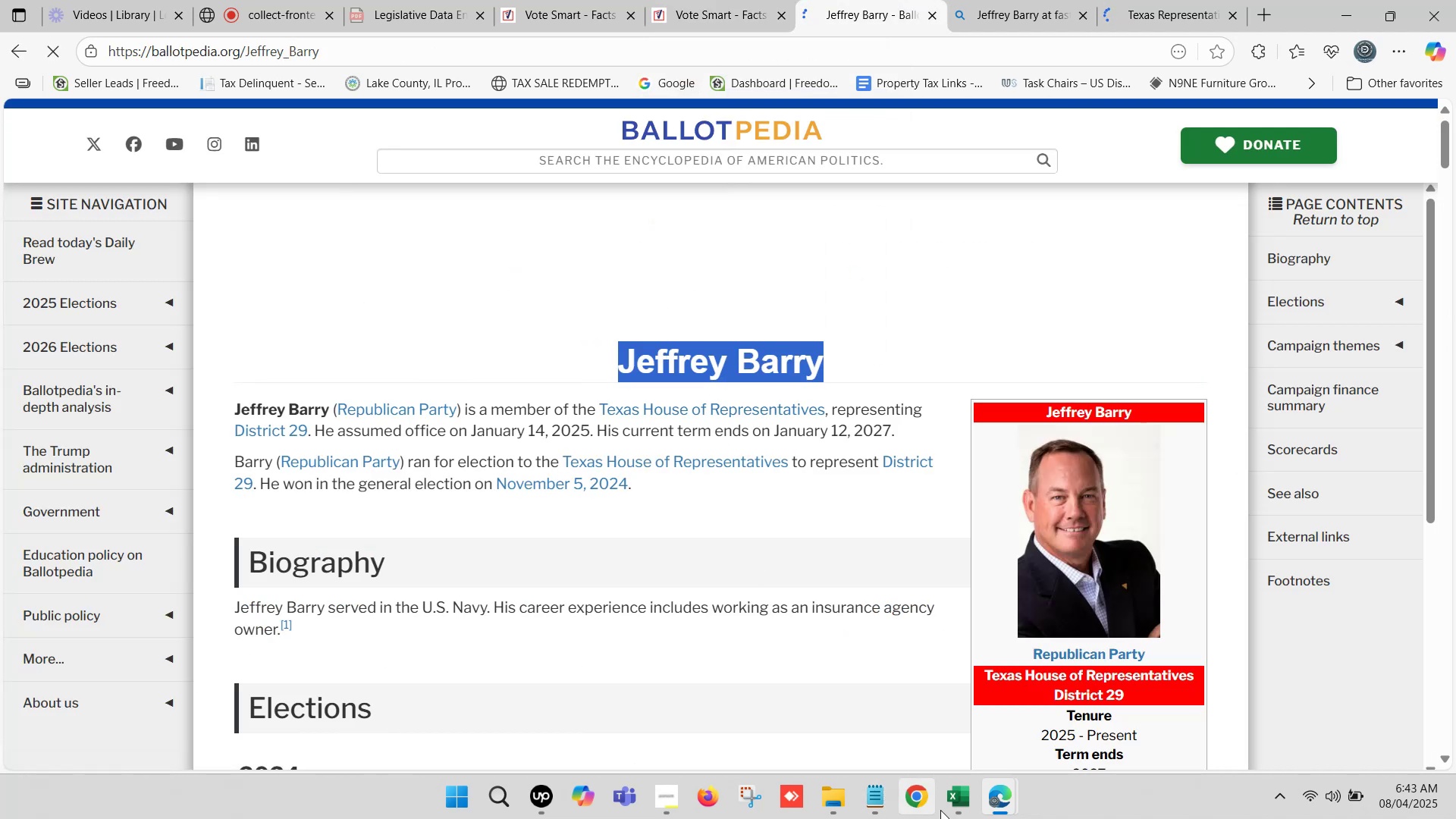 
left_click([964, 794])
 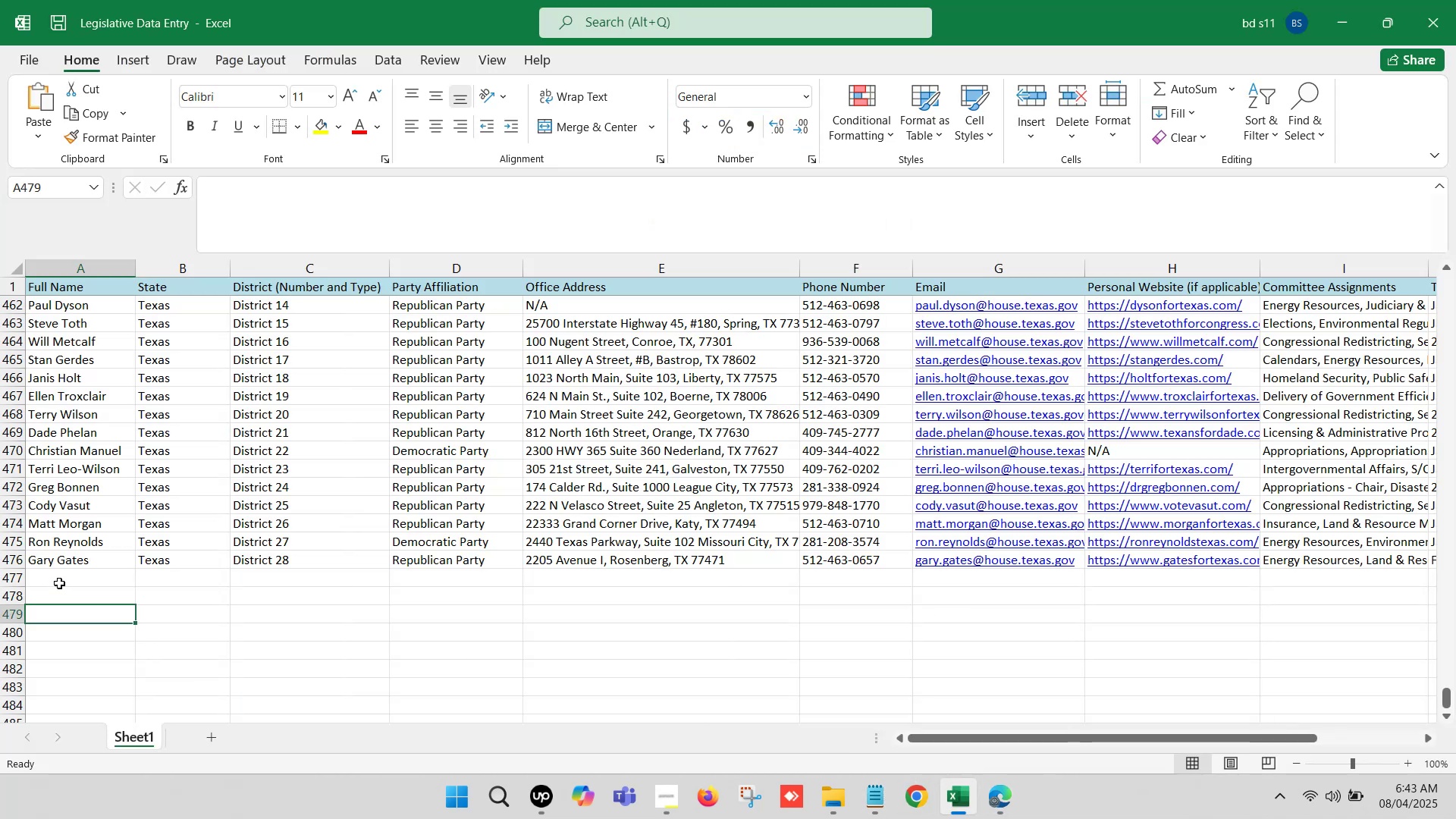 
double_click([59, 578])
 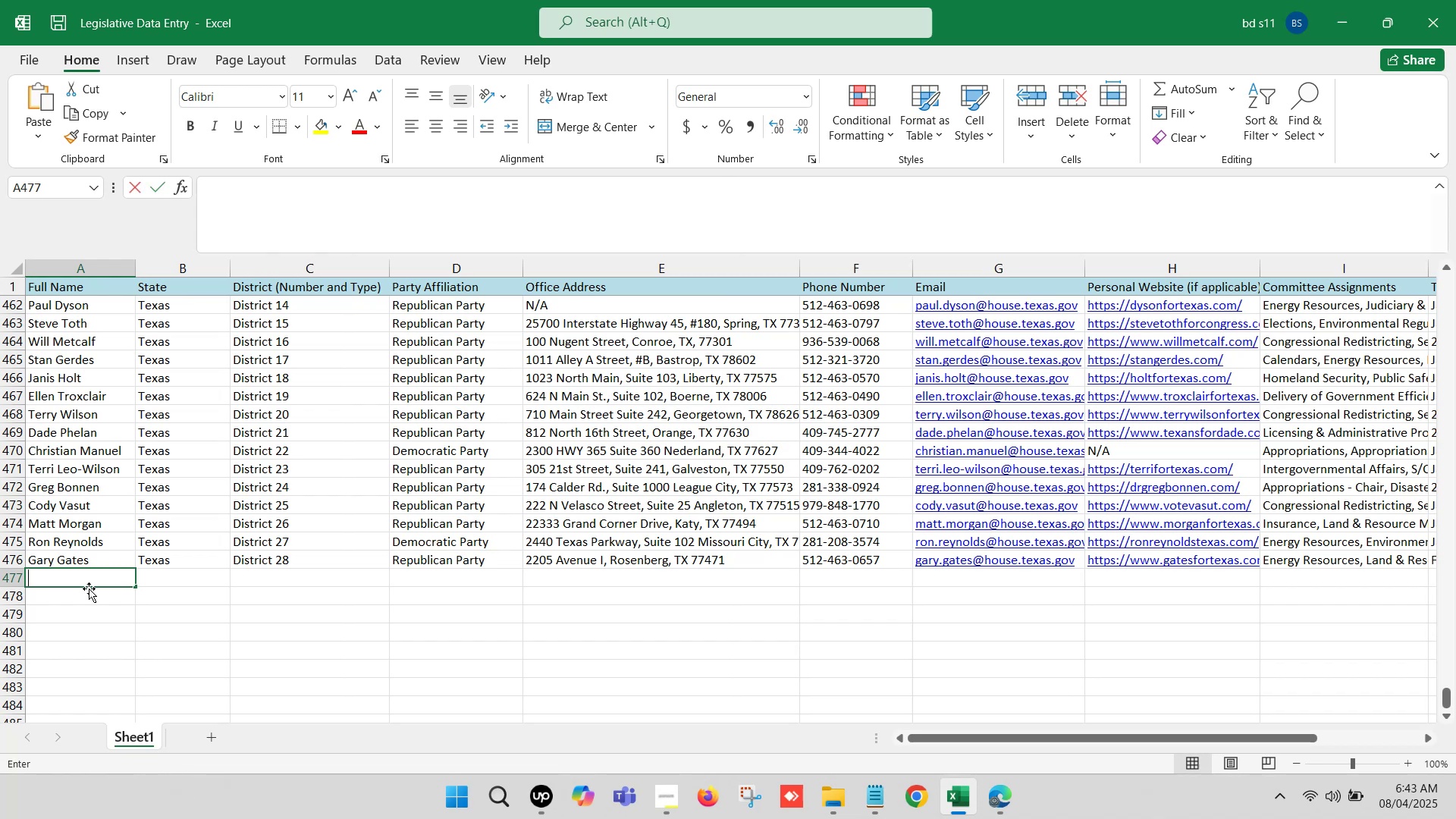 
key(Control+V)
 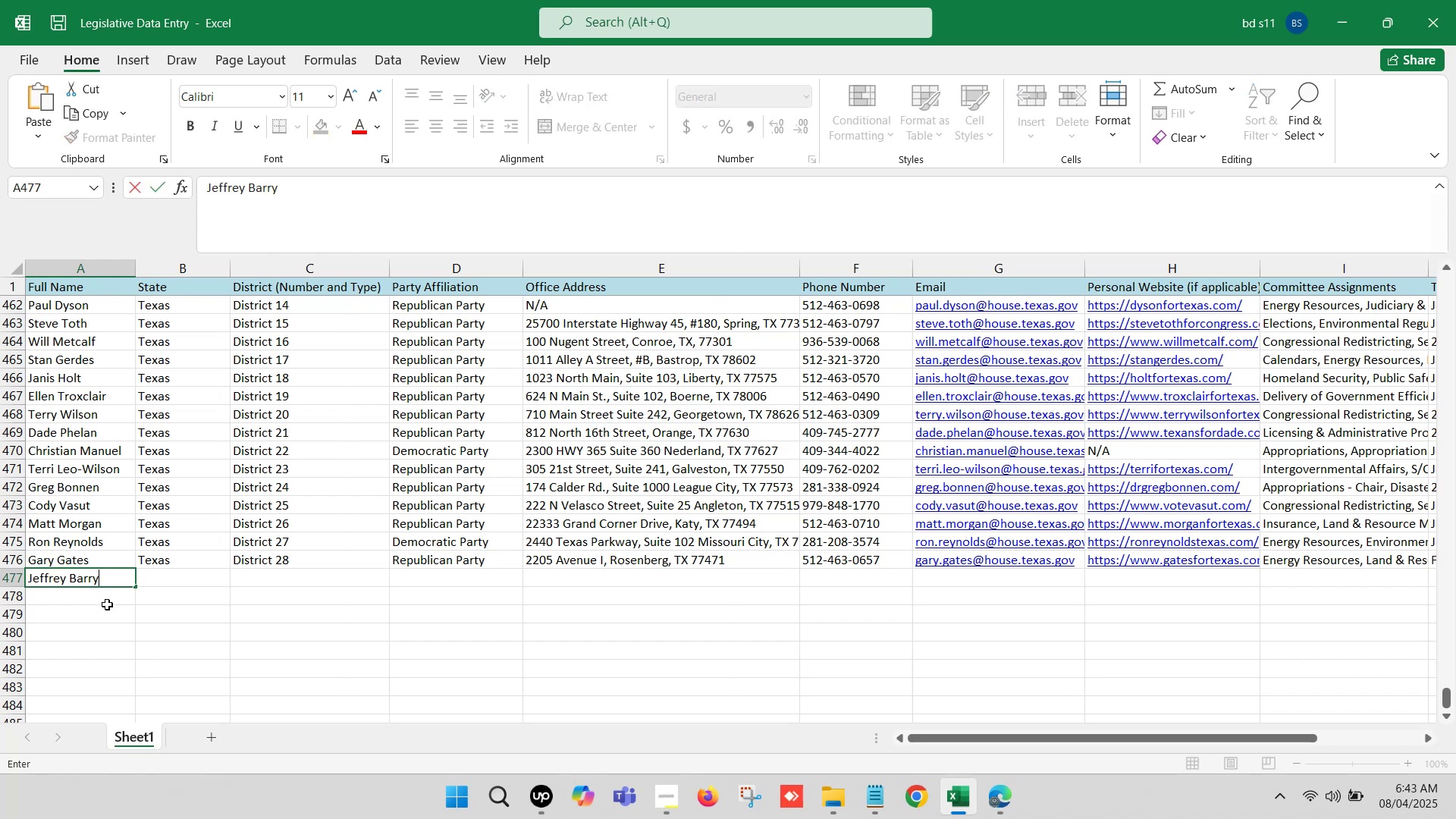 
left_click([104, 617])
 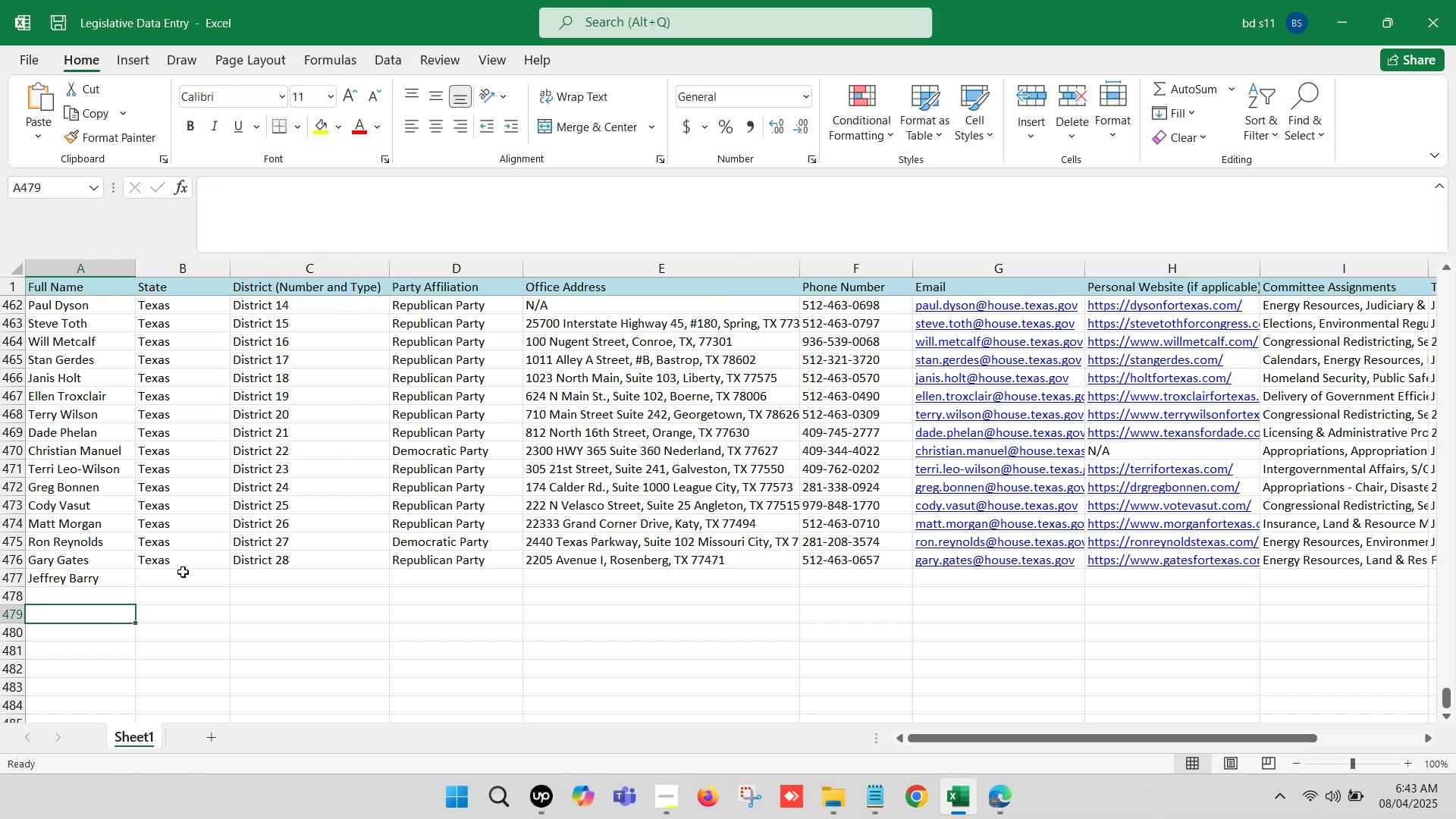 
left_click_drag(start_coordinate=[180, 561], to_coordinate=[413, 567])
 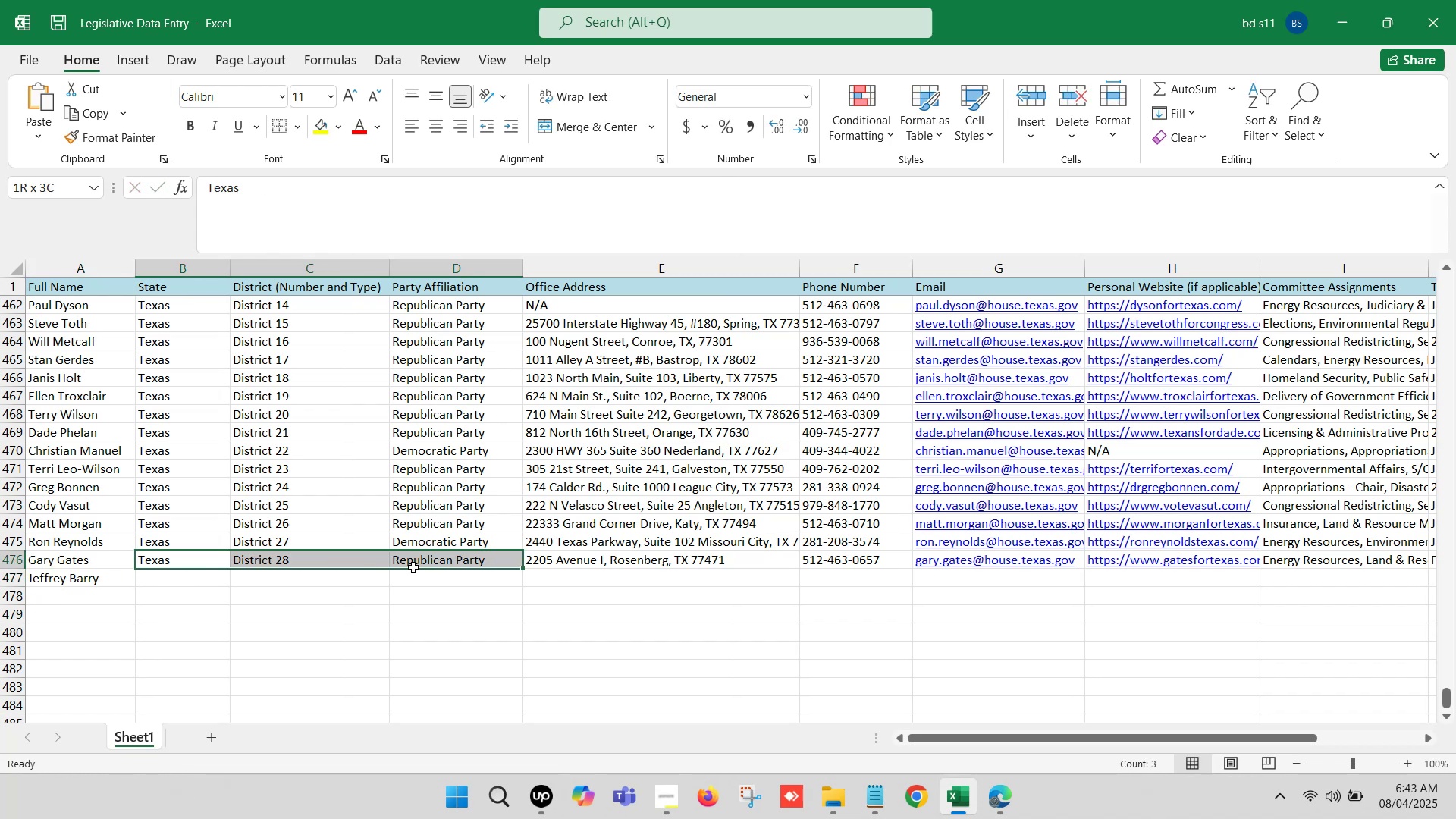 
key(Control+ControlLeft)
 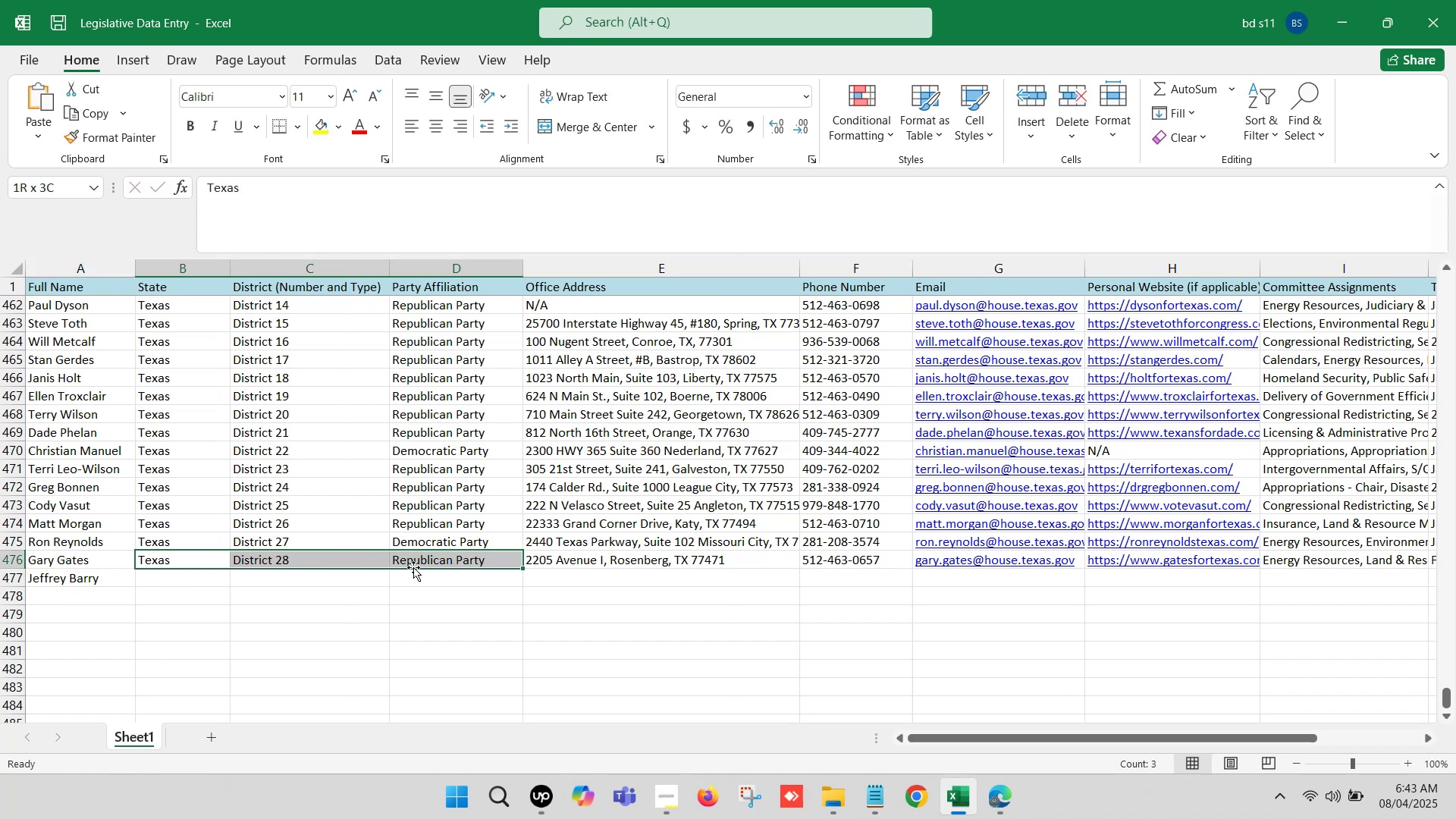 
key(Control+C)
 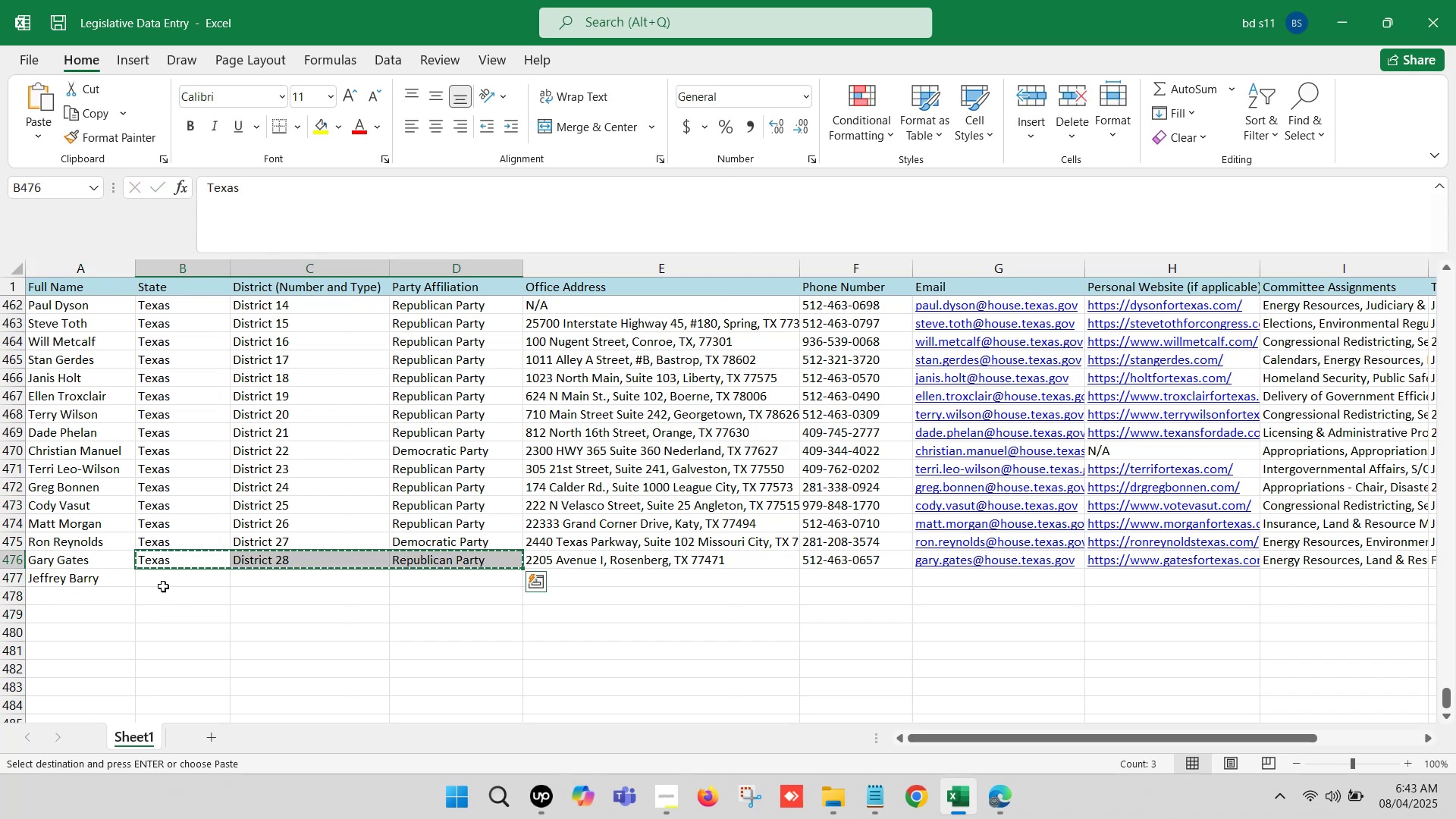 
left_click([163, 581])
 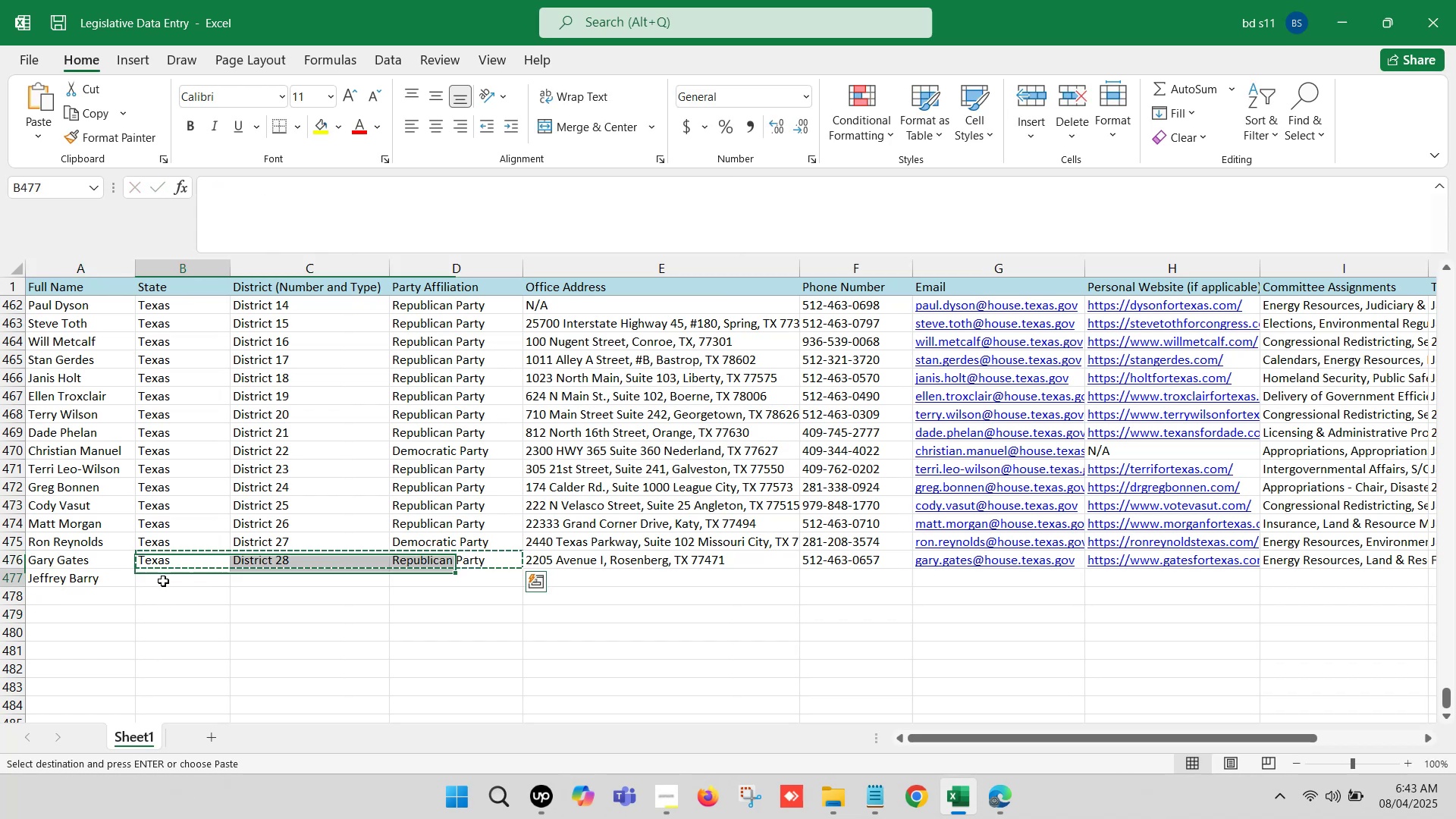 
key(Control+ControlLeft)
 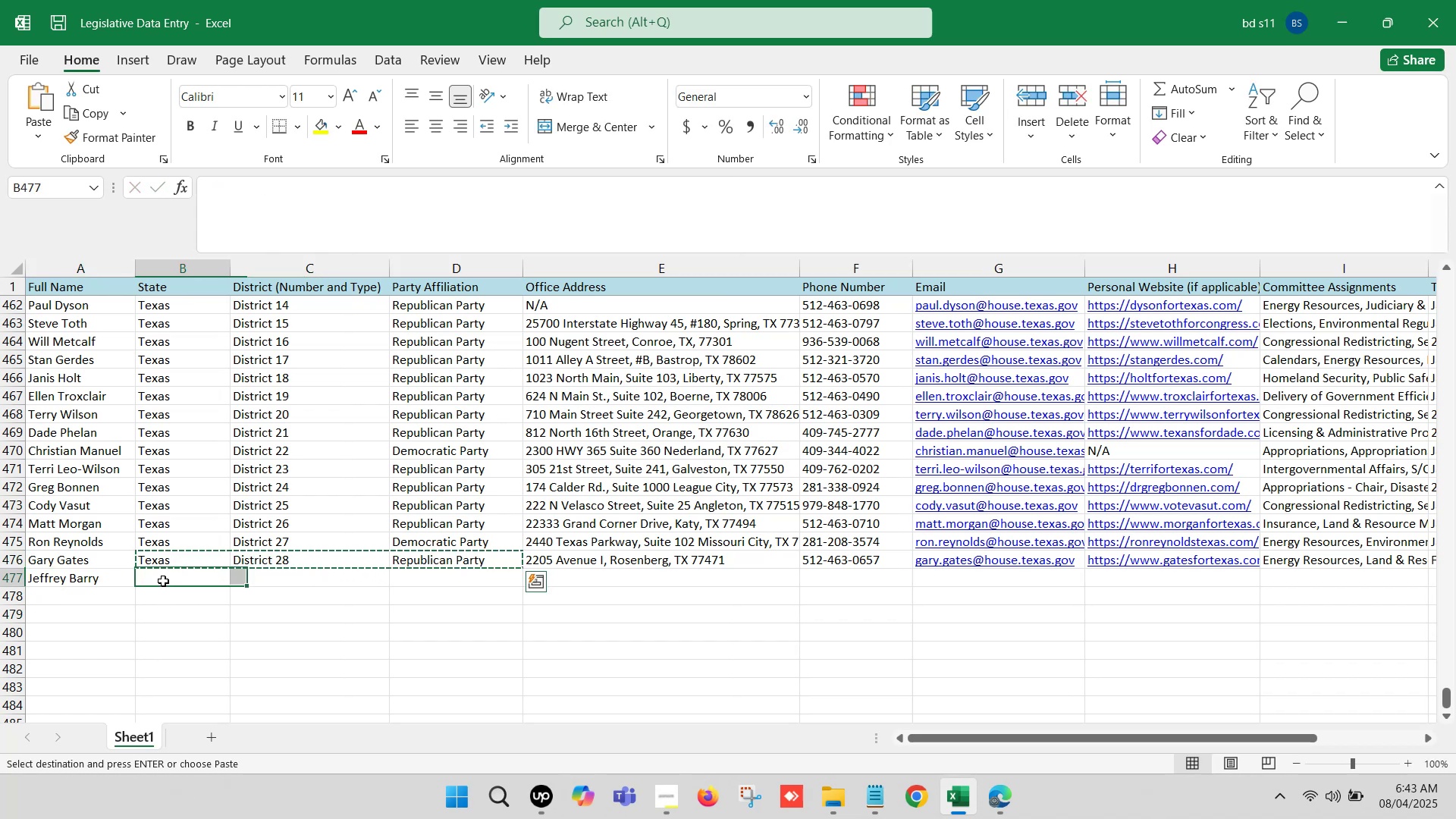 
key(Control+V)
 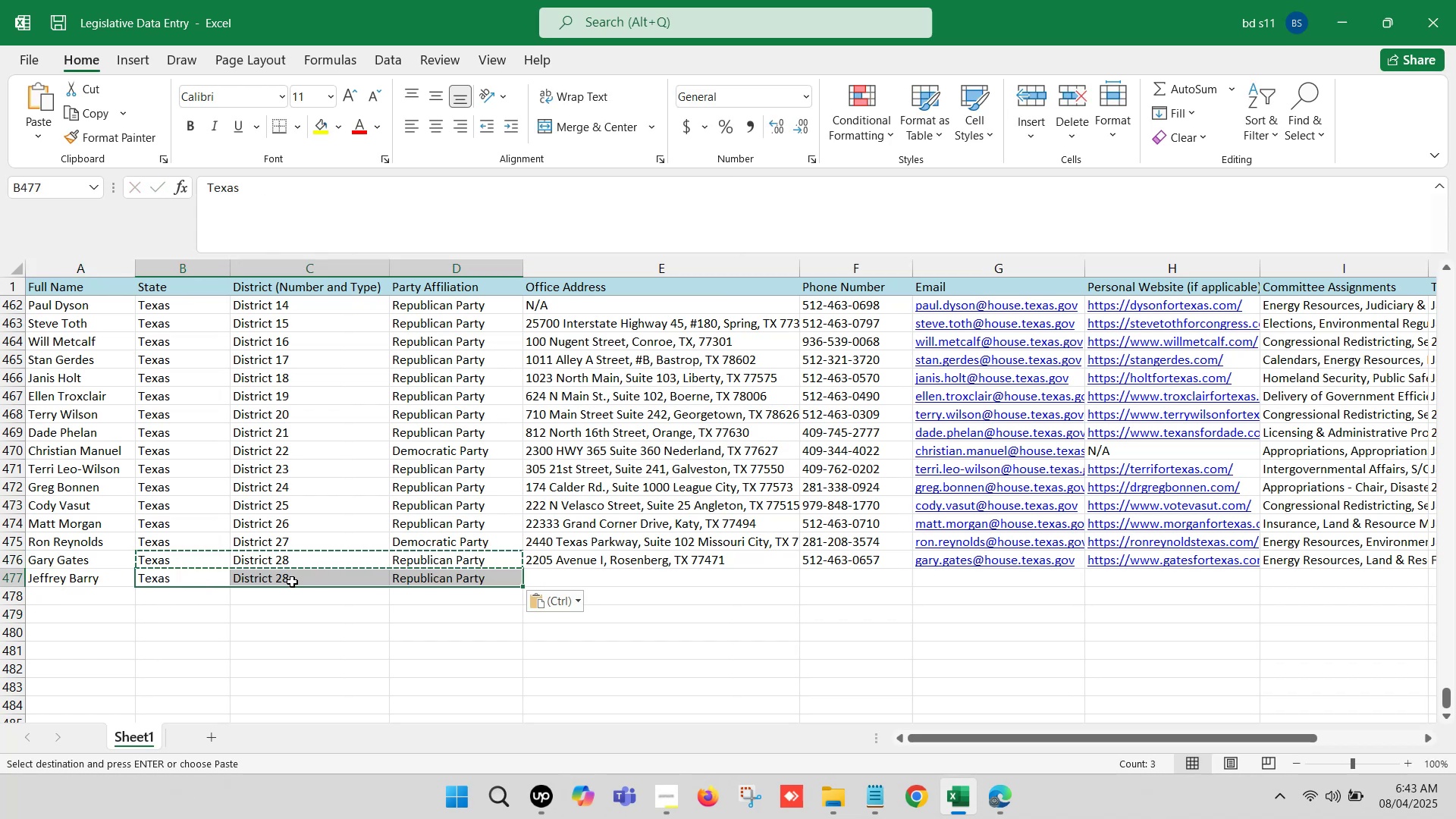 
left_click([311, 582])
 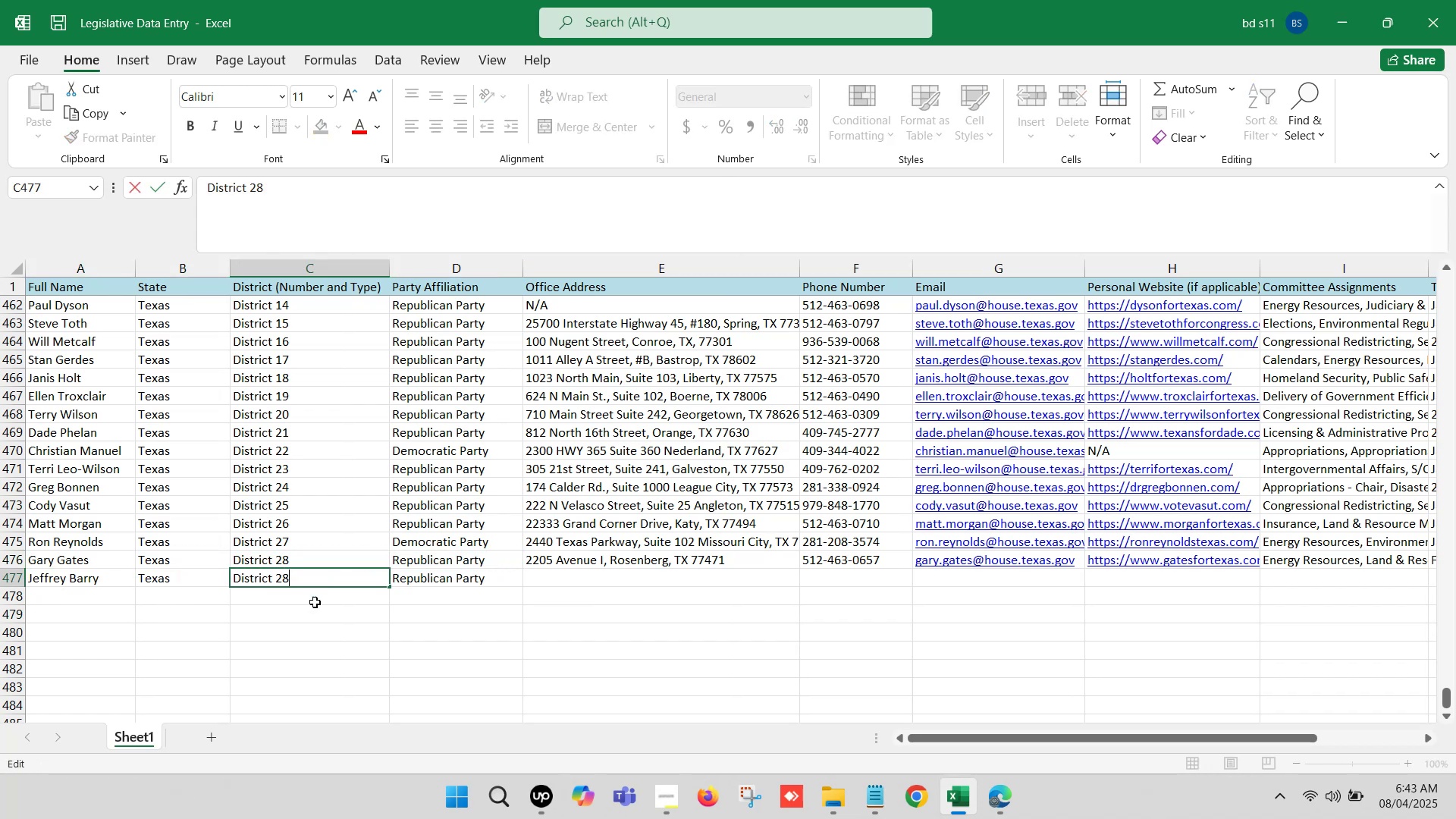 
key(Backspace)
 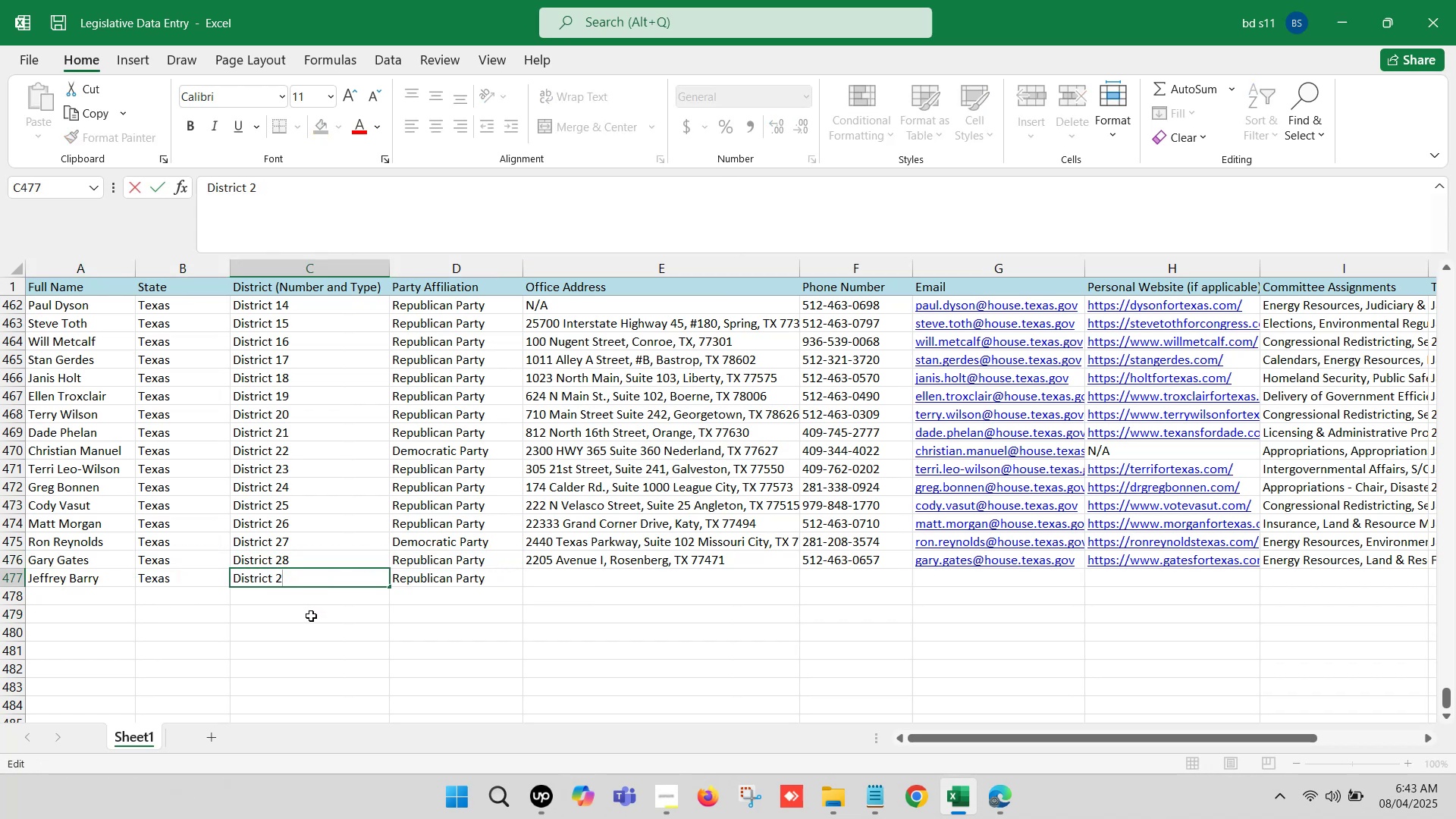 
key(9)
 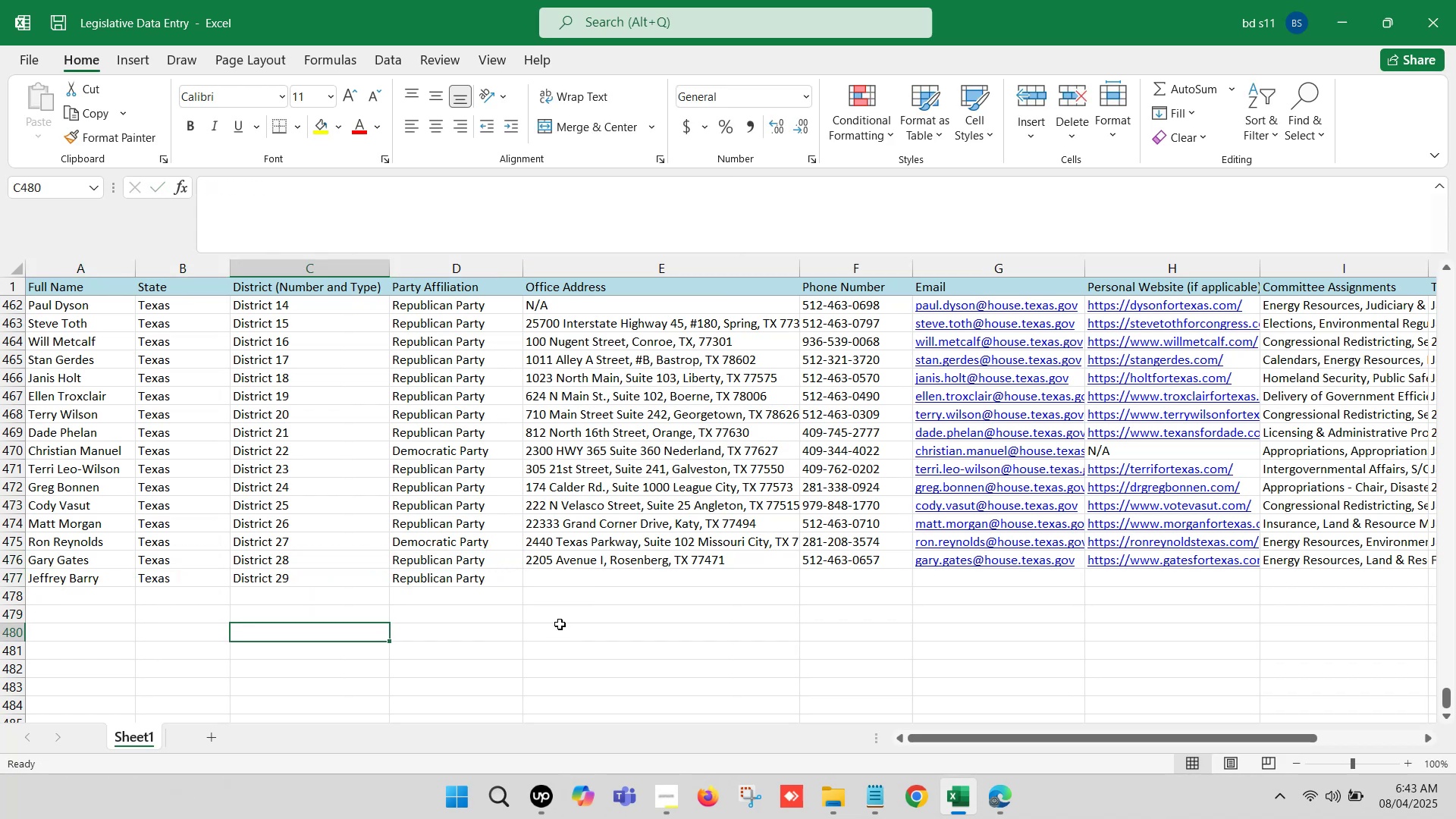 
left_click([560, 581])
 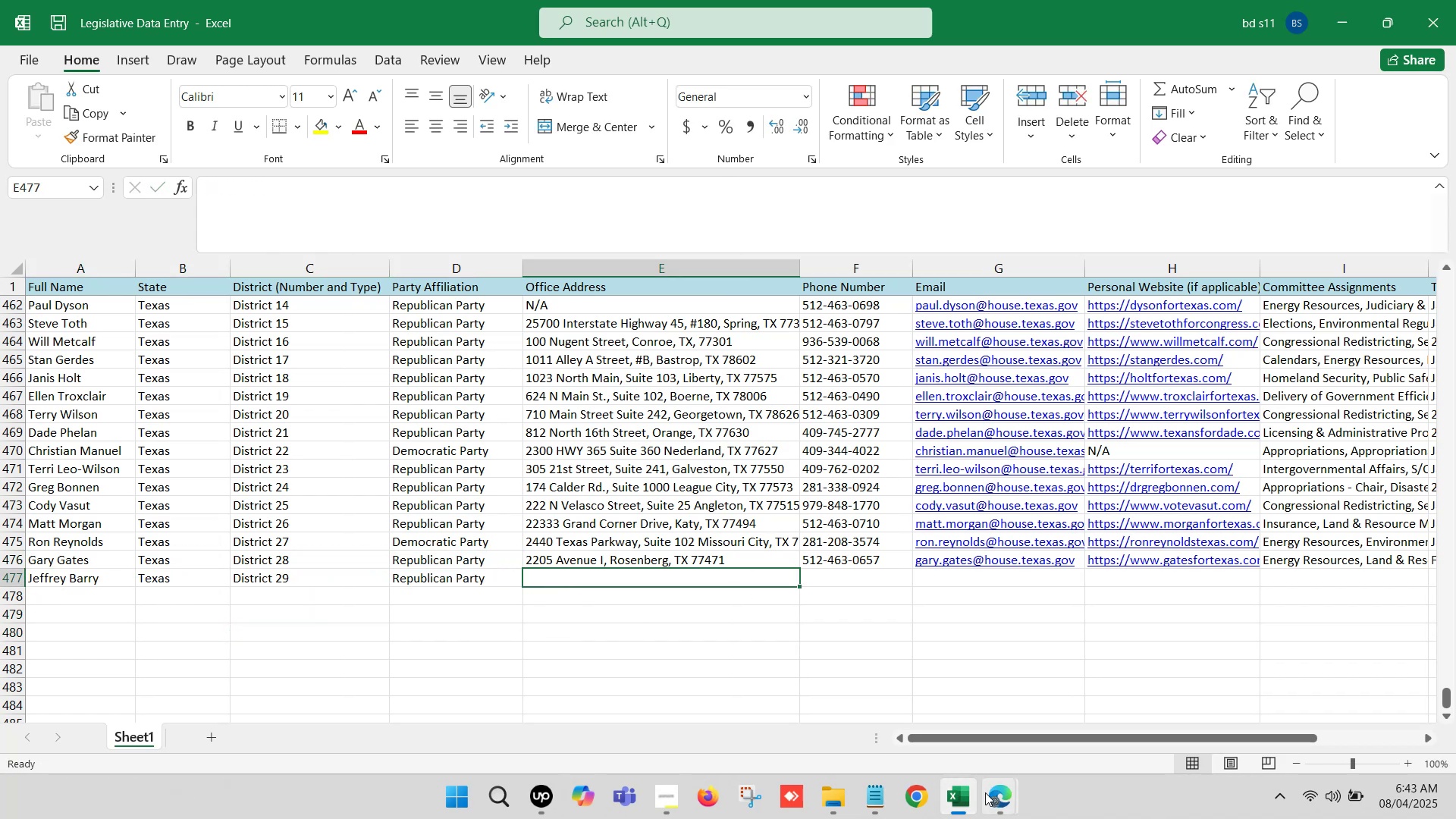 
left_click([1000, 792])
 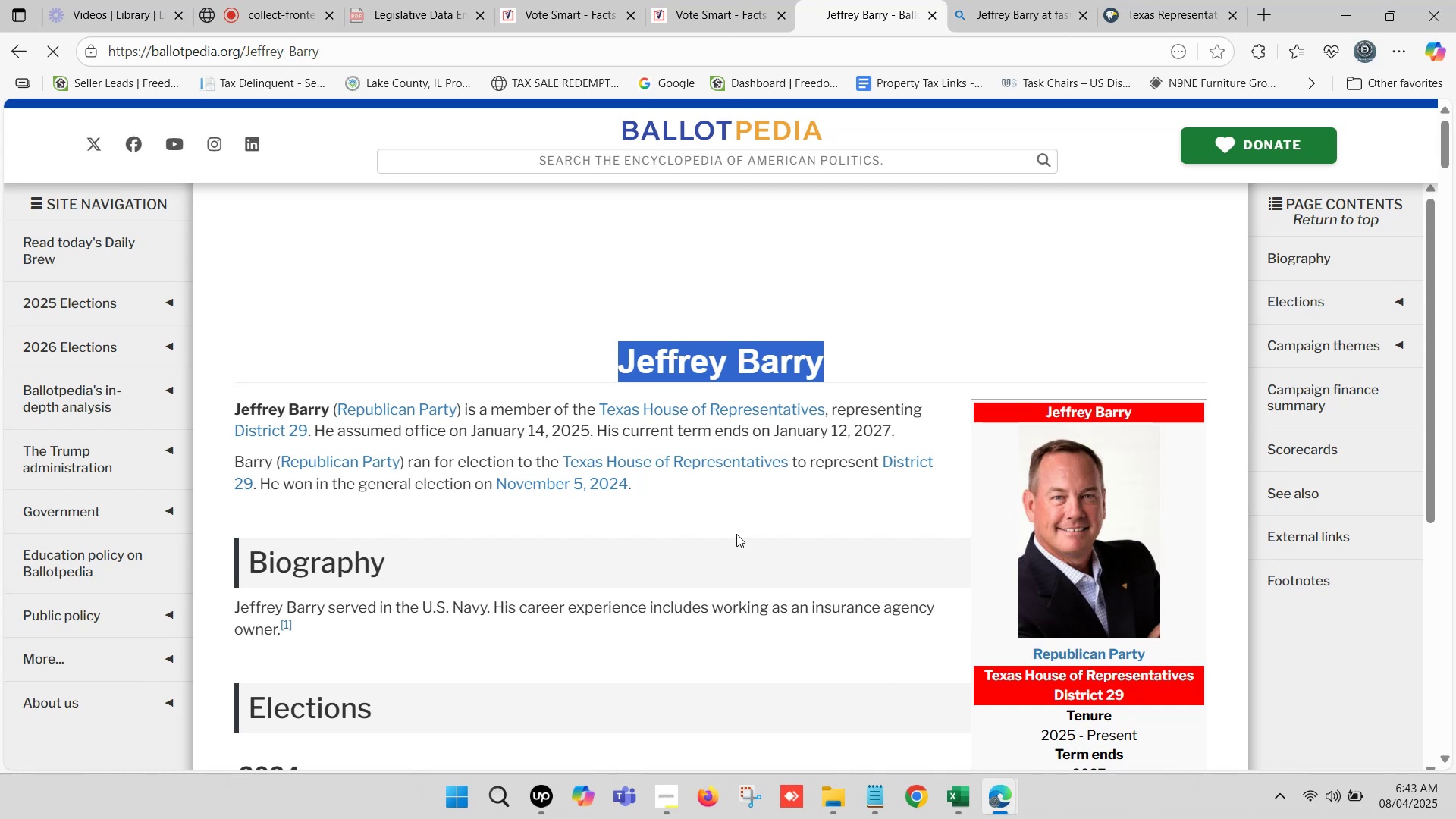 
left_click([773, 0])
 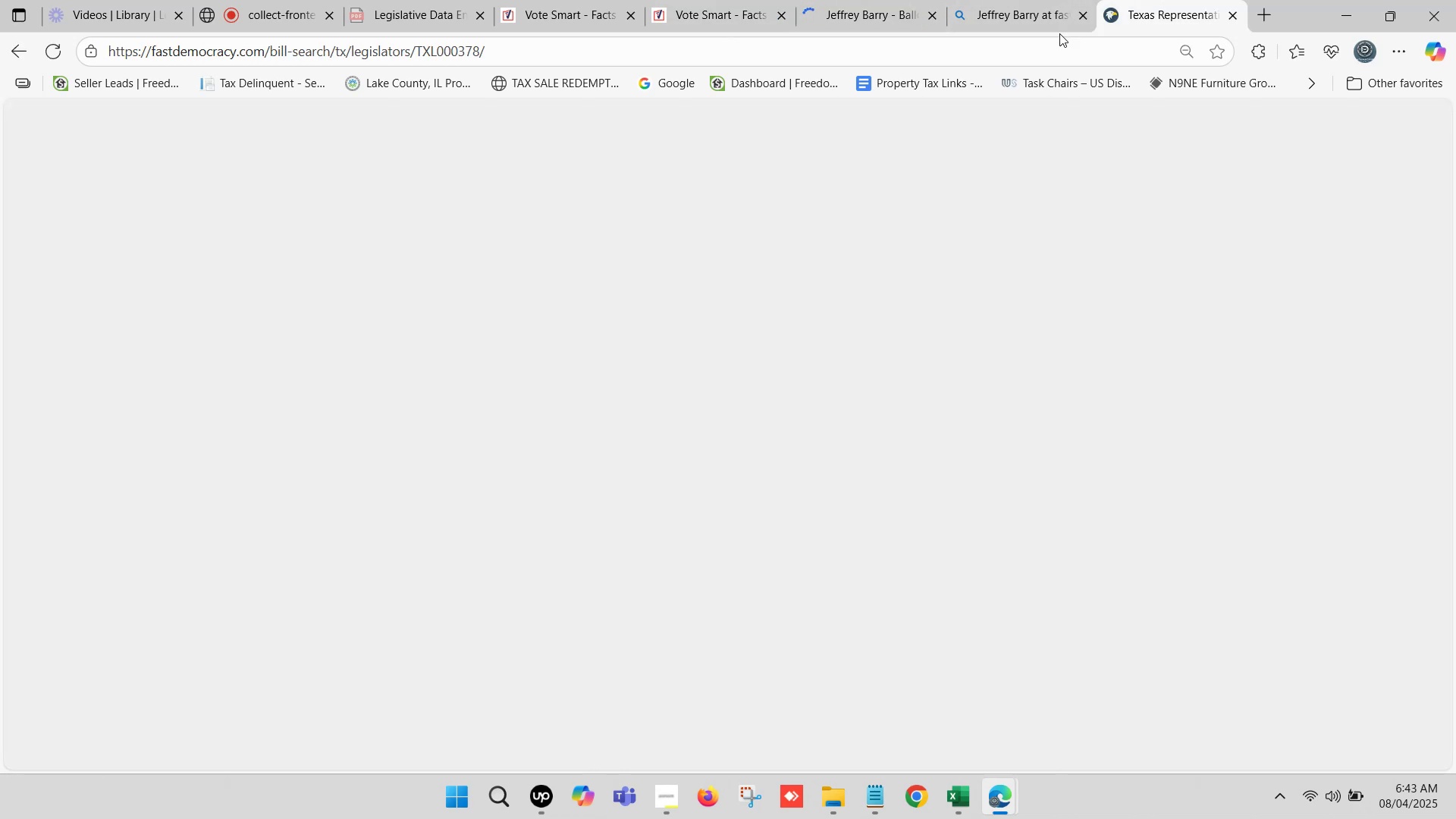 
scroll: coordinate [166, 431], scroll_direction: down, amount: 5.0
 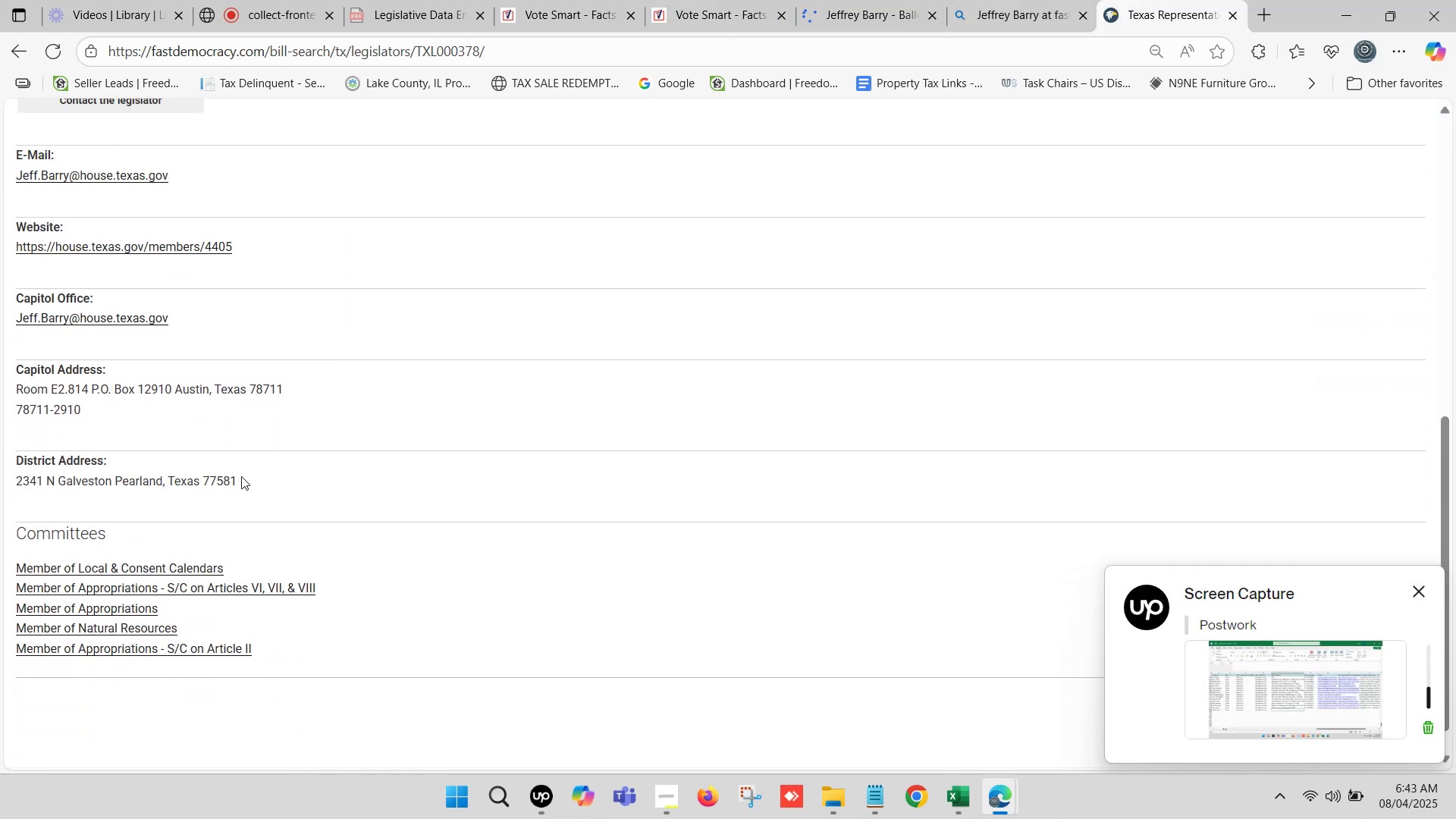 
left_click_drag(start_coordinate=[237, 484], to_coordinate=[16, 479])
 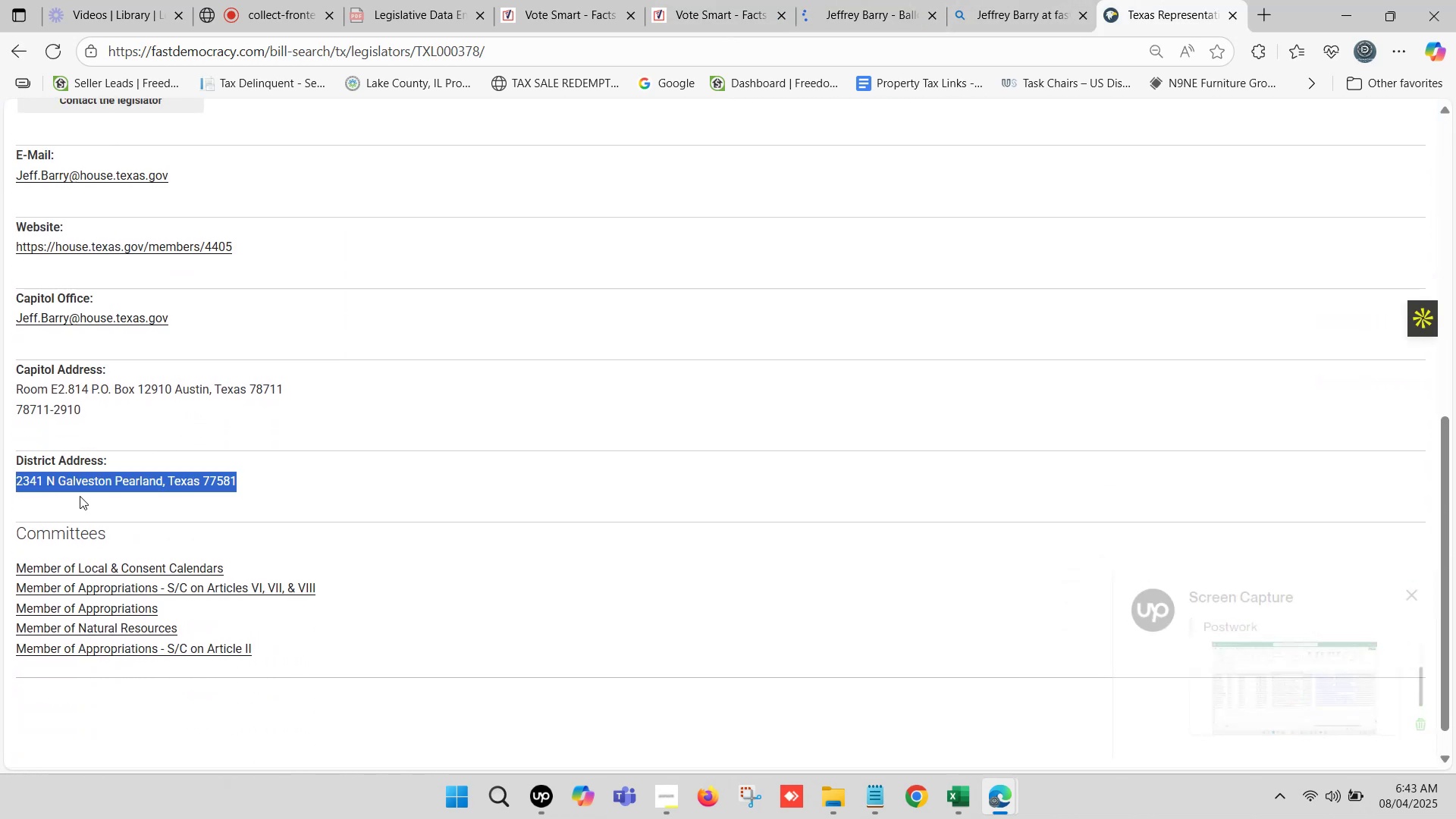 
key(Control+C)
 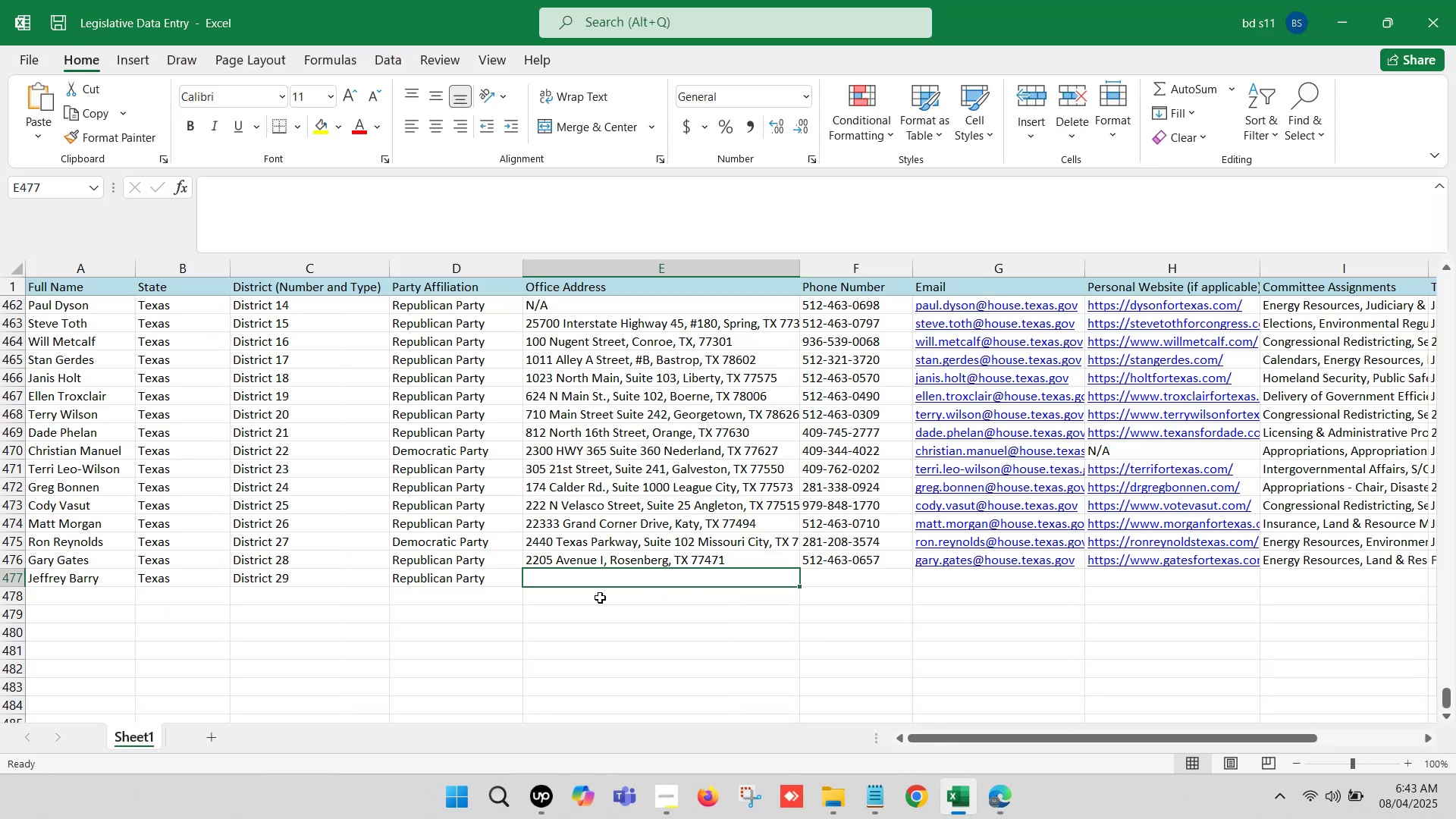 
double_click([588, 578])
 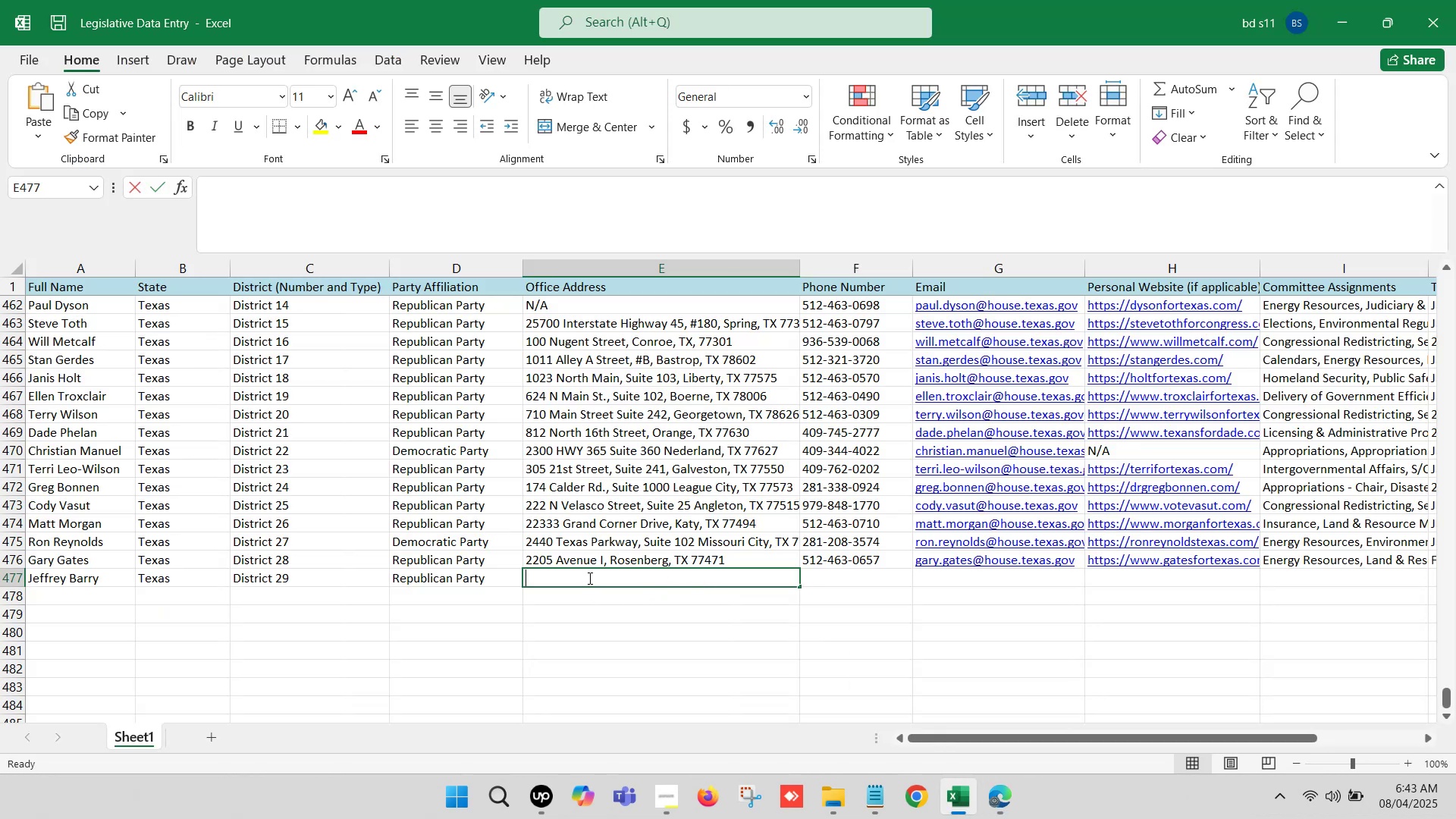 
key(Control+V)
 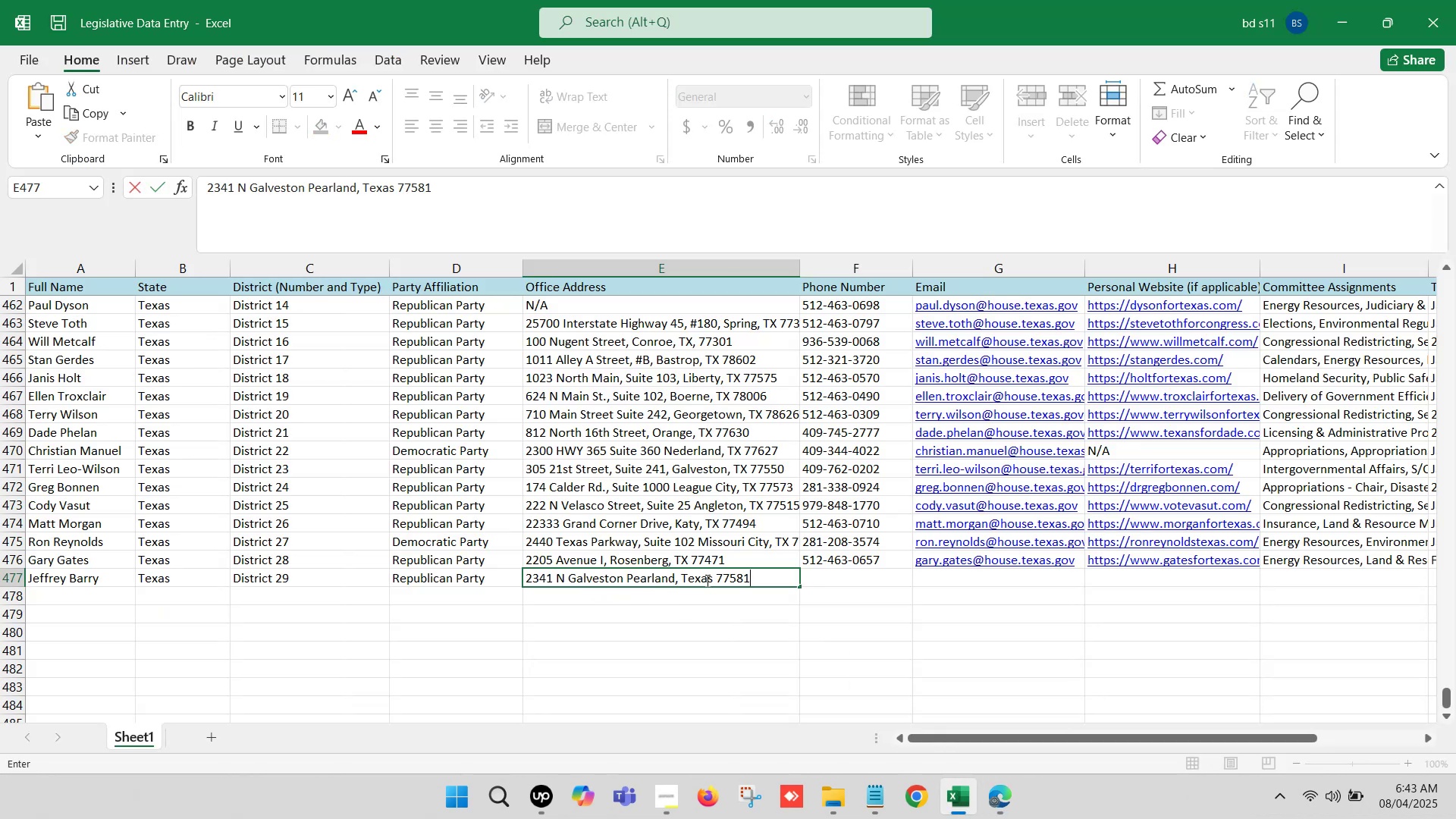 
left_click([713, 573])
 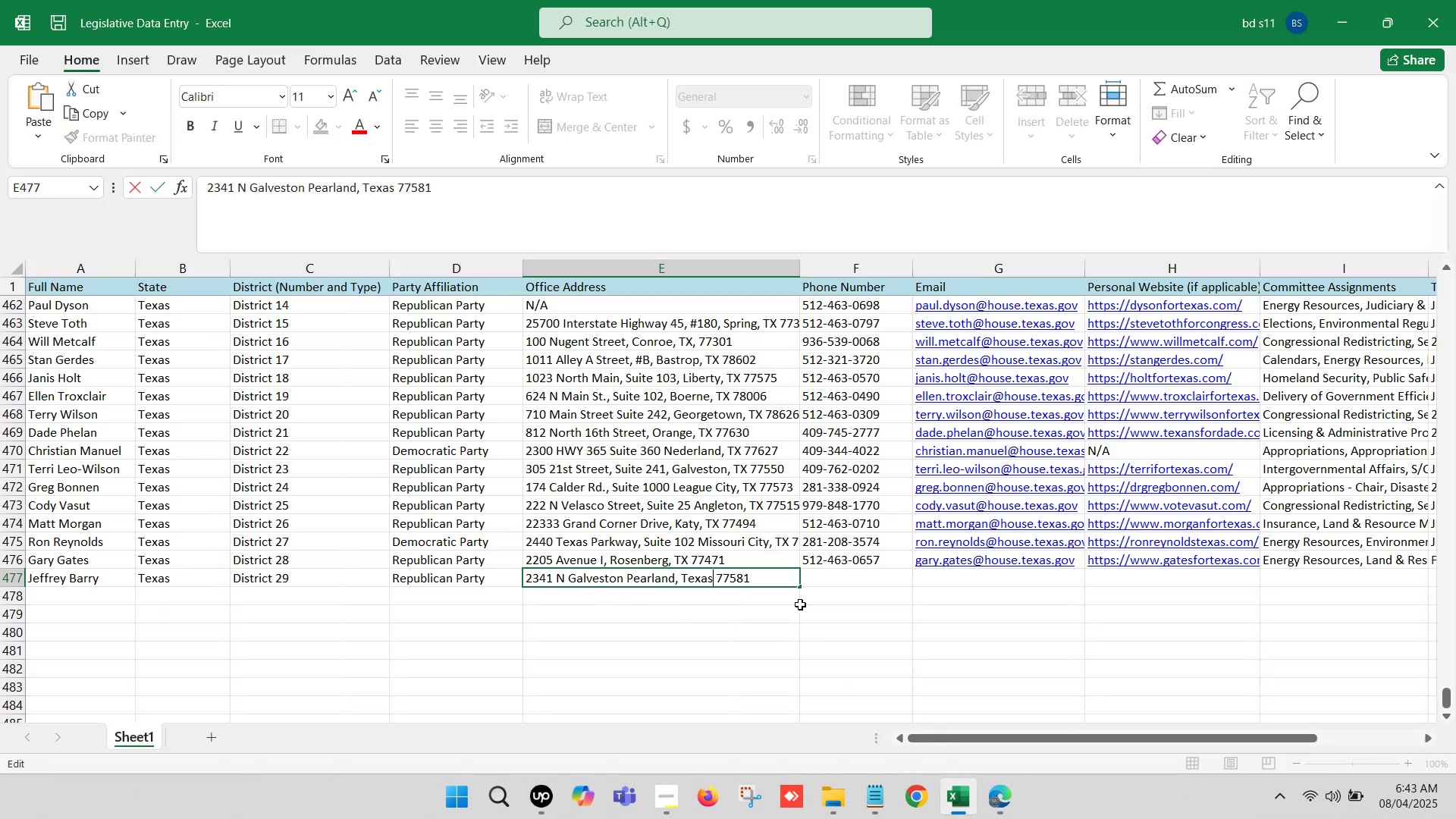 
key(Backspace)
 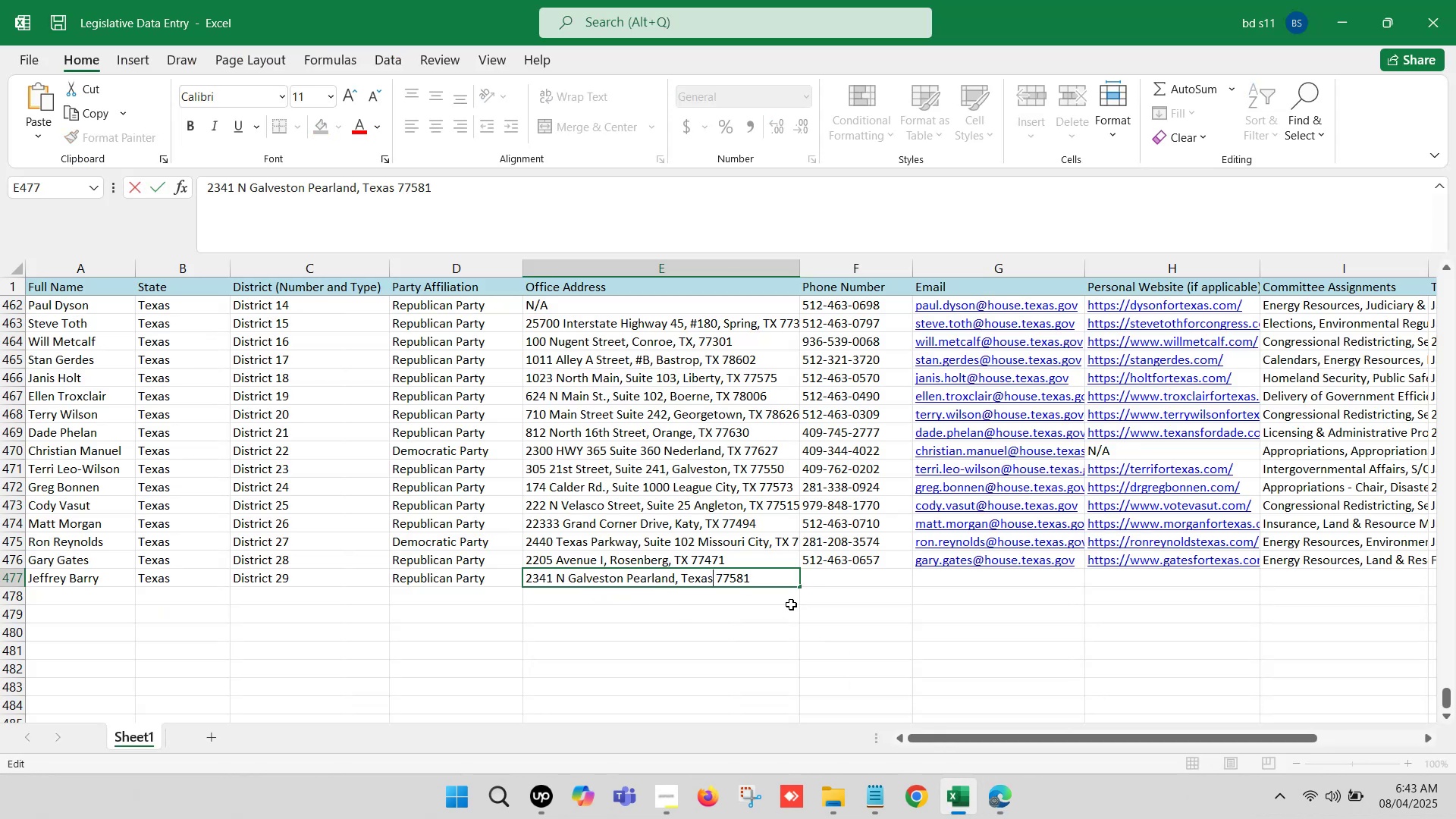 
key(Backspace)
 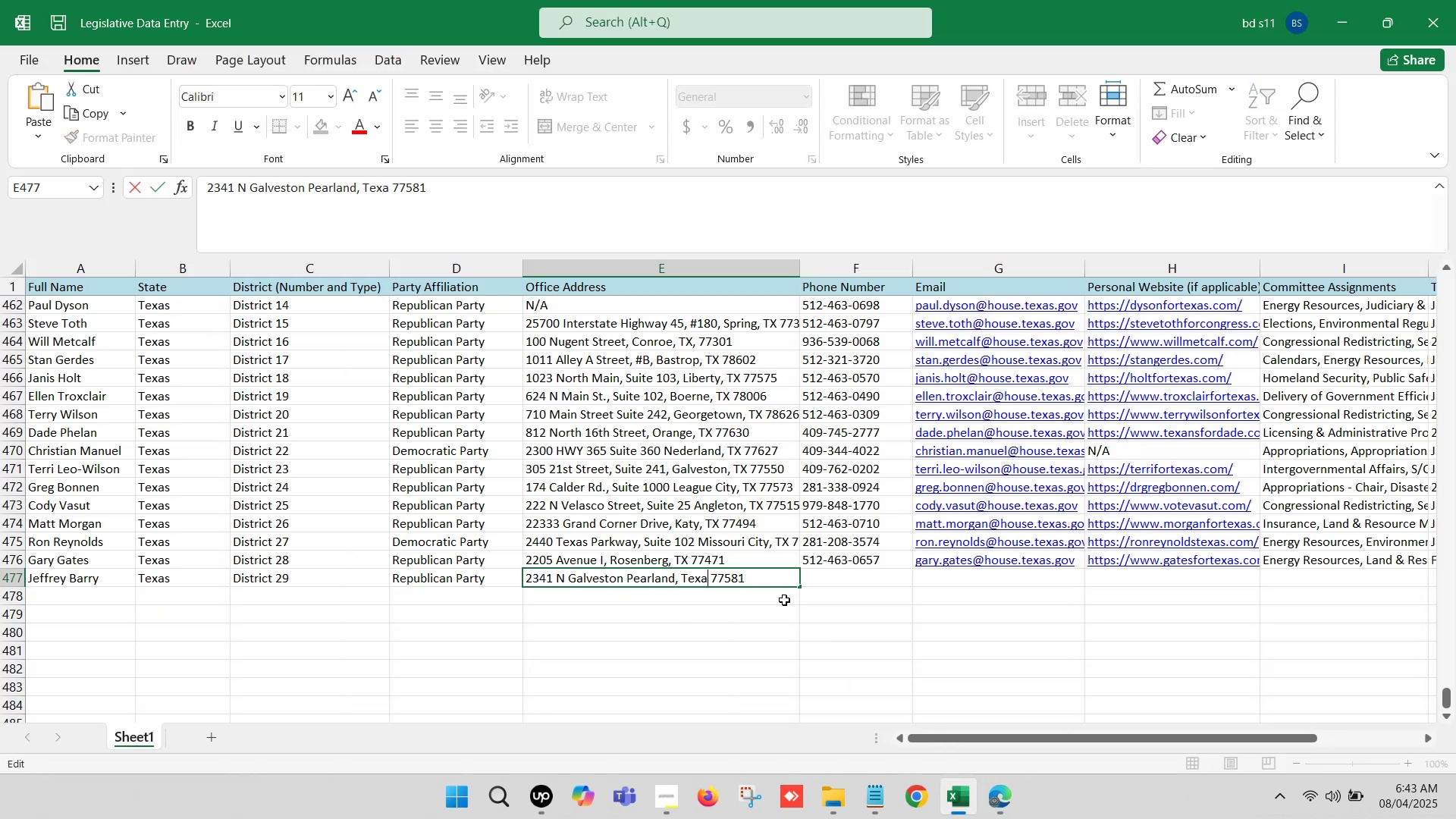 
key(Backspace)
 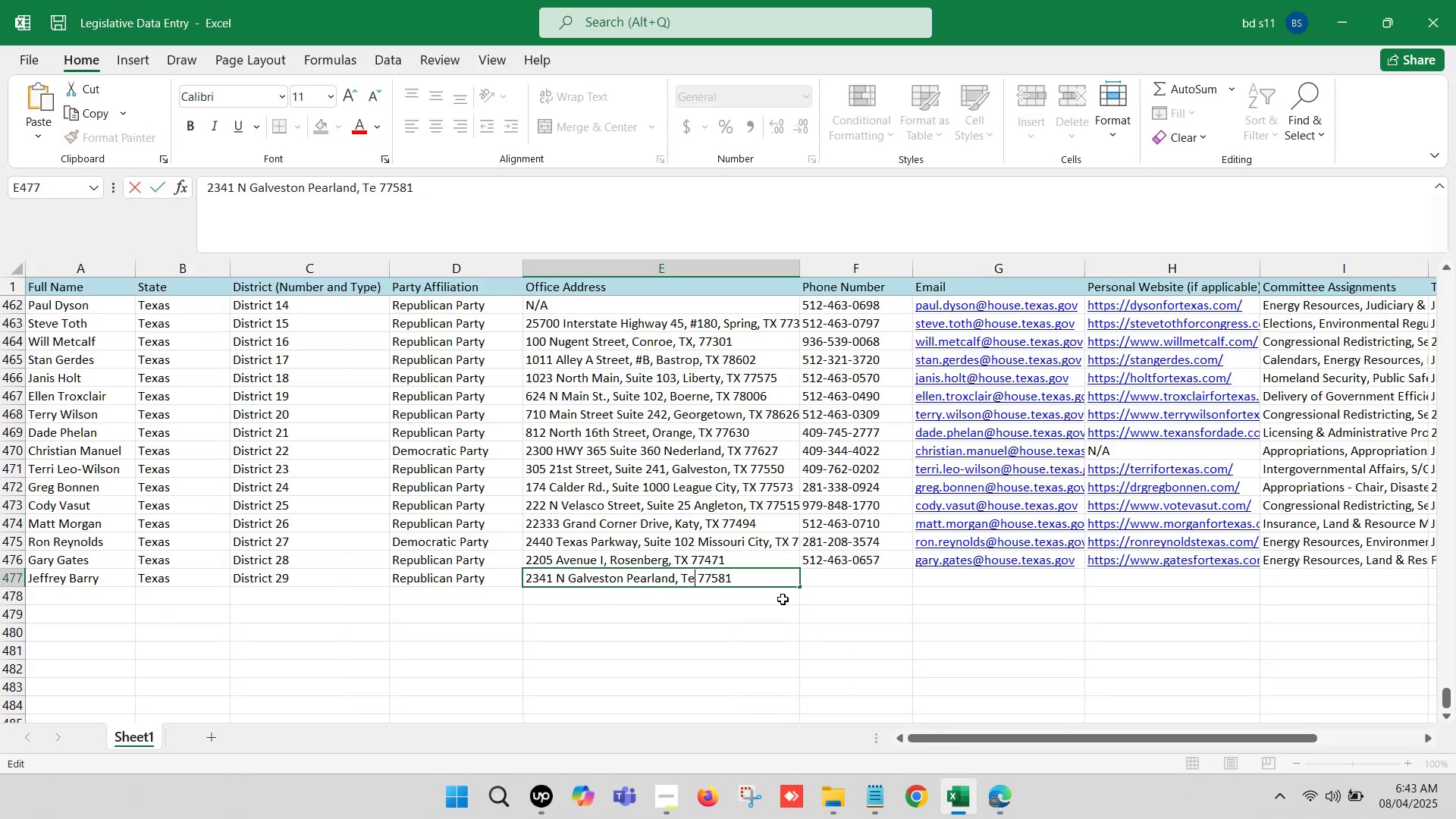 
key(Backspace)
 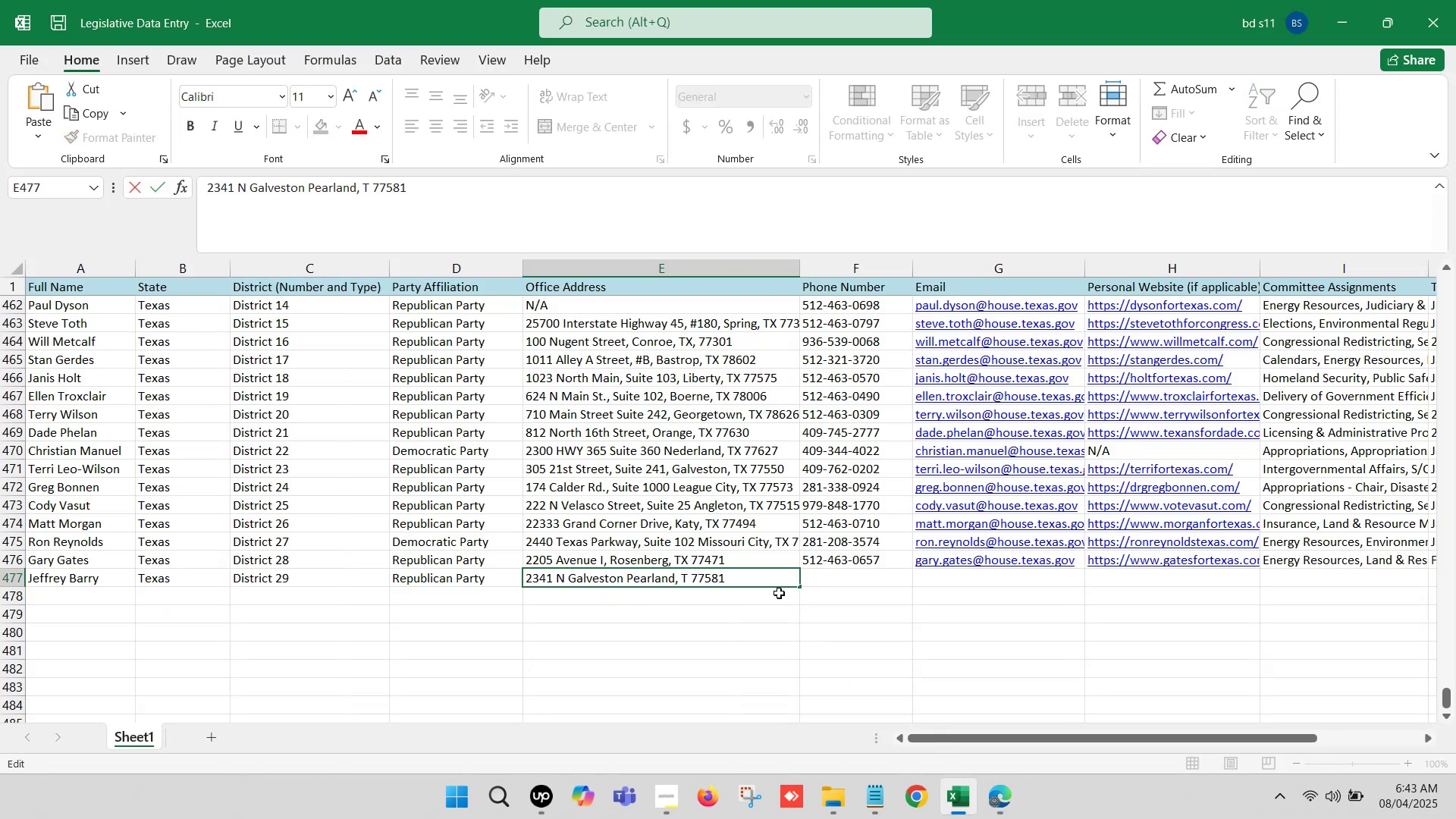 
key(Shift+X)
 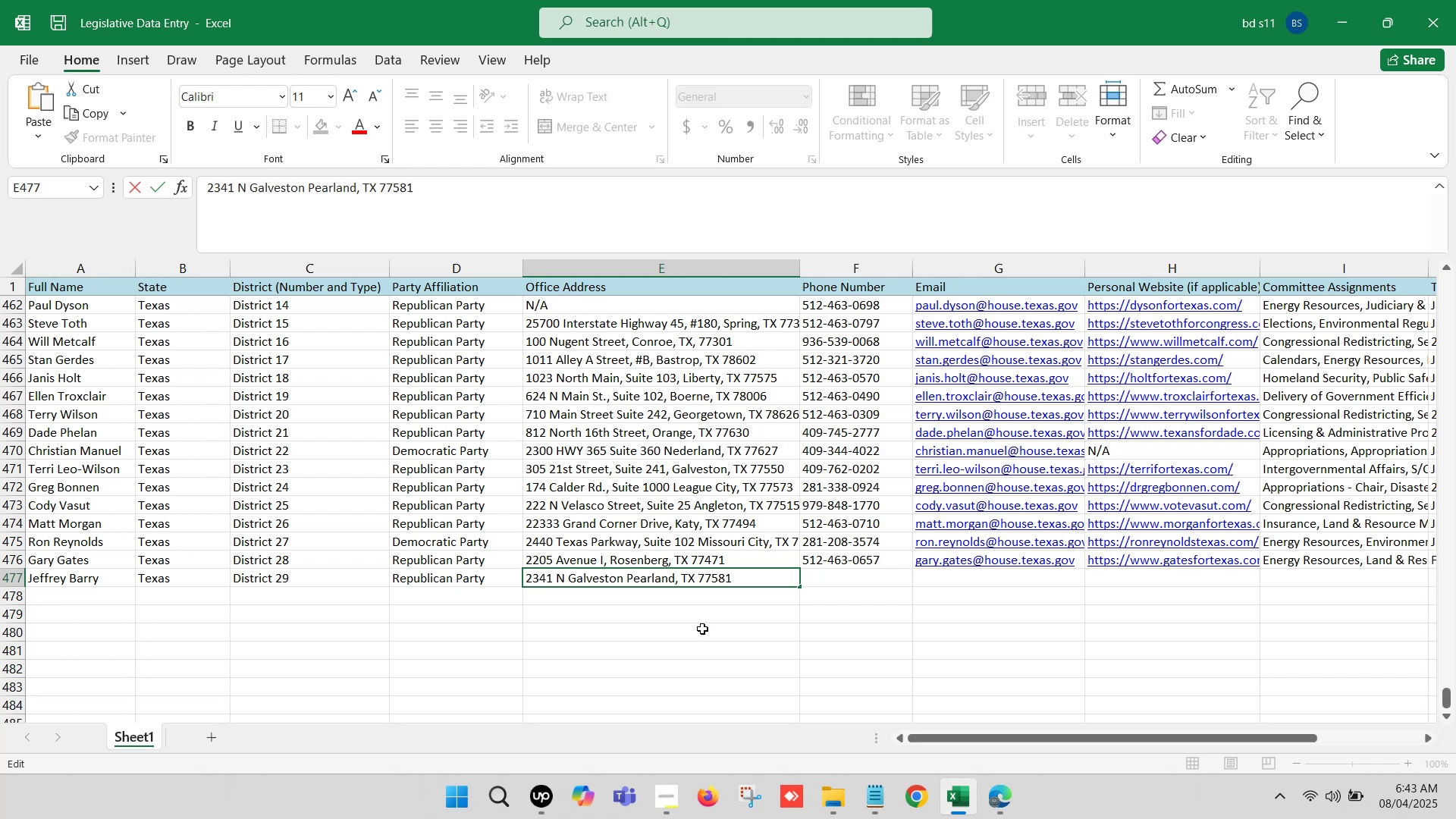 
left_click([702, 629])
 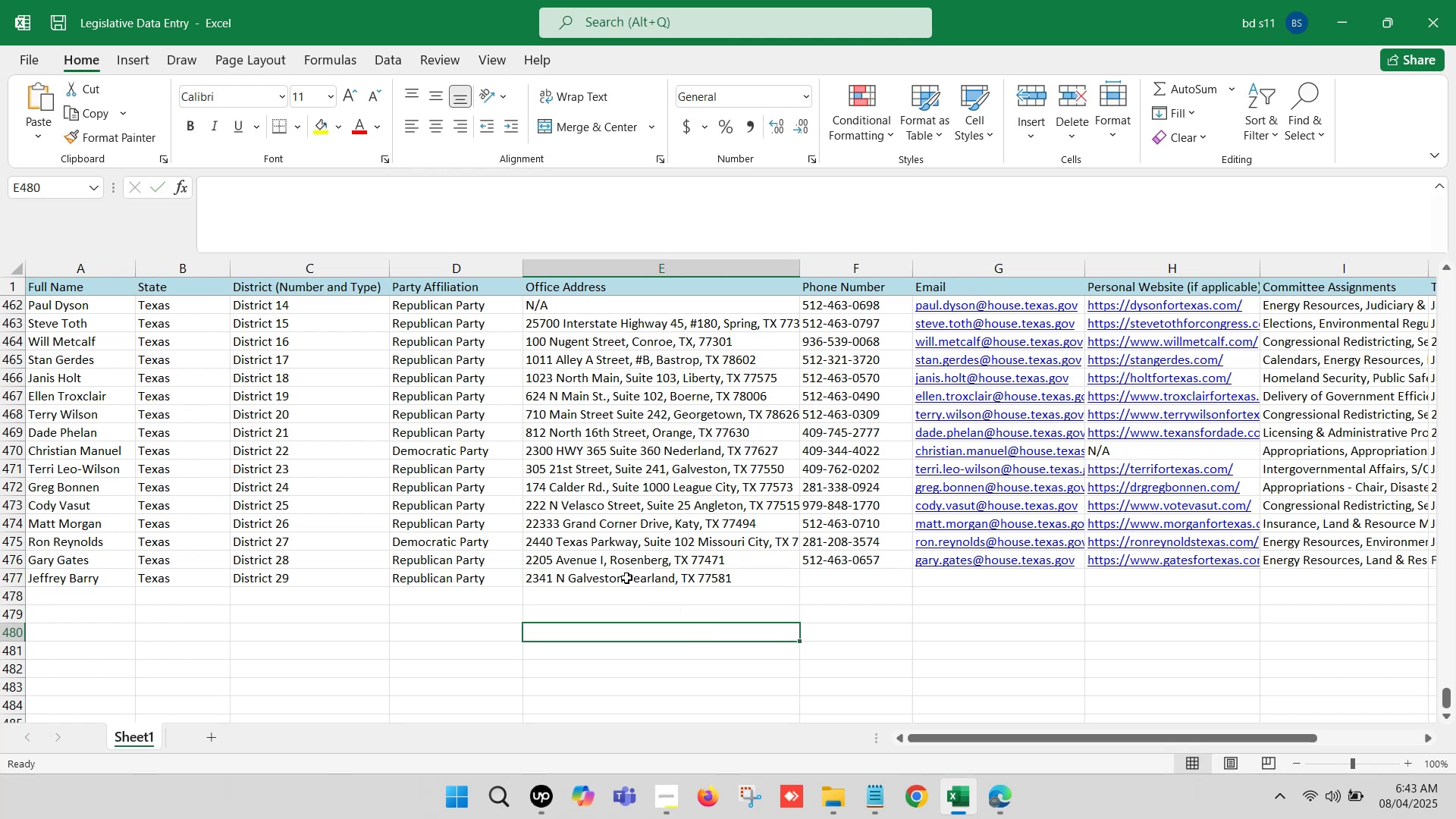 
double_click([622, 577])
 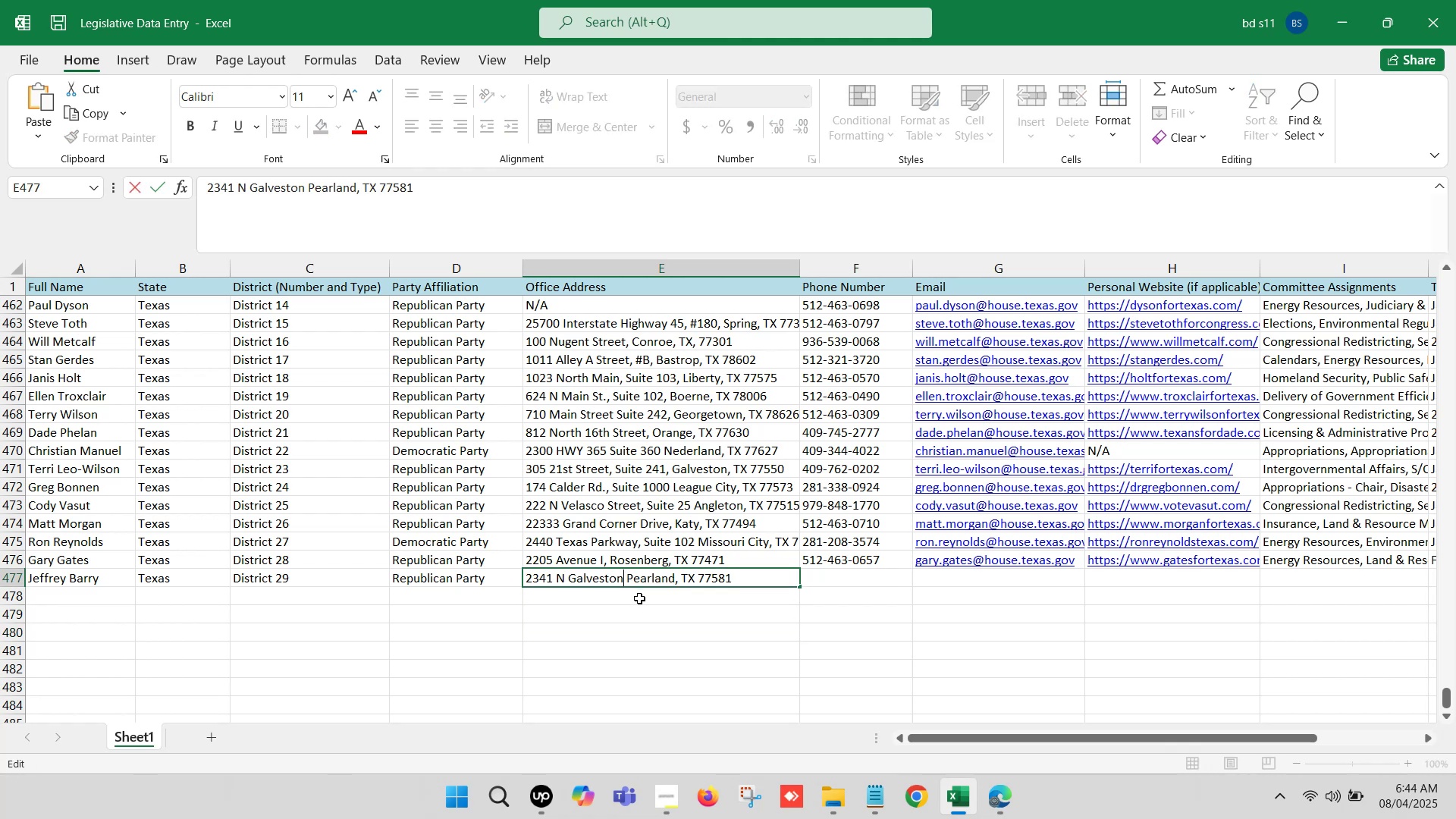 
key(Comma)
 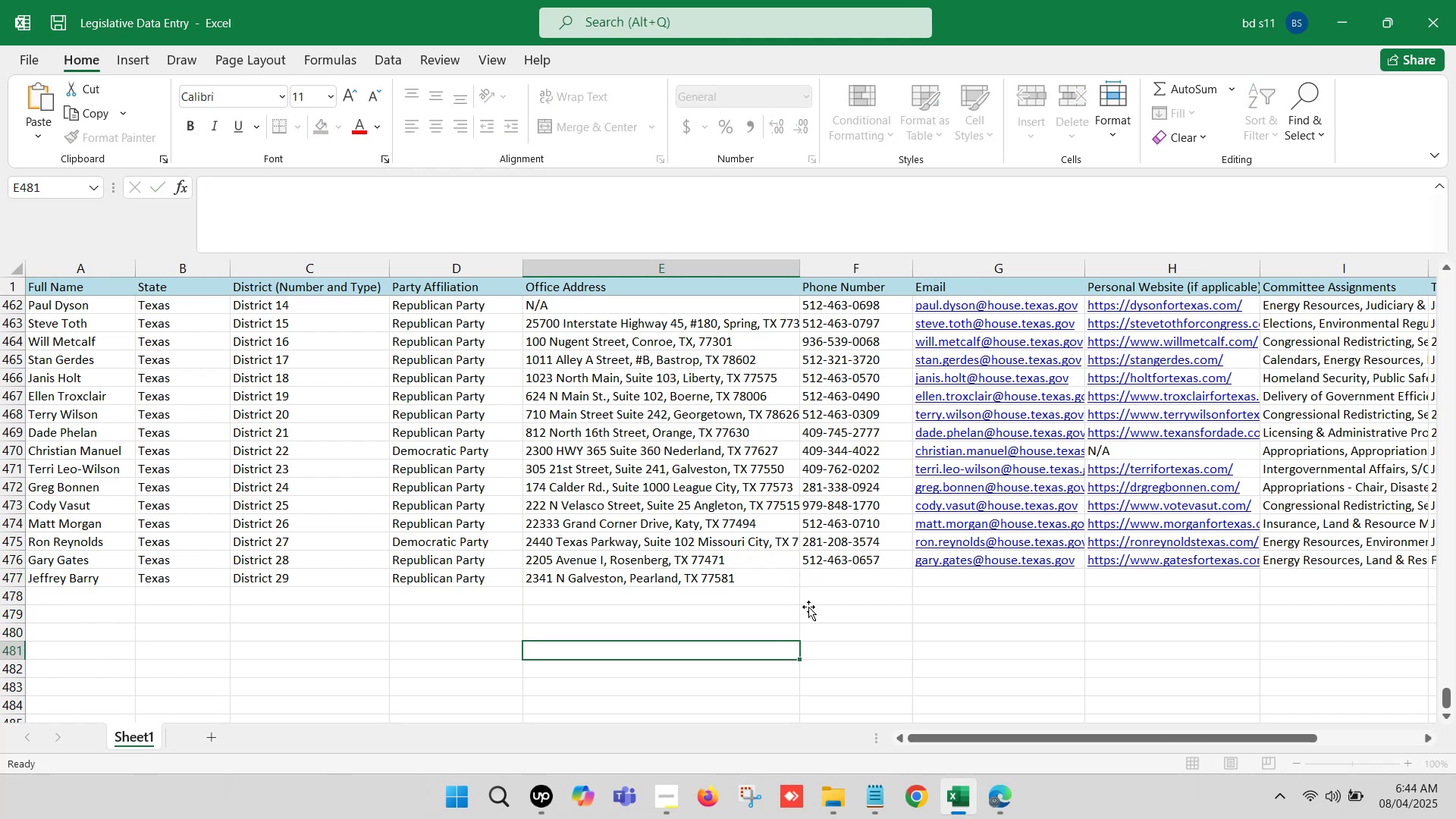 
left_click([846, 573])
 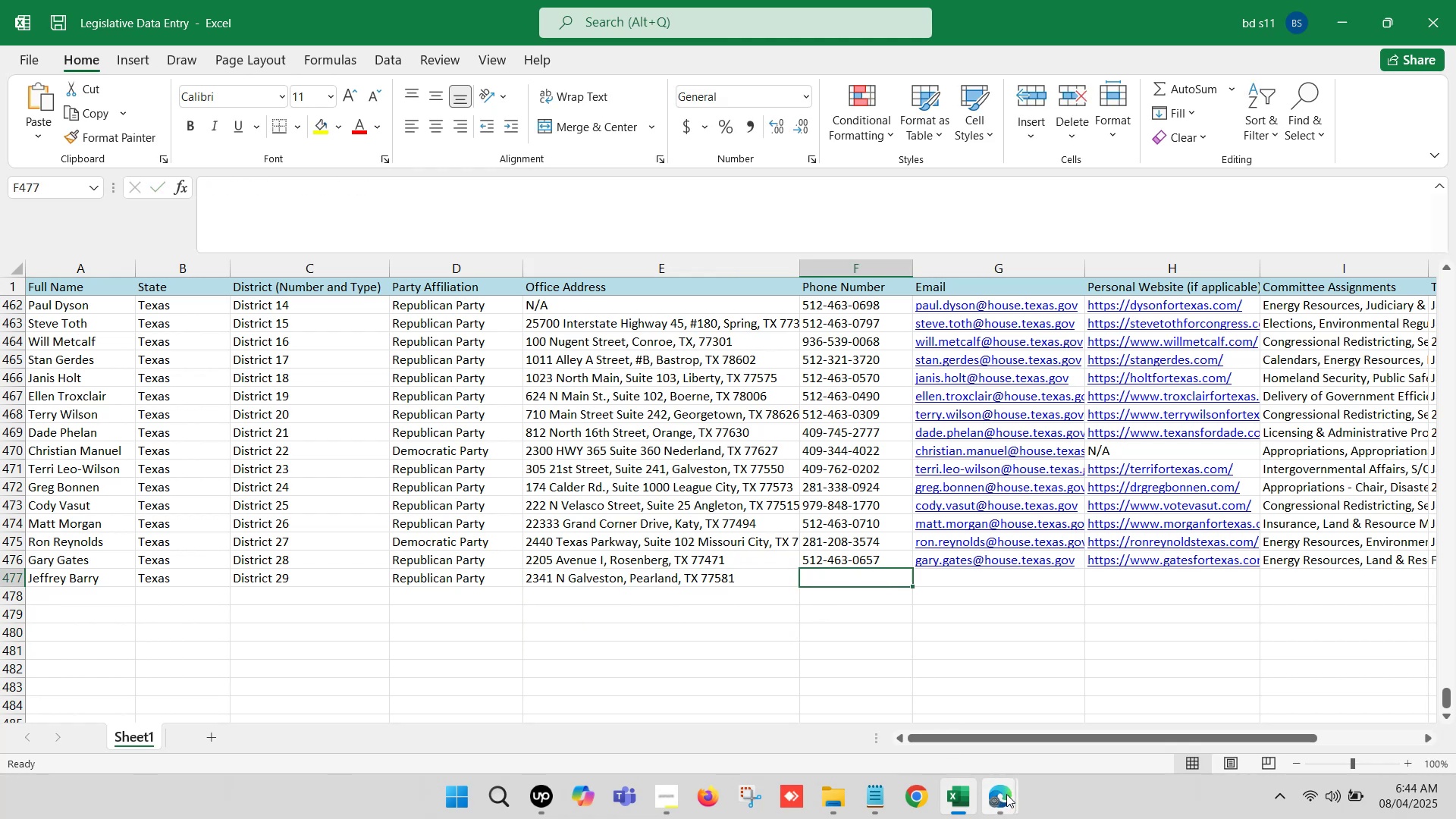 
left_click([1004, 793])
 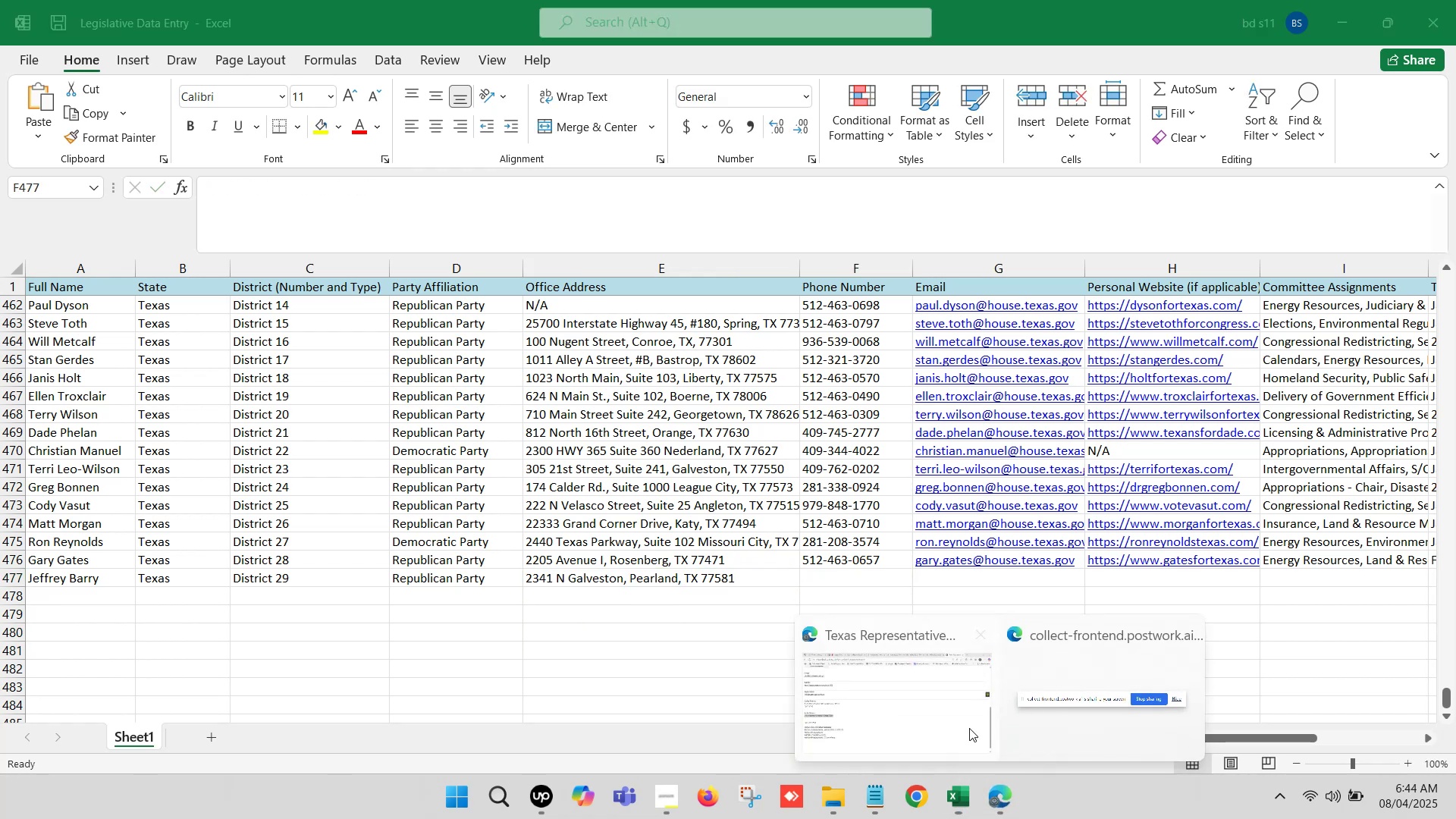 
left_click([950, 694])
 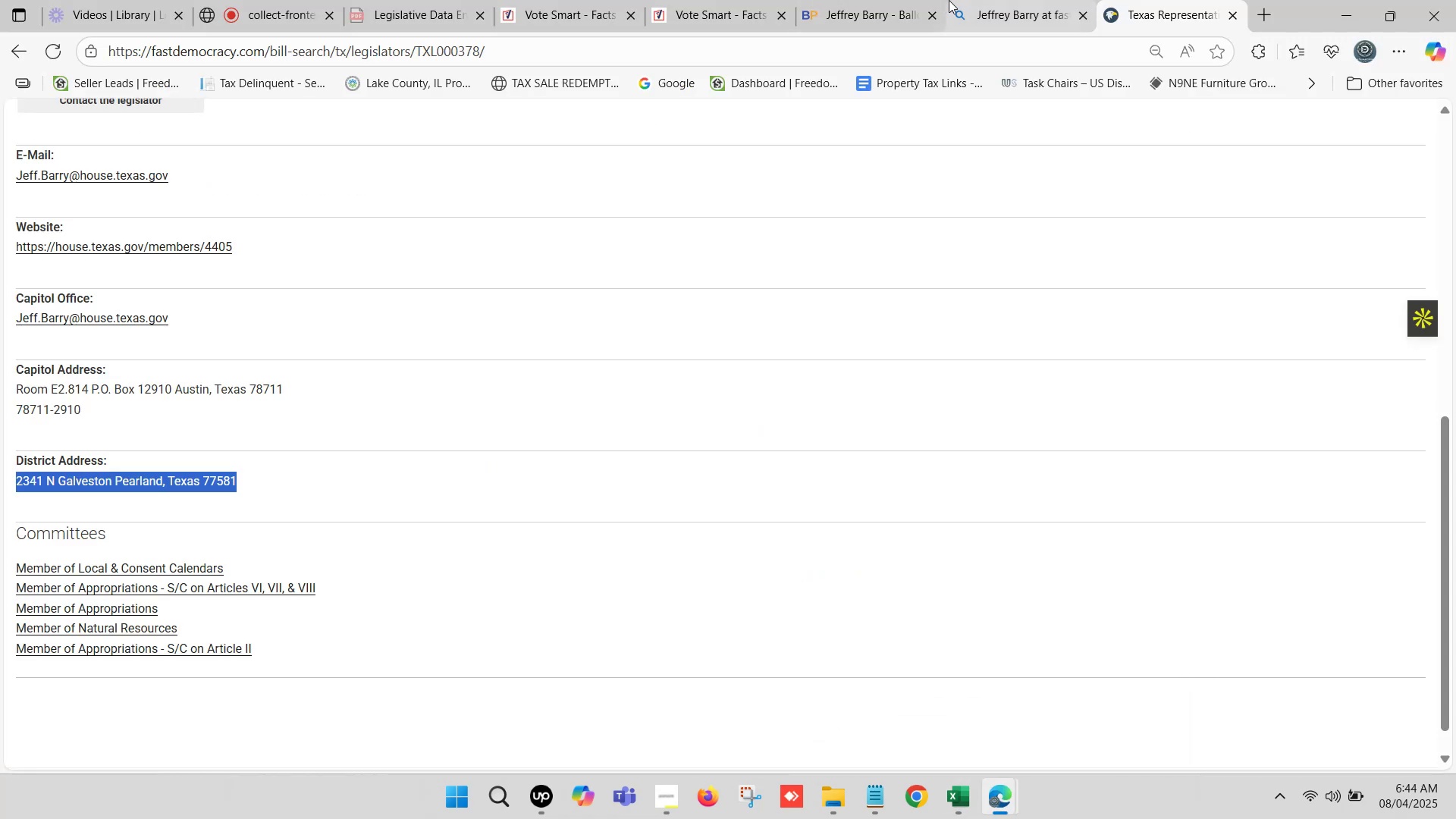 
left_click([1006, 0])
 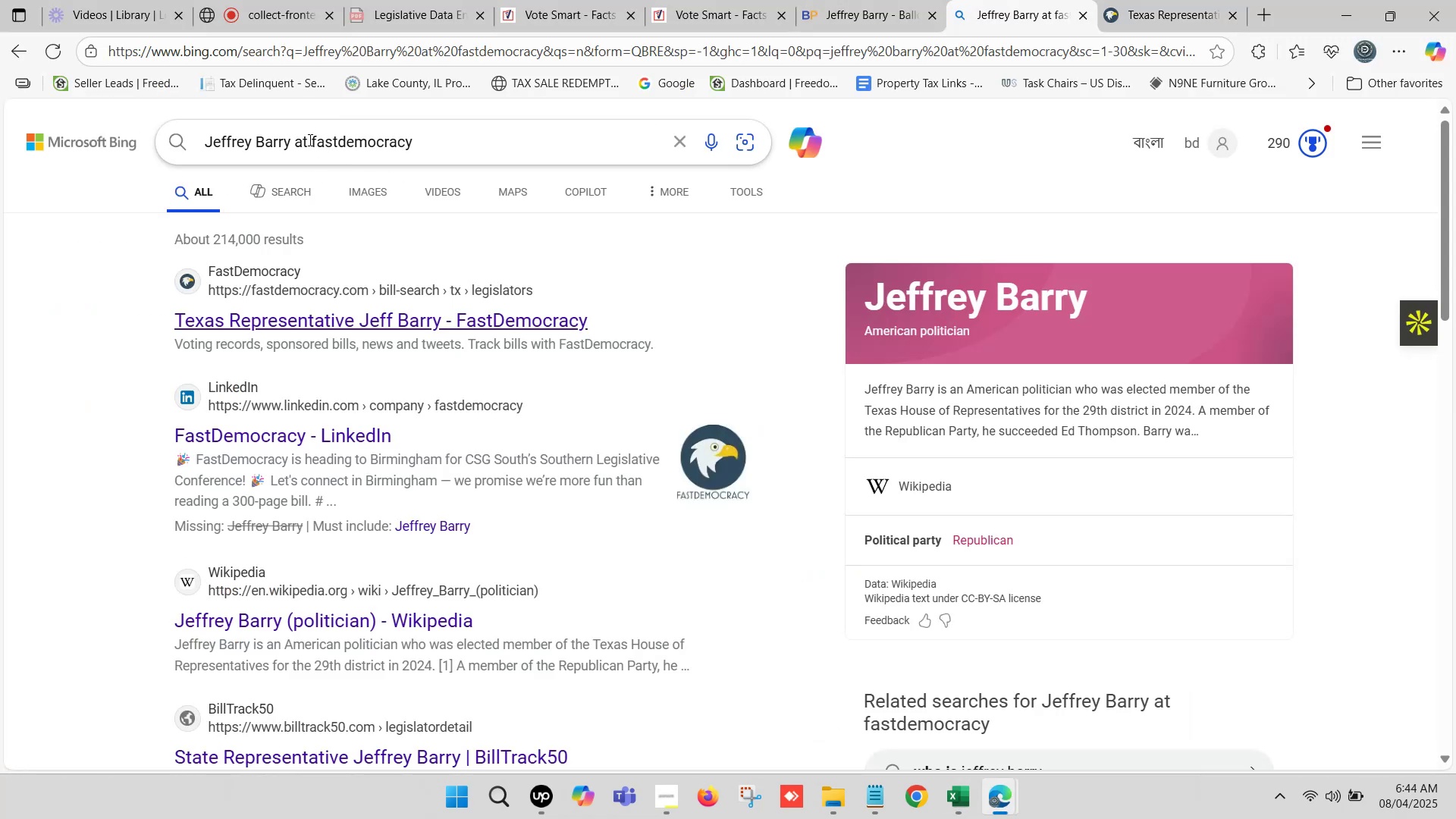 
left_click_drag(start_coordinate=[312, 142], to_coordinate=[881, 196])
 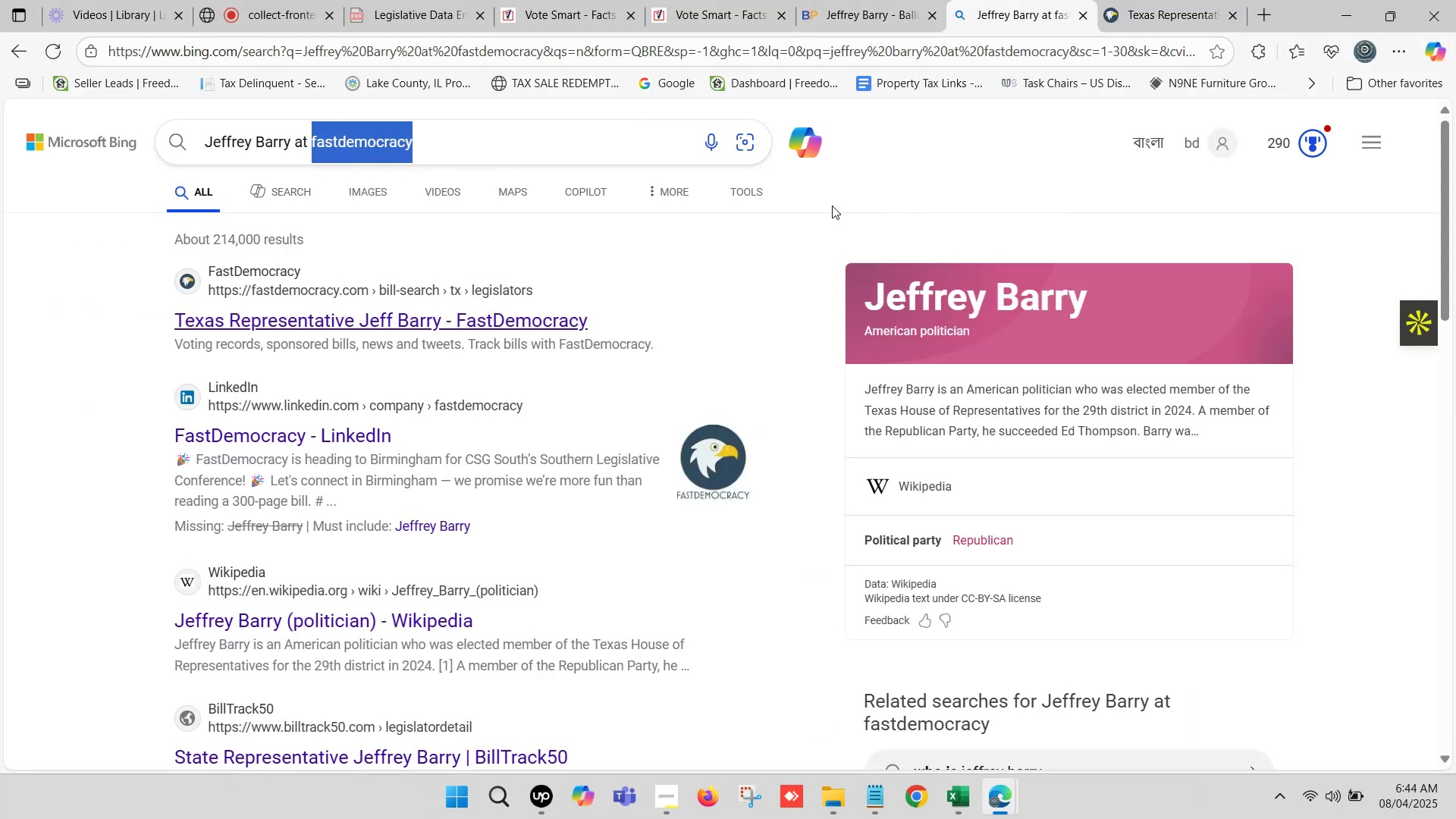 
type(phone n)
 